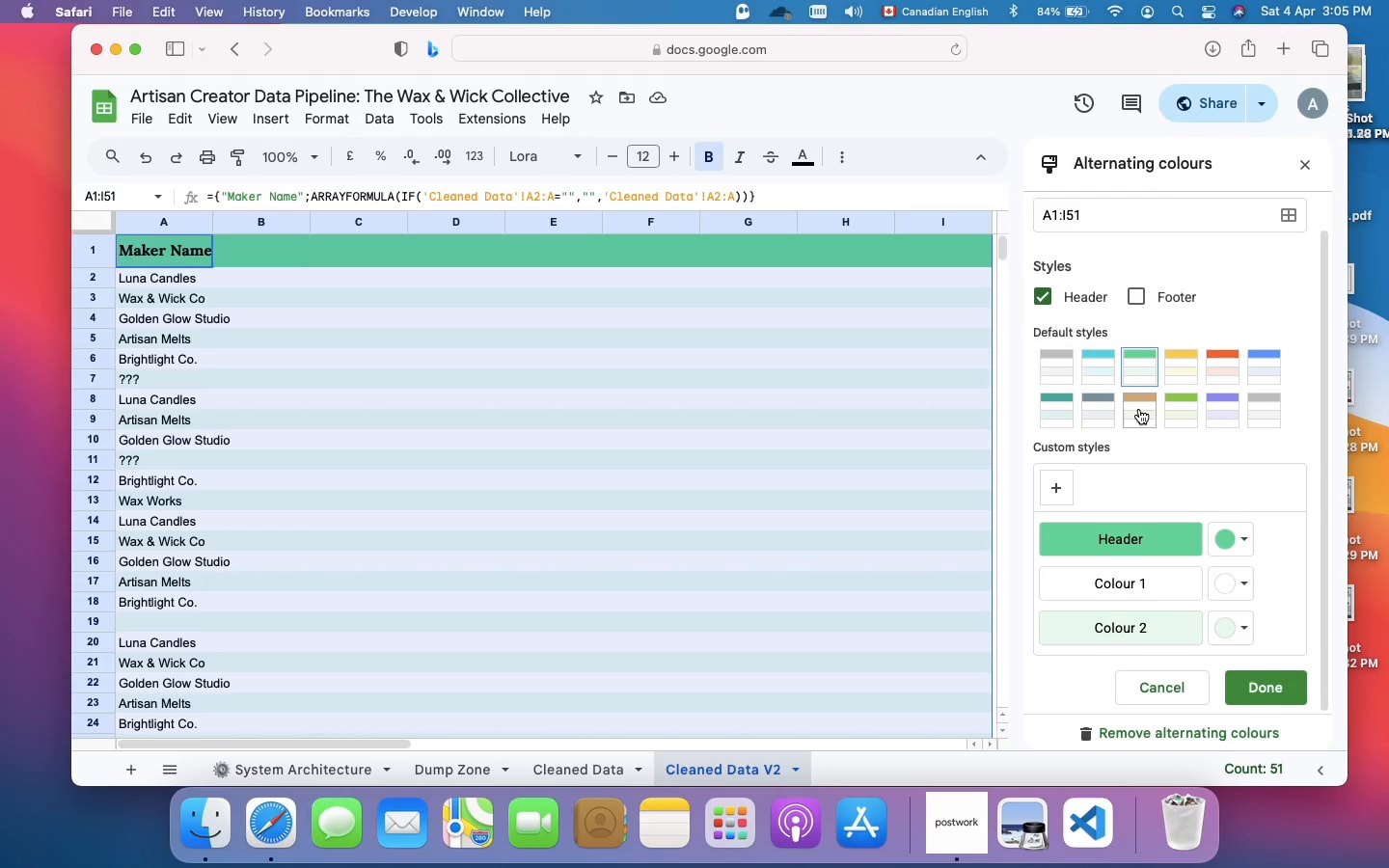 
left_click([1141, 299])
 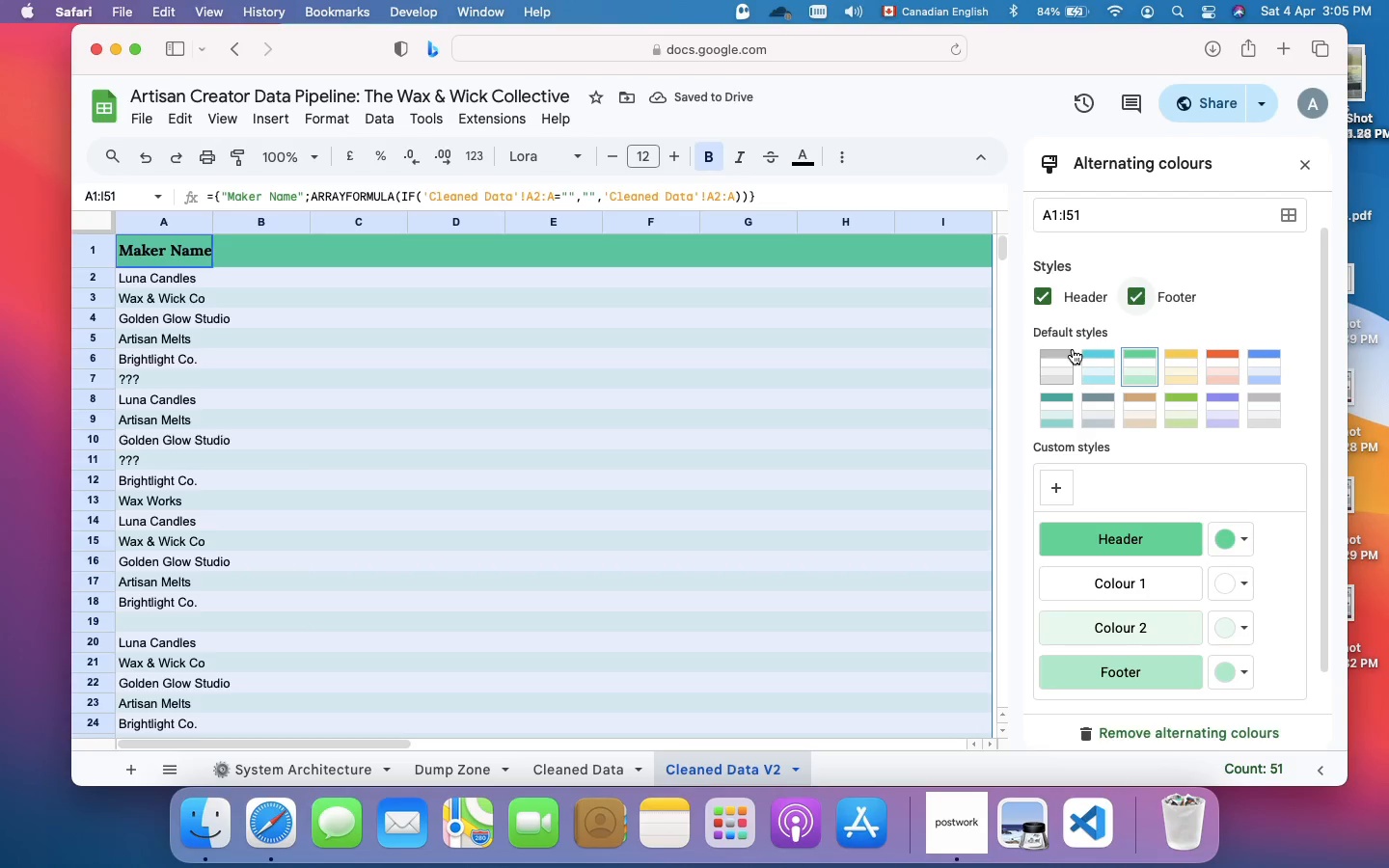 
scroll: coordinate [800, 599], scroll_direction: down, amount: 48.0
 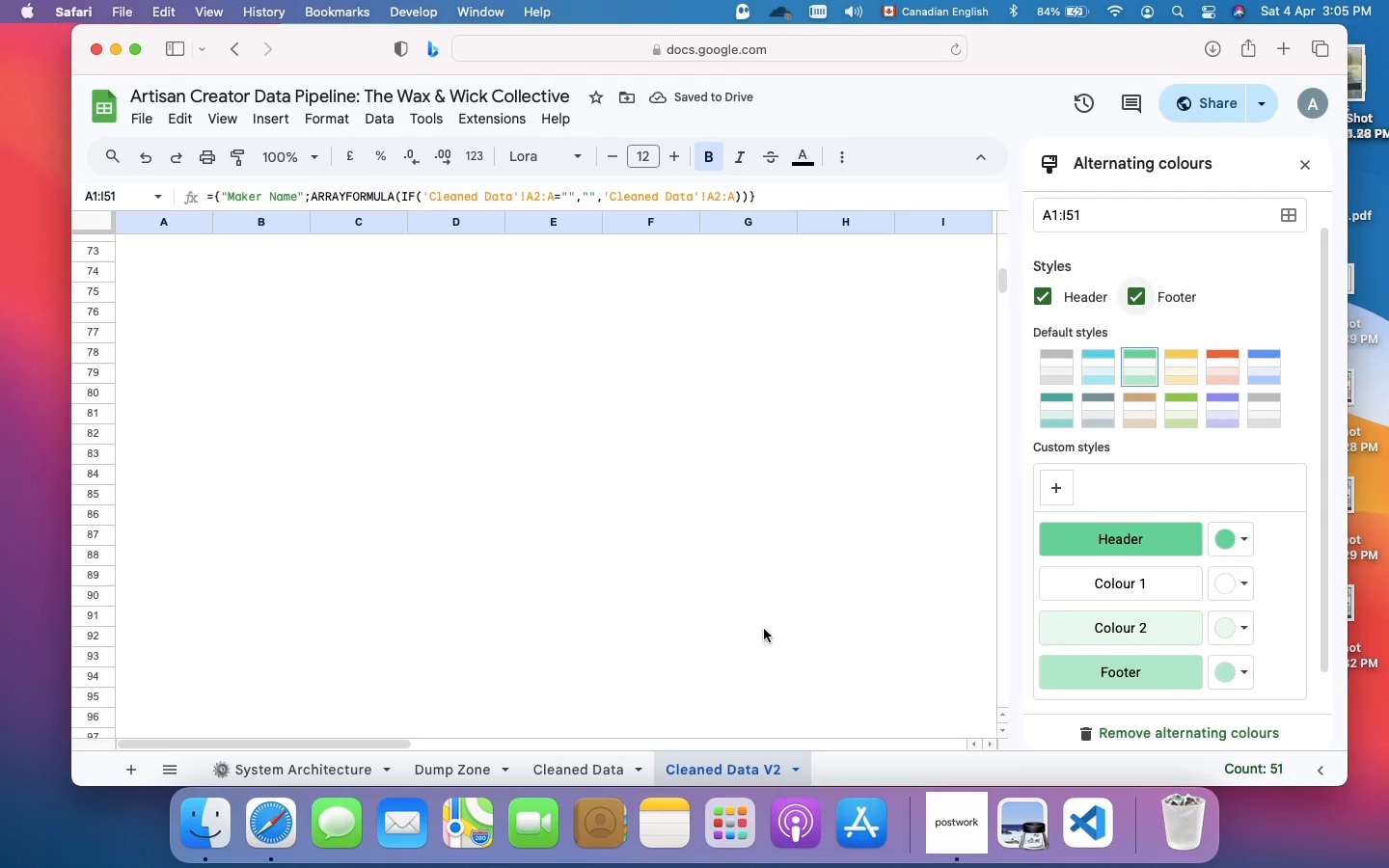 
scroll: coordinate [764, 629], scroll_direction: up, amount: 24.0
 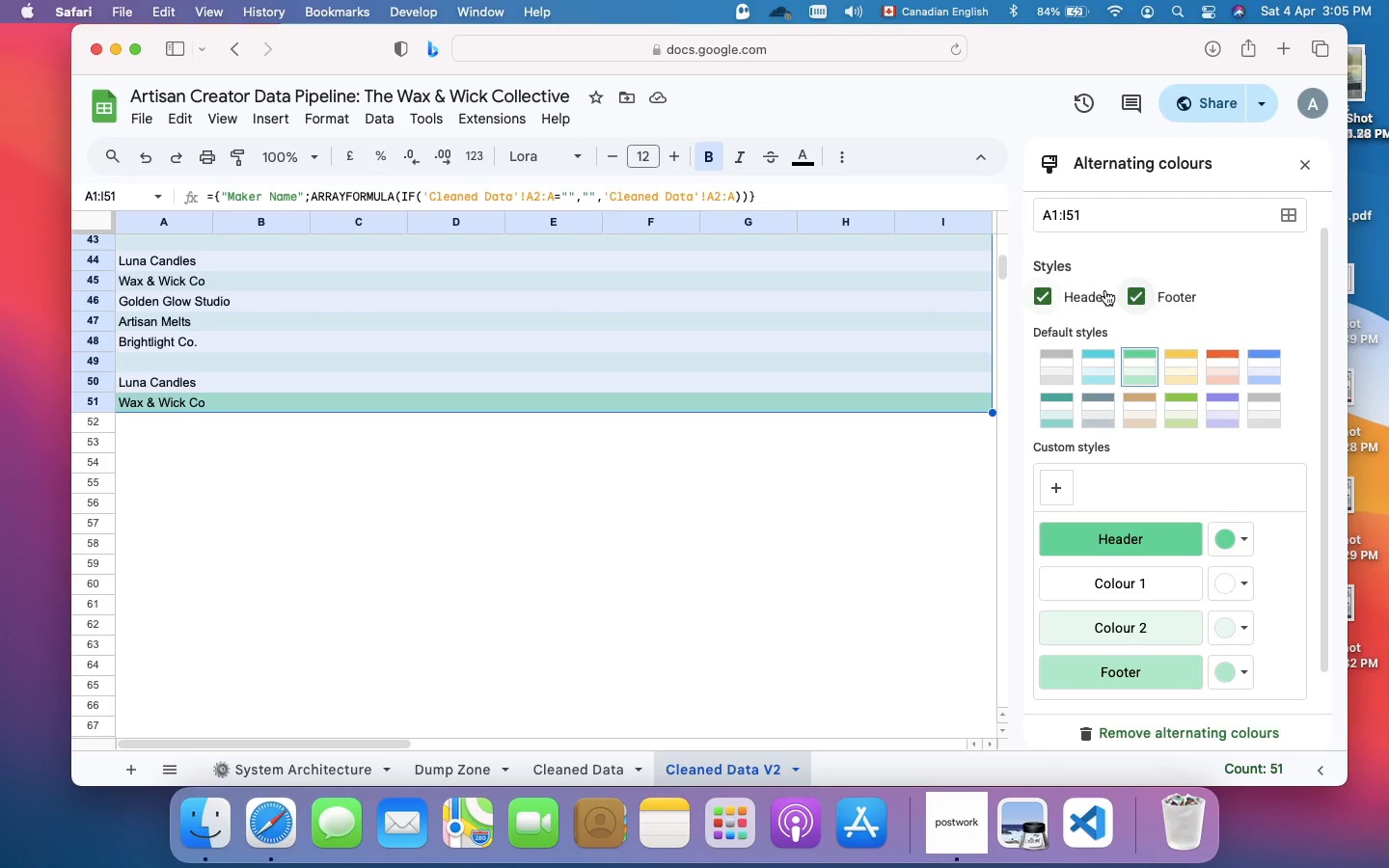 
left_click([1136, 297])
 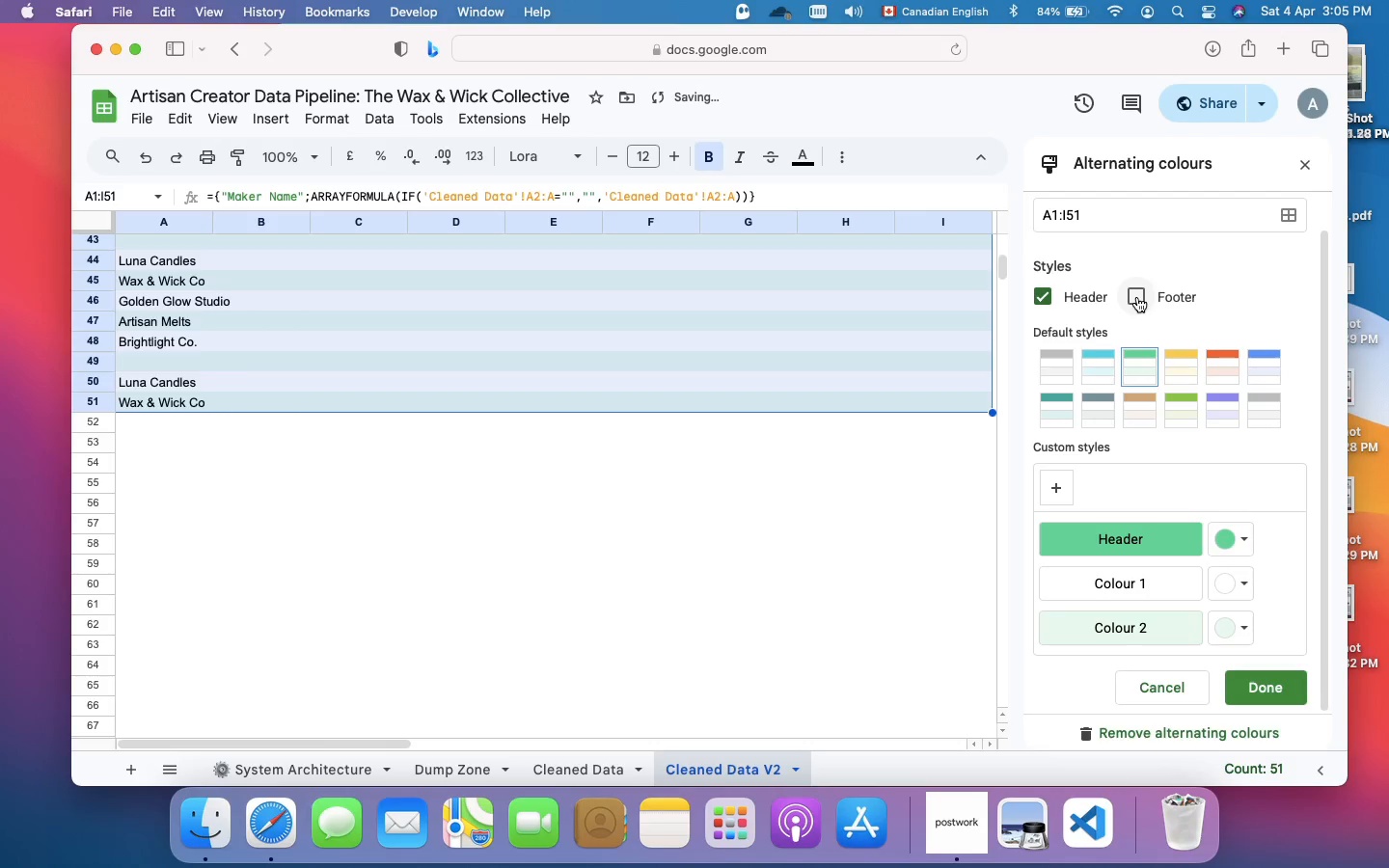 
left_click([1136, 297])
 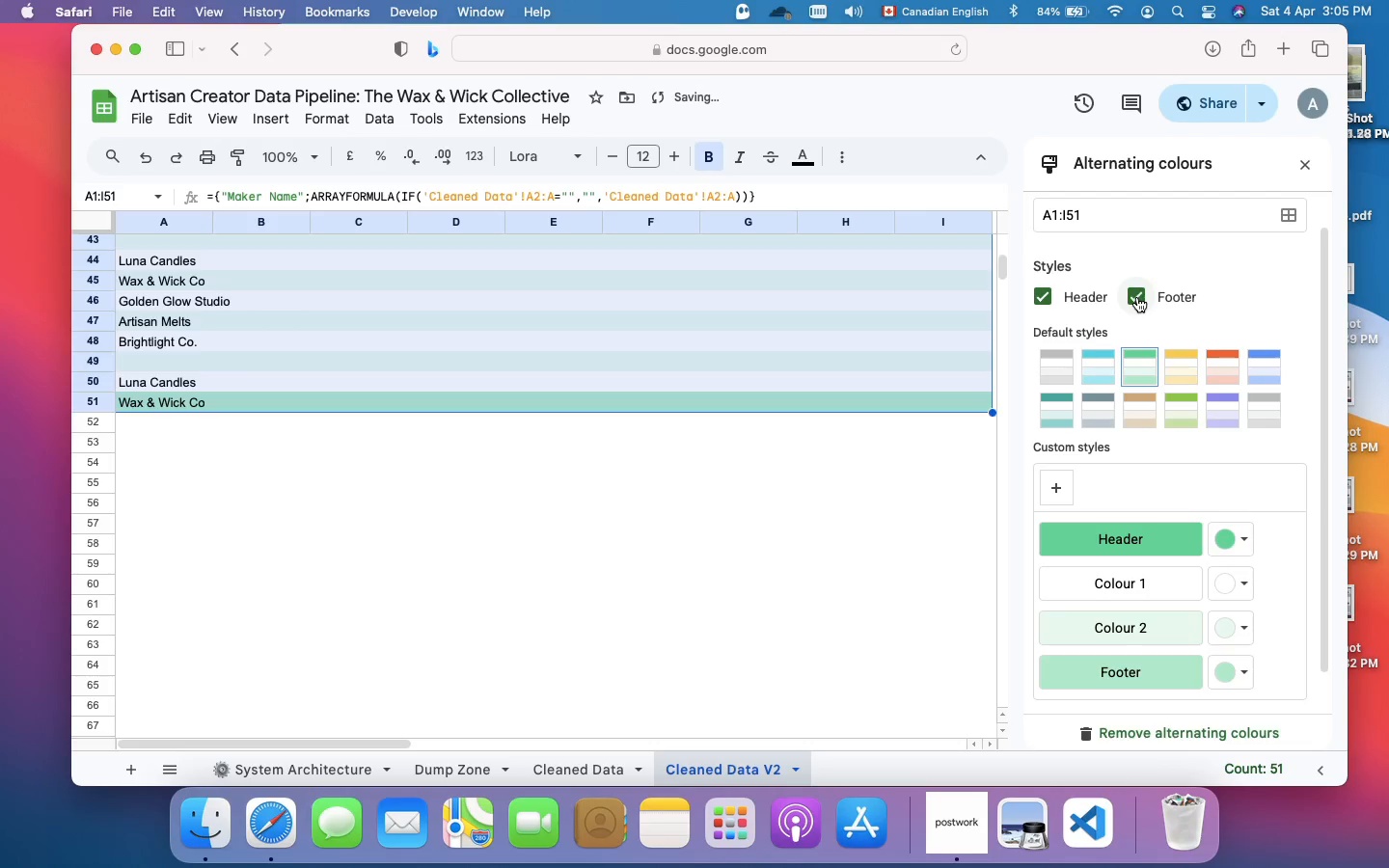 
left_click([1136, 297])
 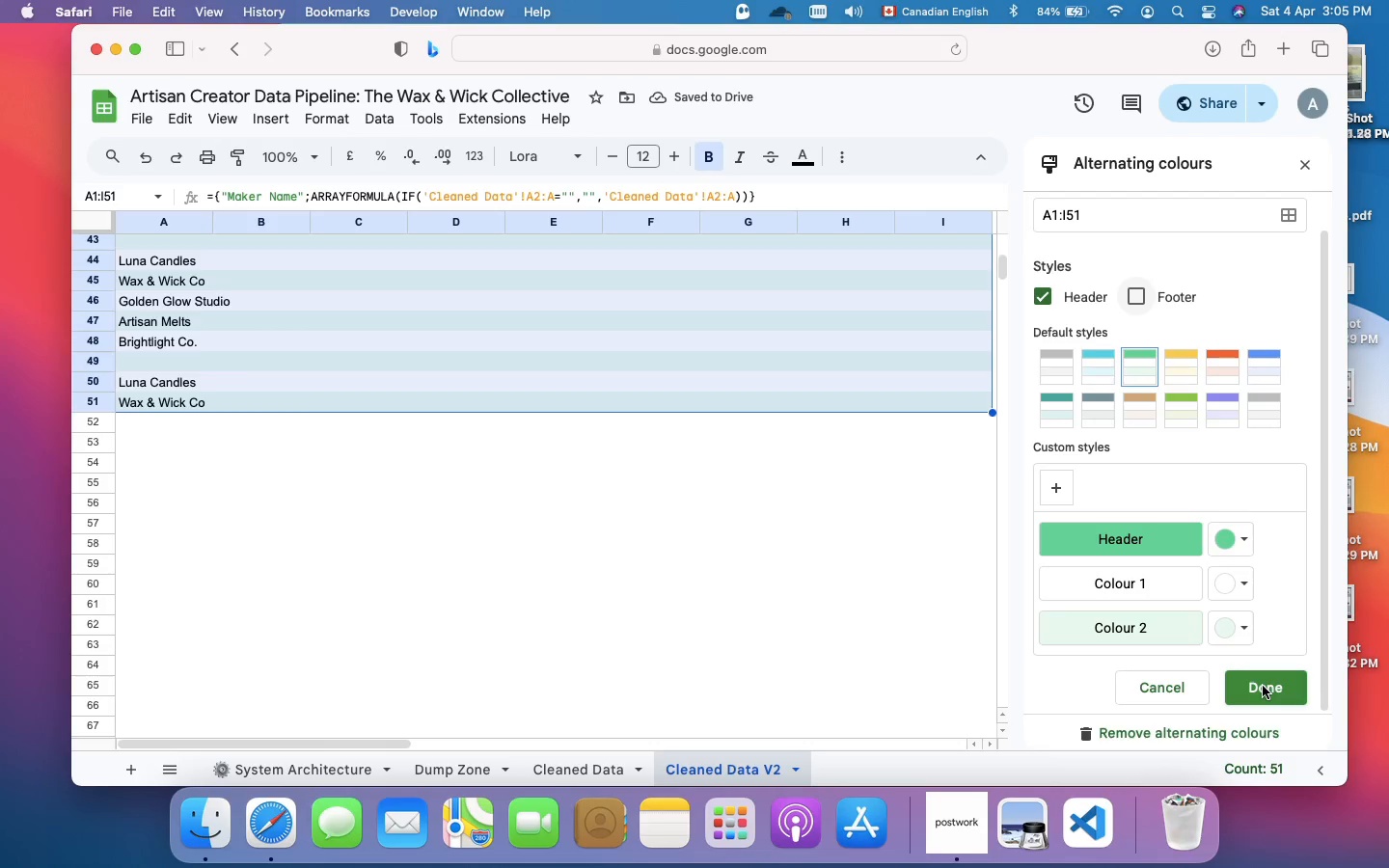 
left_click([1263, 686])
 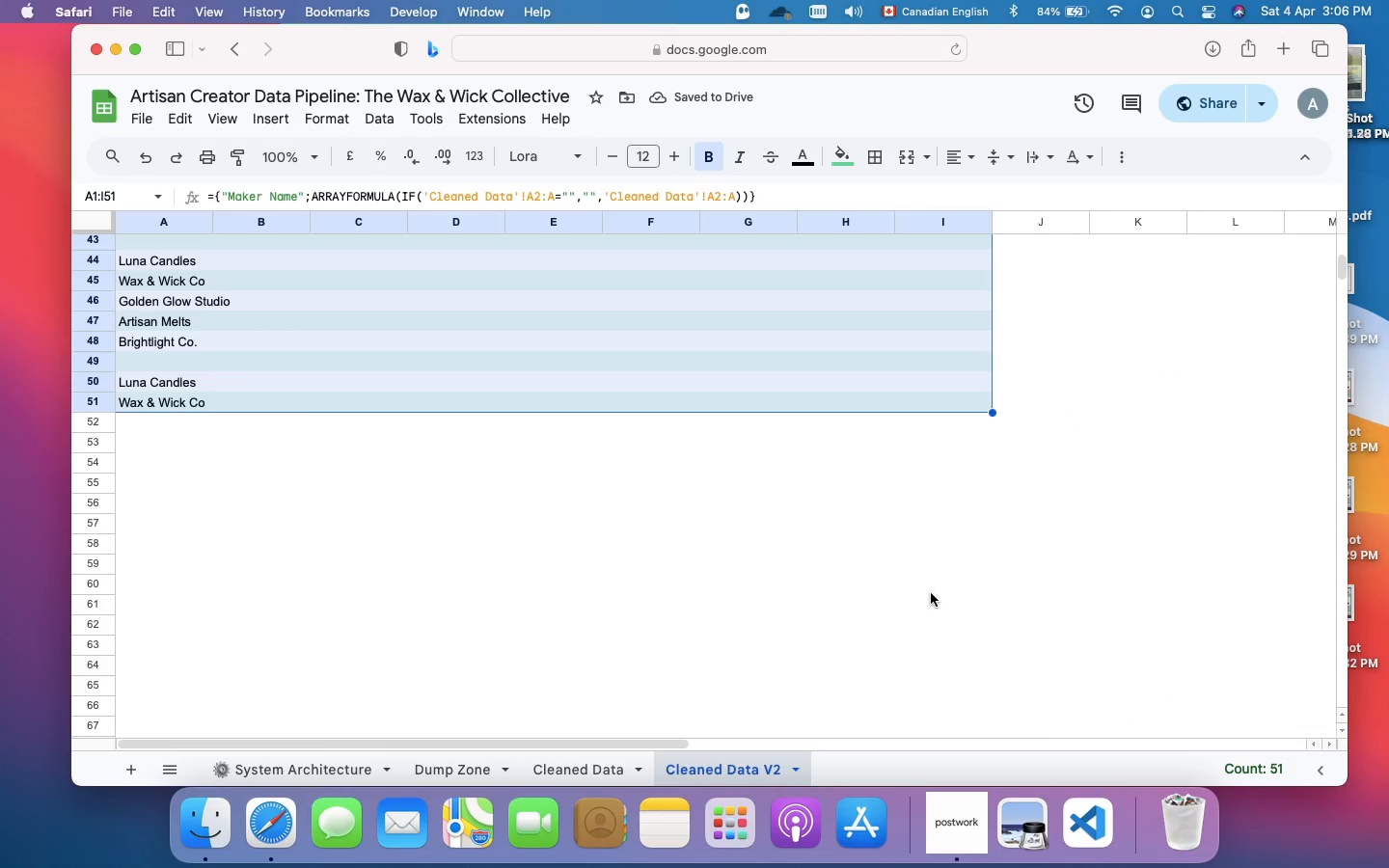 
scroll: coordinate [931, 593], scroll_direction: up, amount: 120.0
 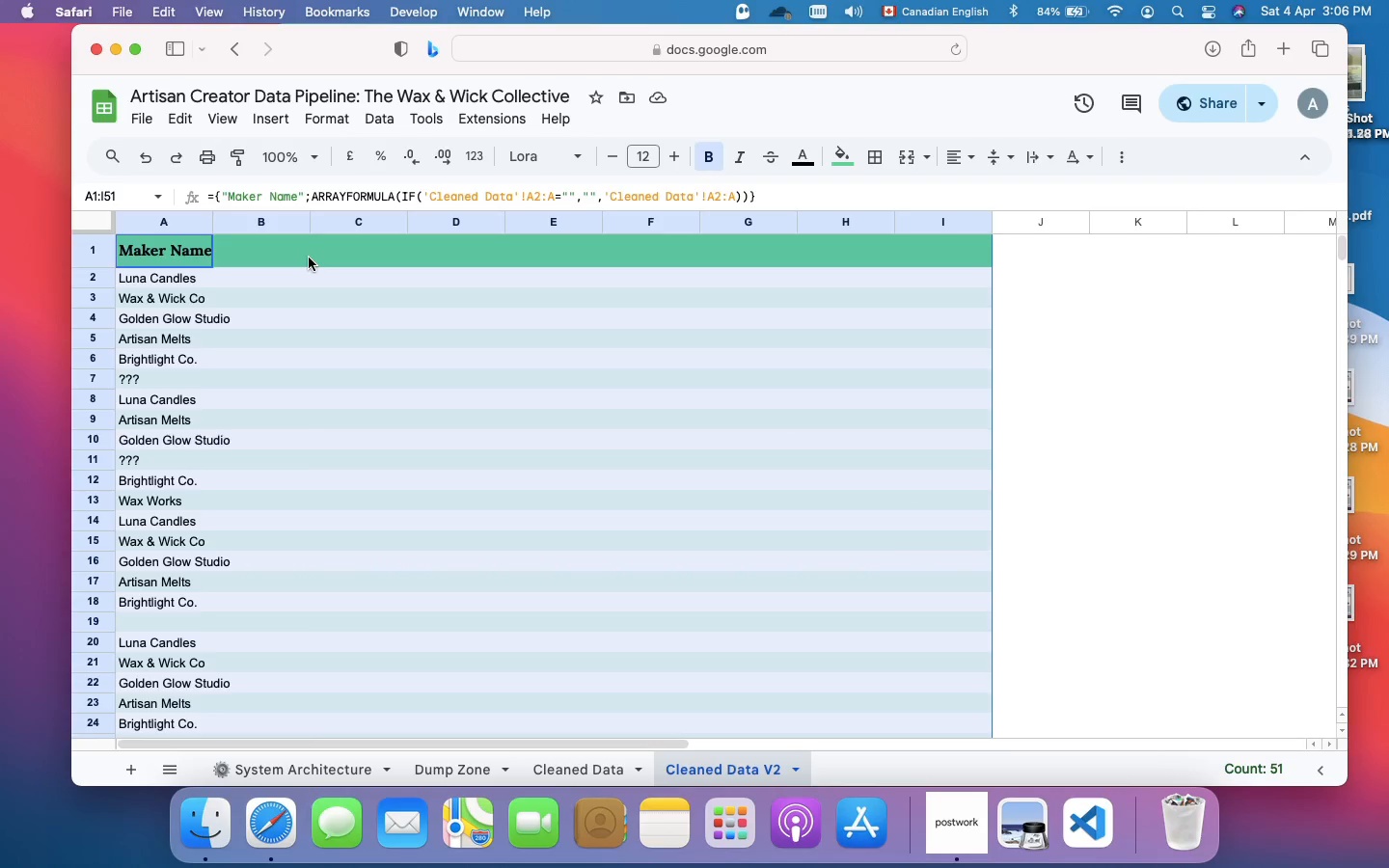 
left_click([309, 258])
 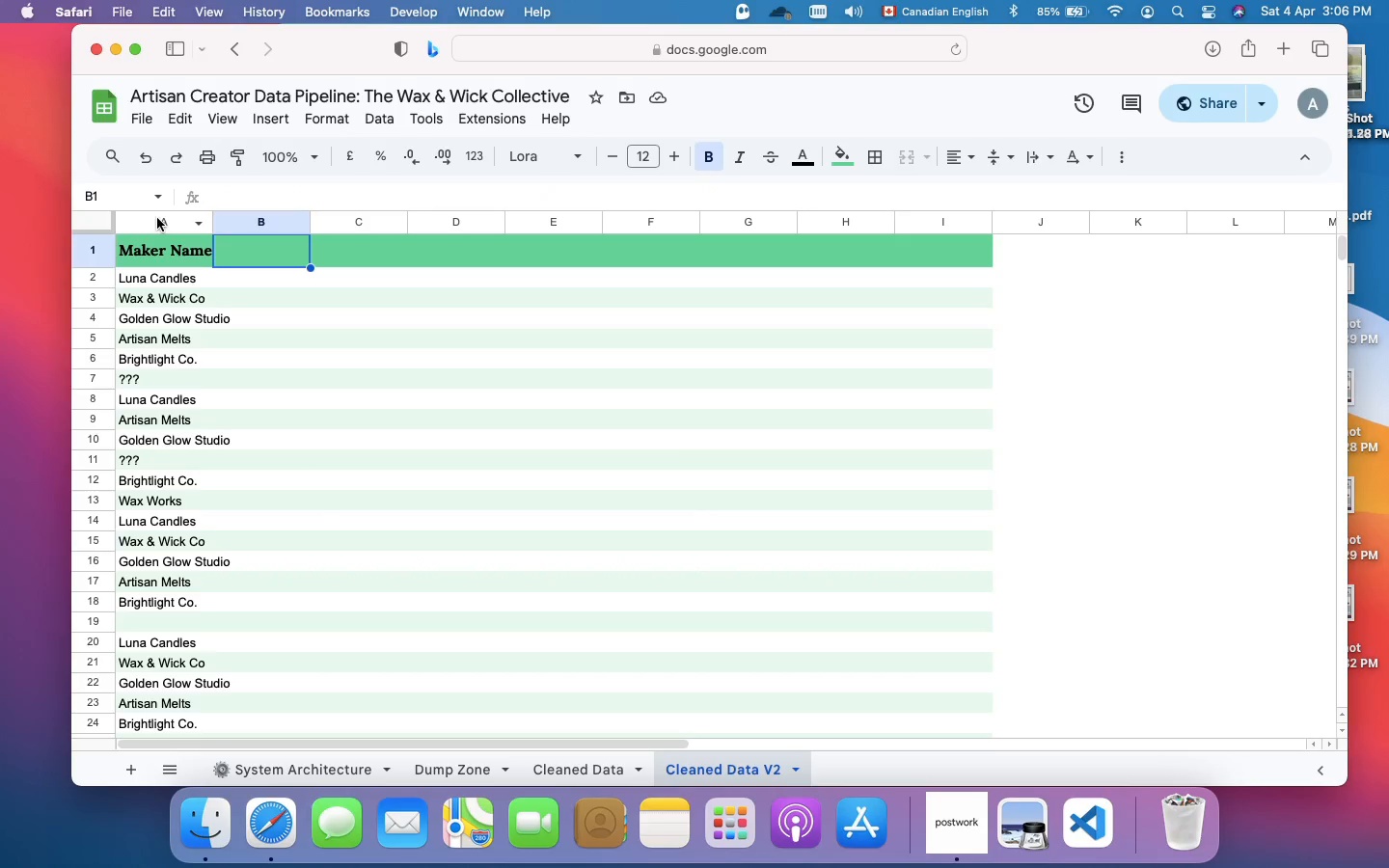 
left_click([157, 218])
 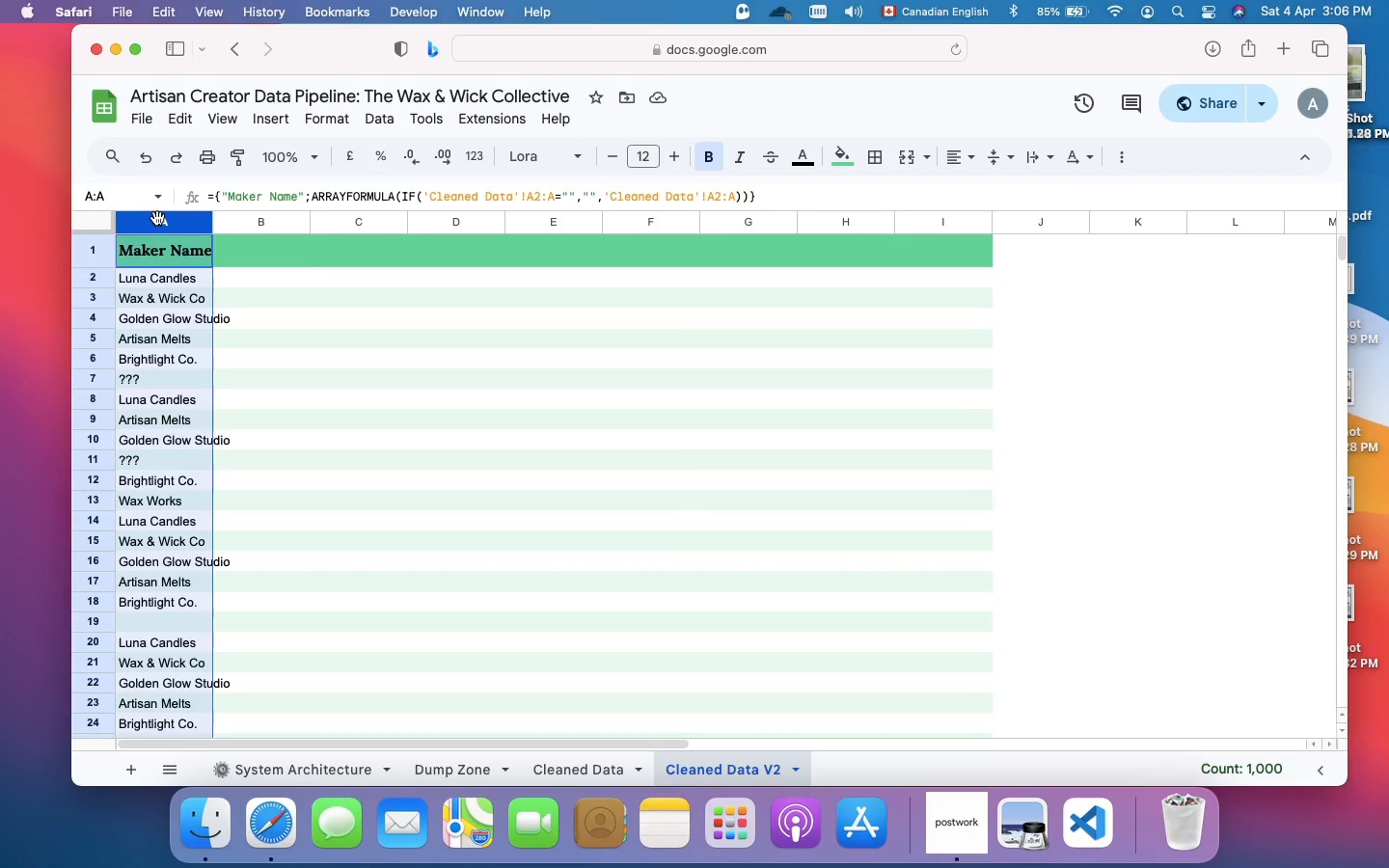 
right_click([157, 218])
 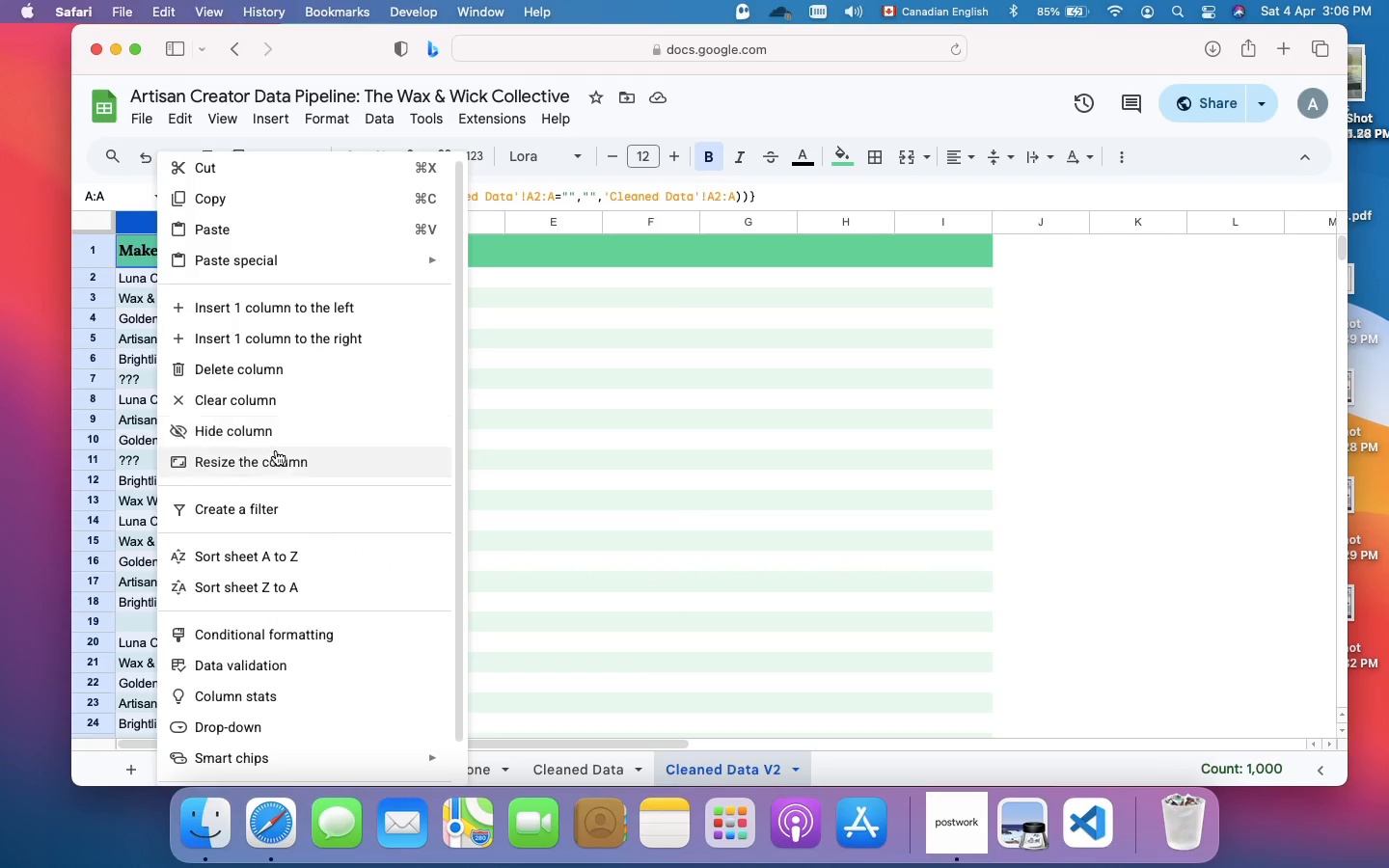 
left_click([282, 461])
 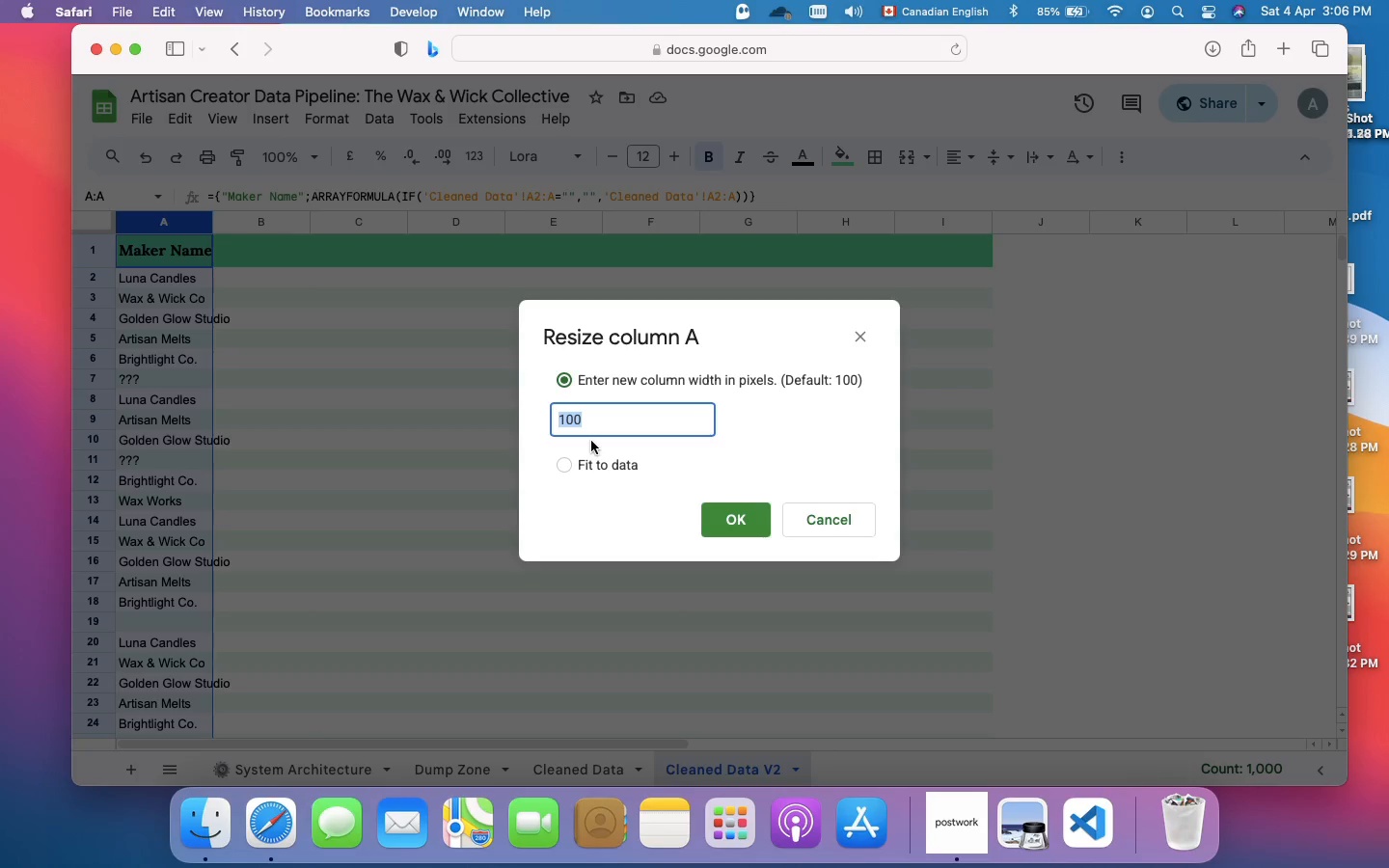 
type(150)
key(Backspace)
key(Backspace)
type(80)
 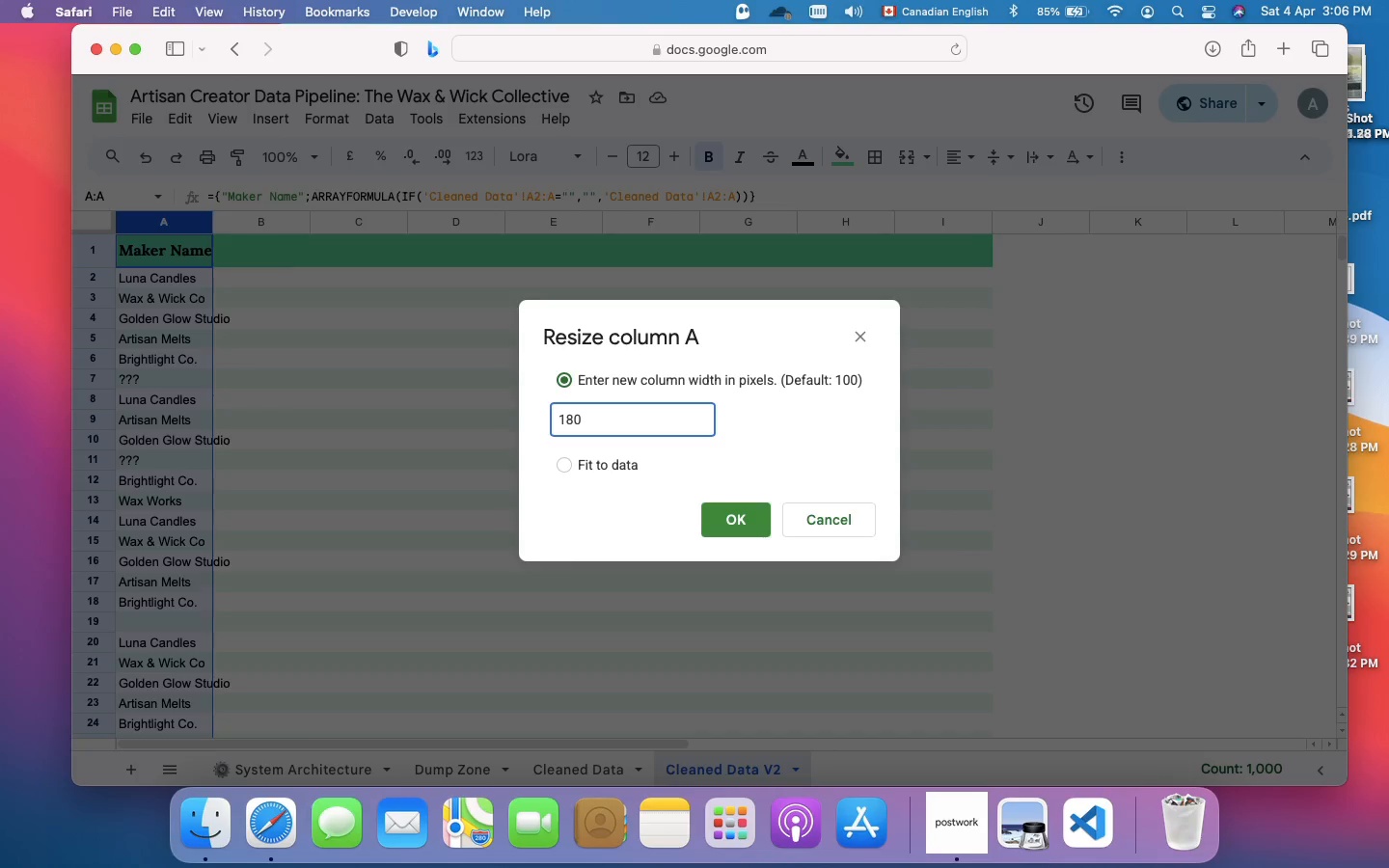 
key(Enter)
 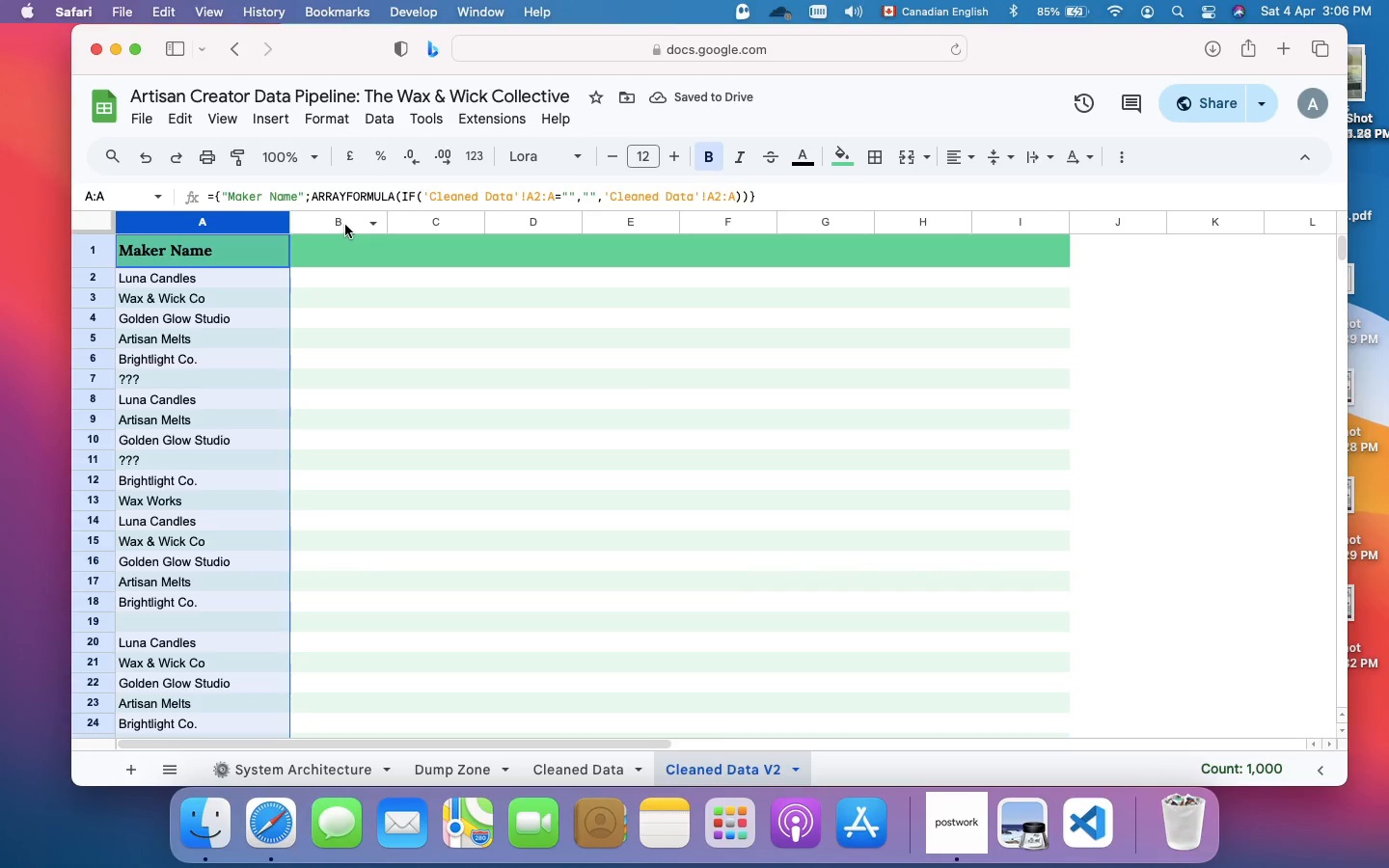 
left_click([341, 221])
 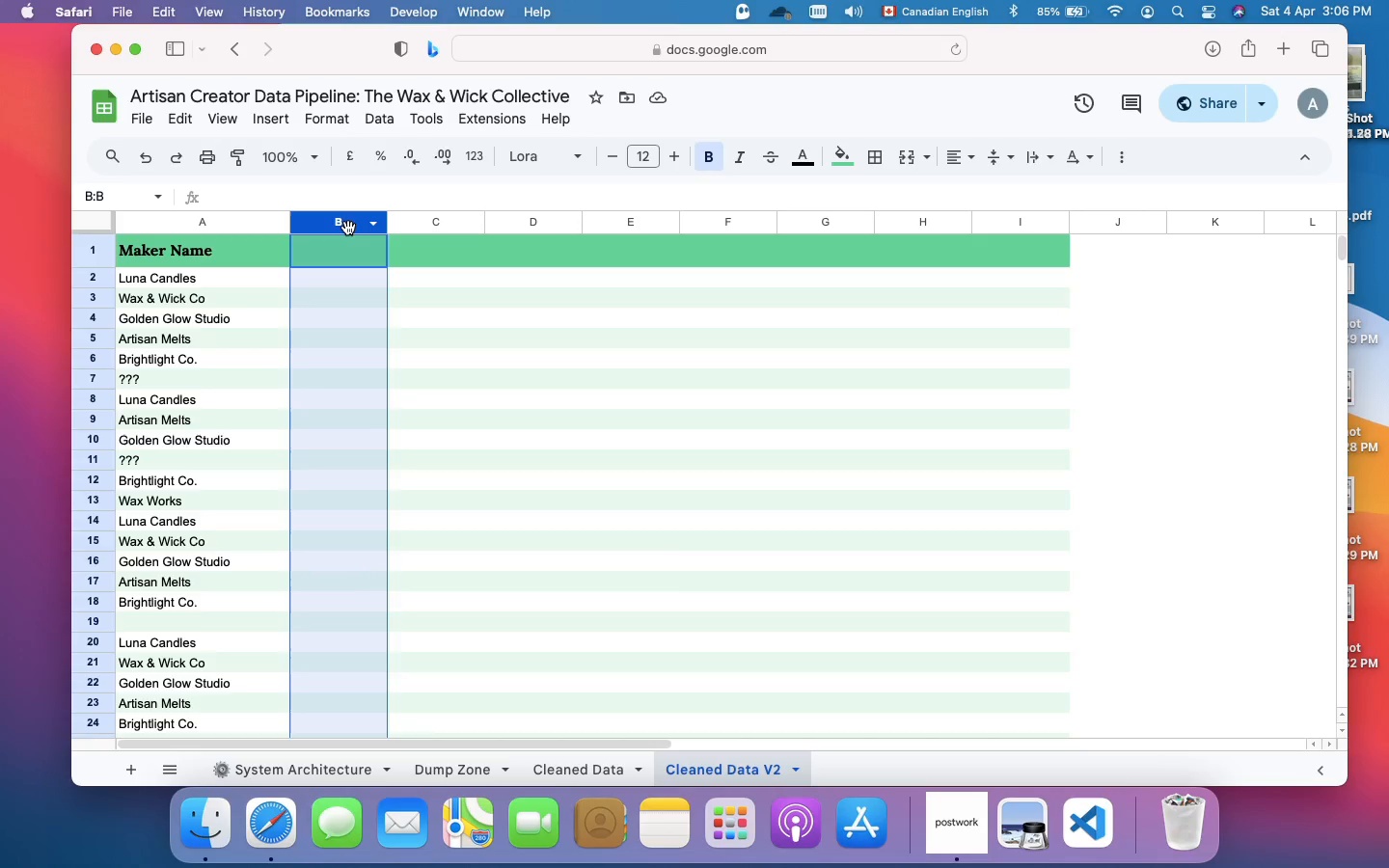 
right_click([348, 228])
 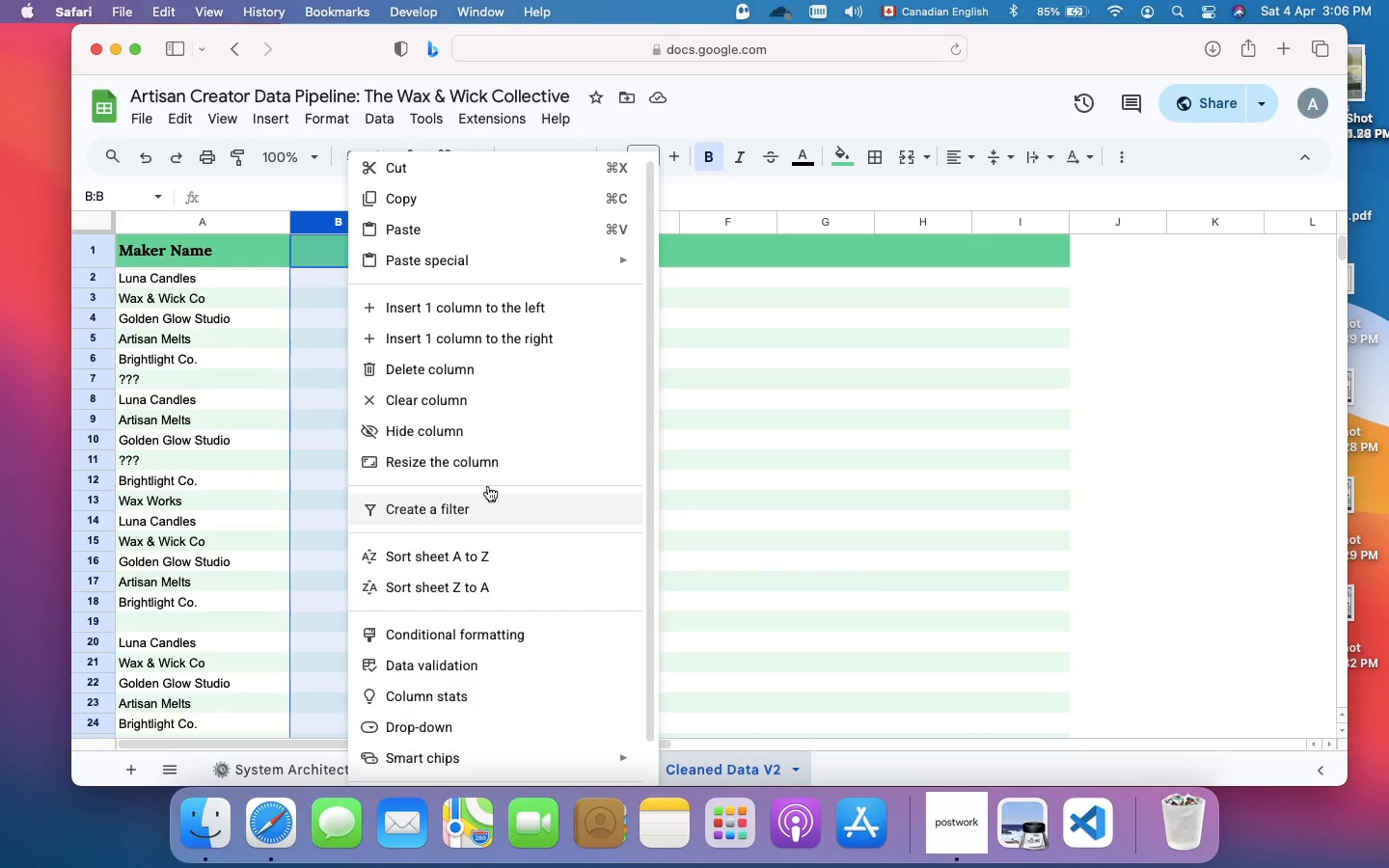 
left_click([491, 468])
 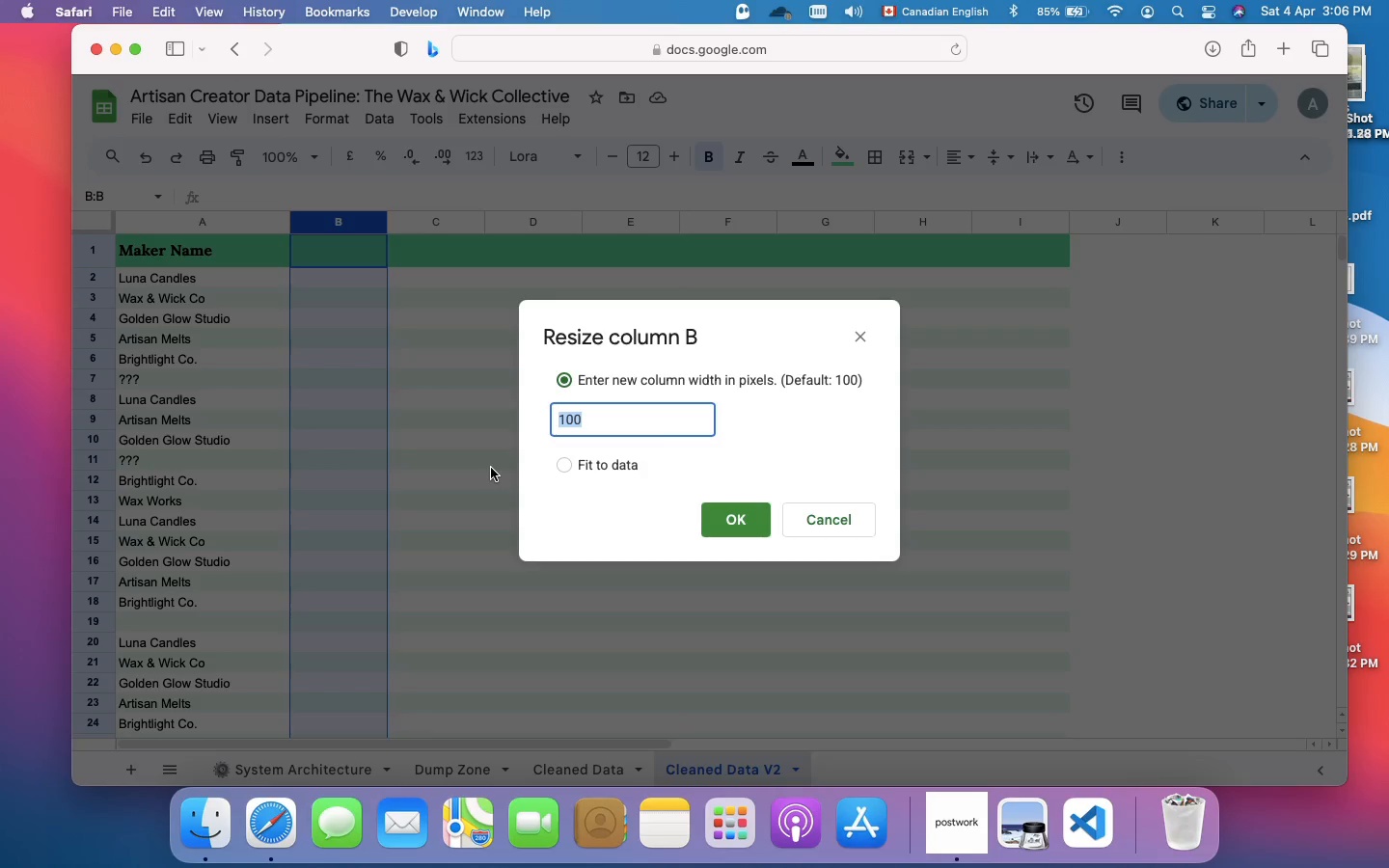 
type(180)
 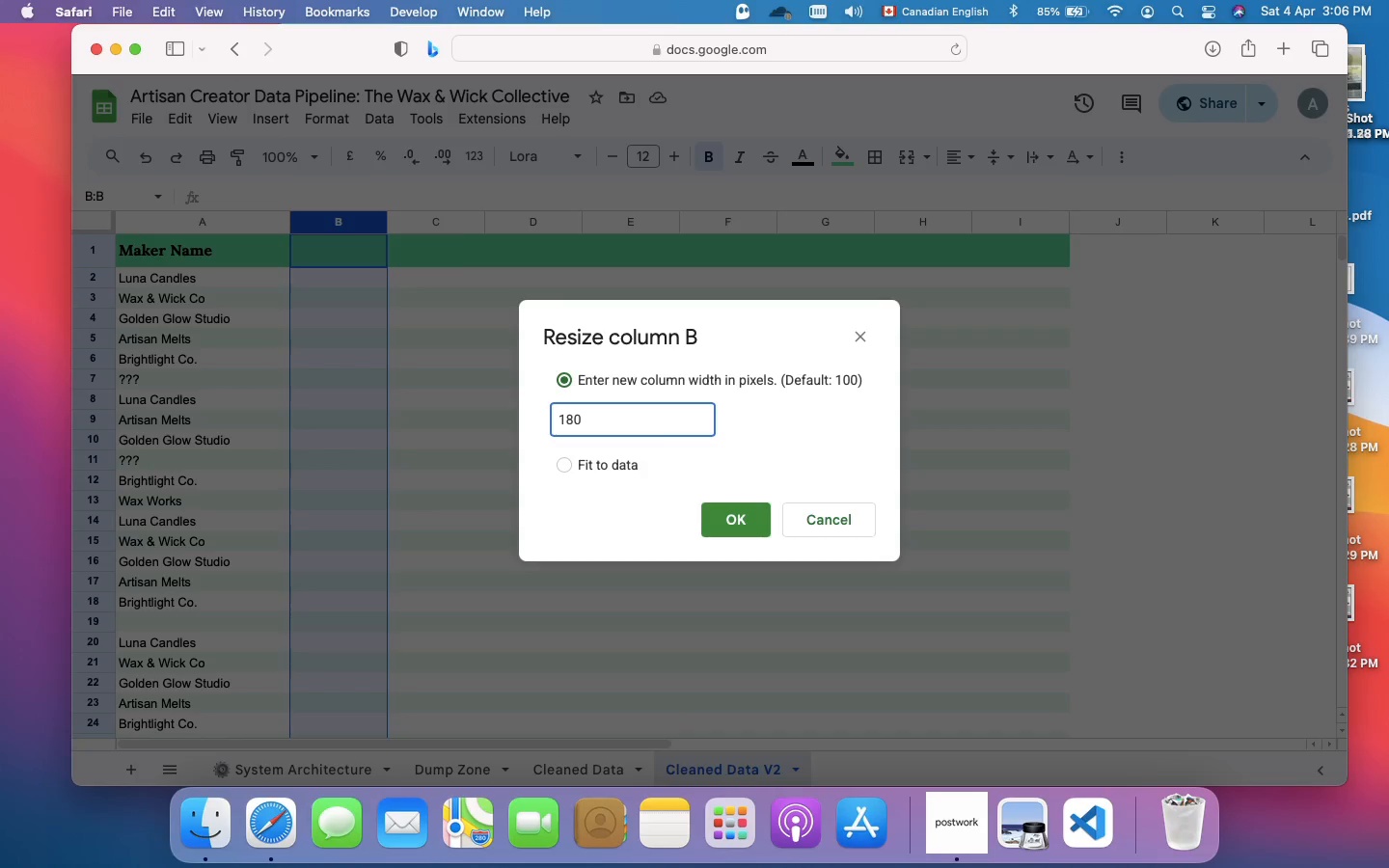 
key(Enter)
 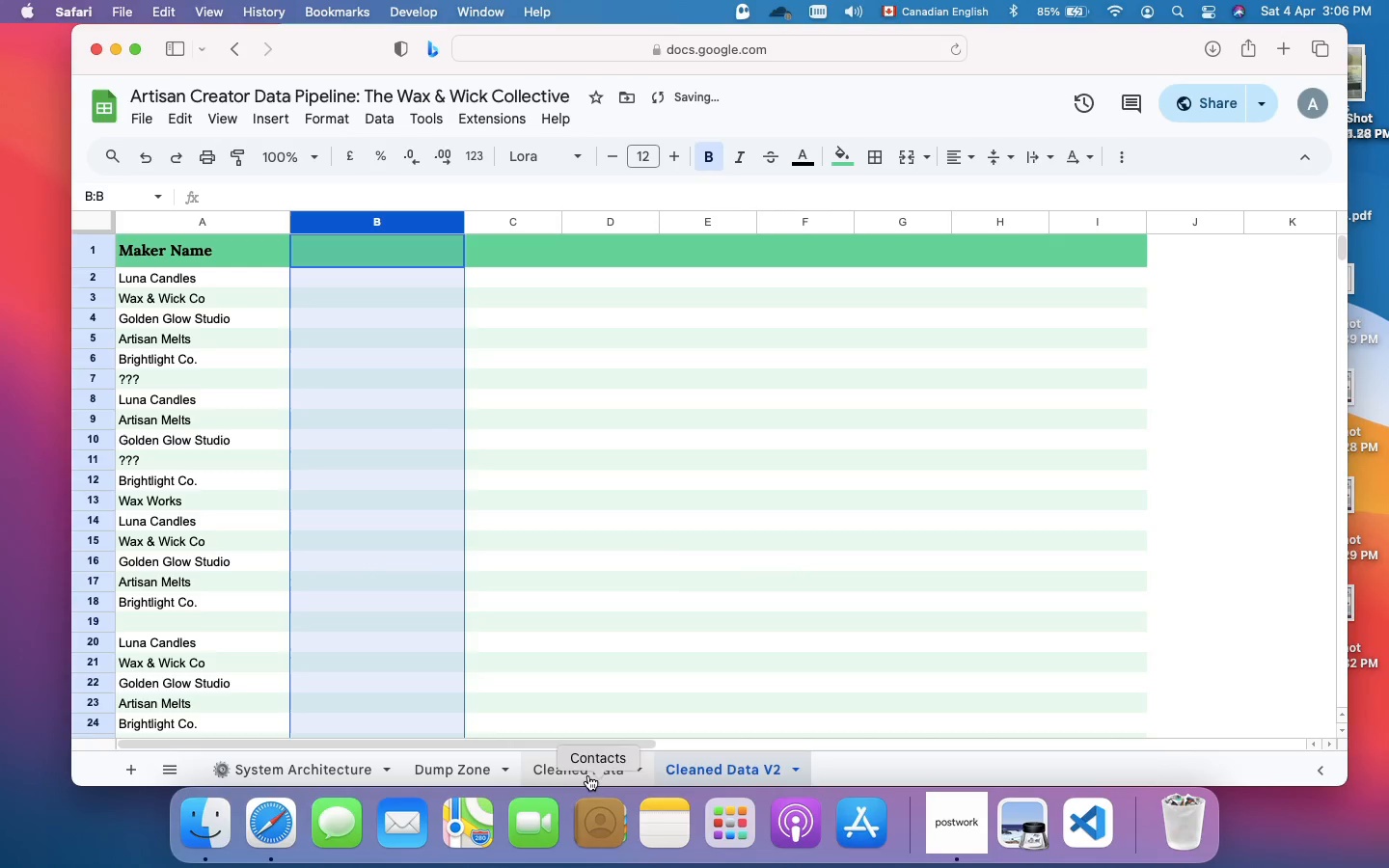 
left_click([585, 765])
 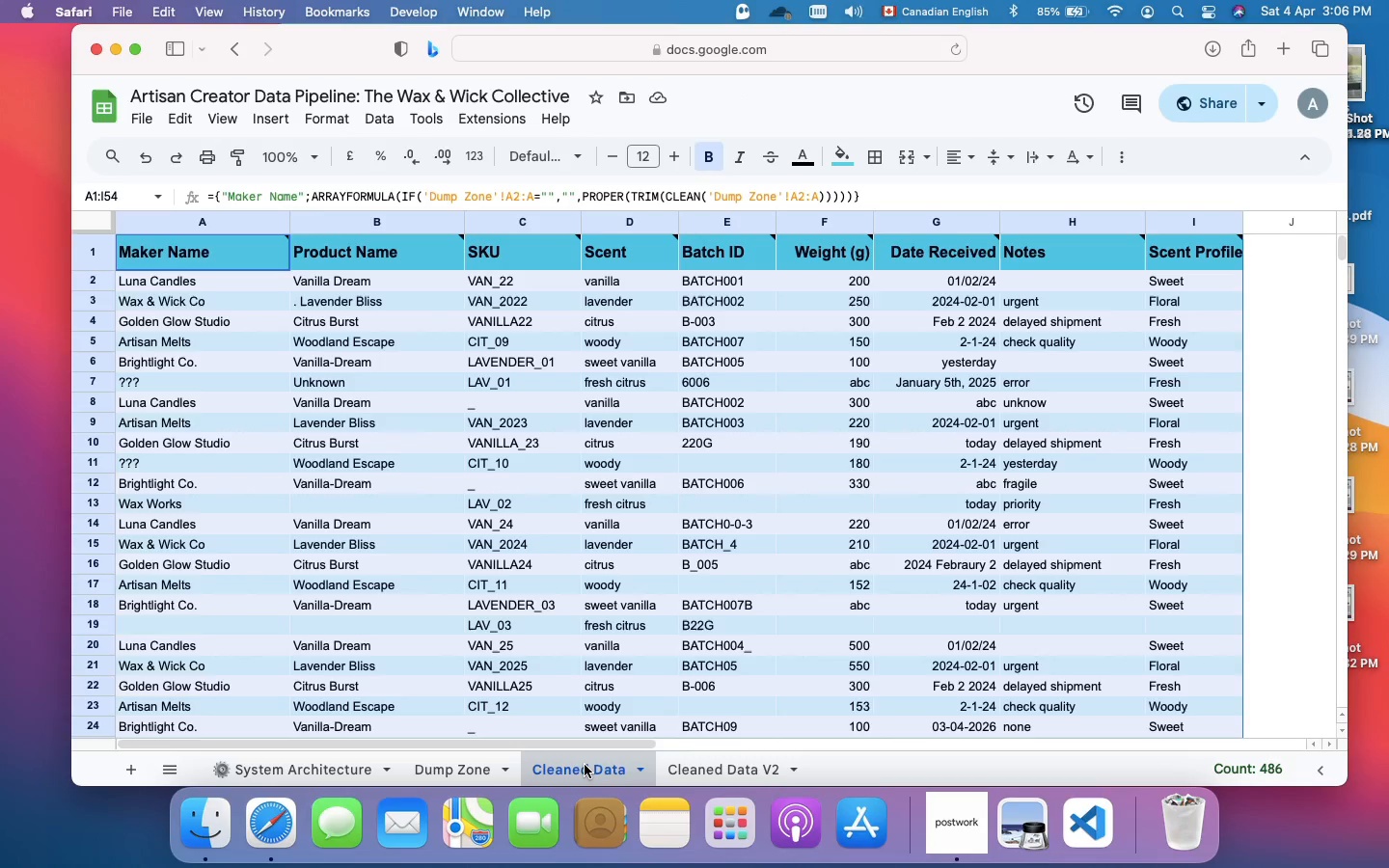 
wait(5.57)
 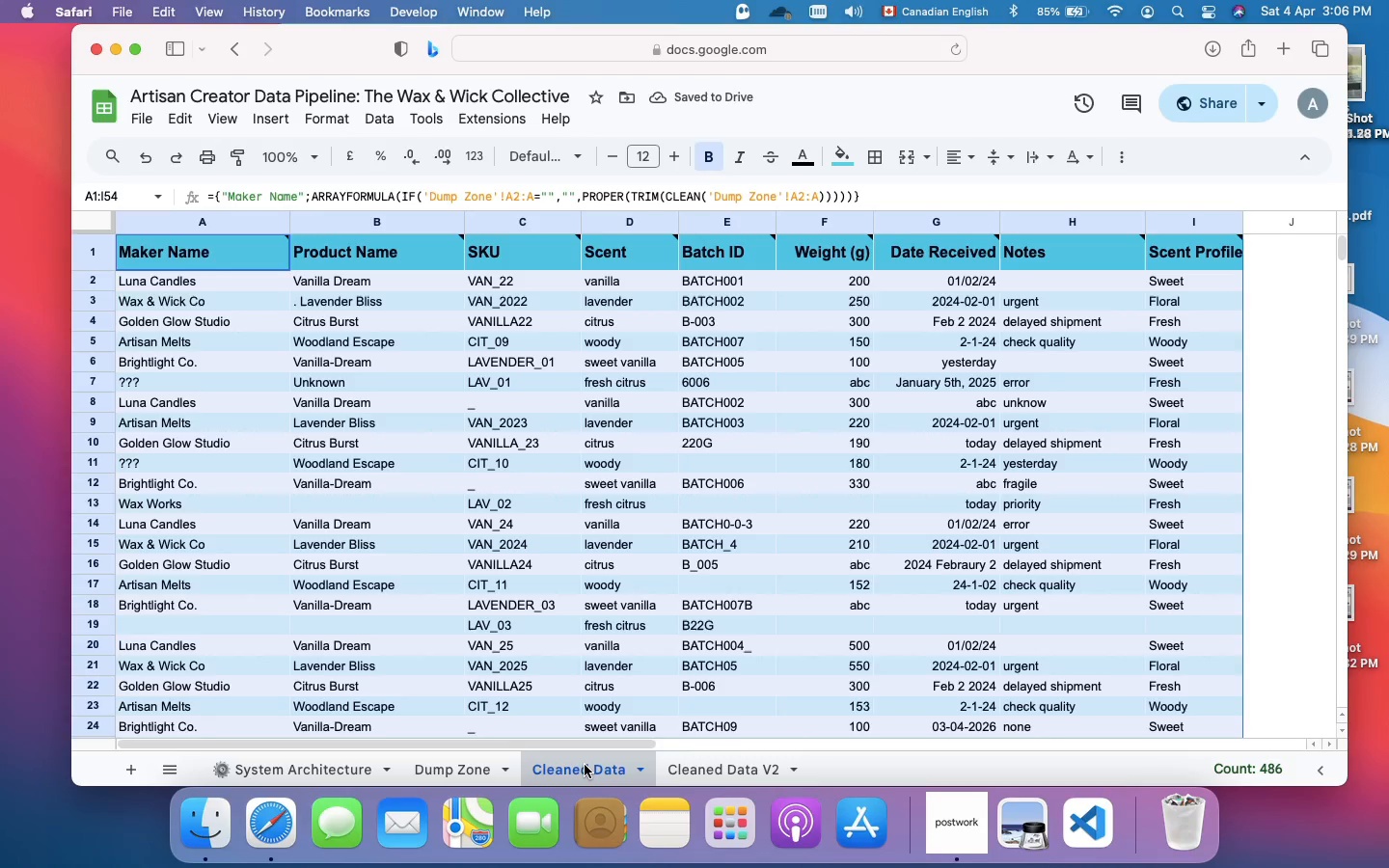 
left_click([713, 762])
 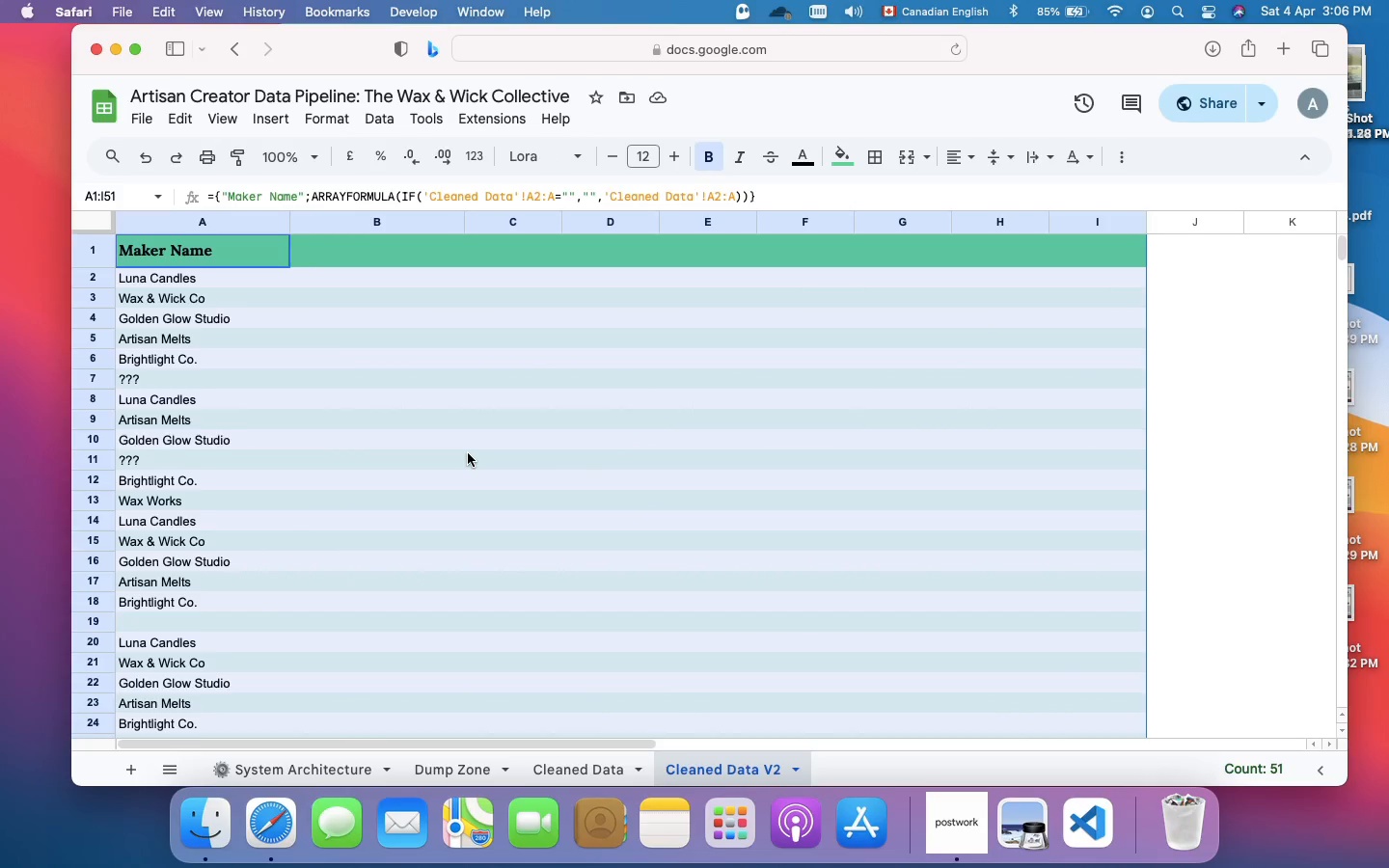 
scroll: coordinate [447, 391], scroll_direction: up, amount: 60.0
 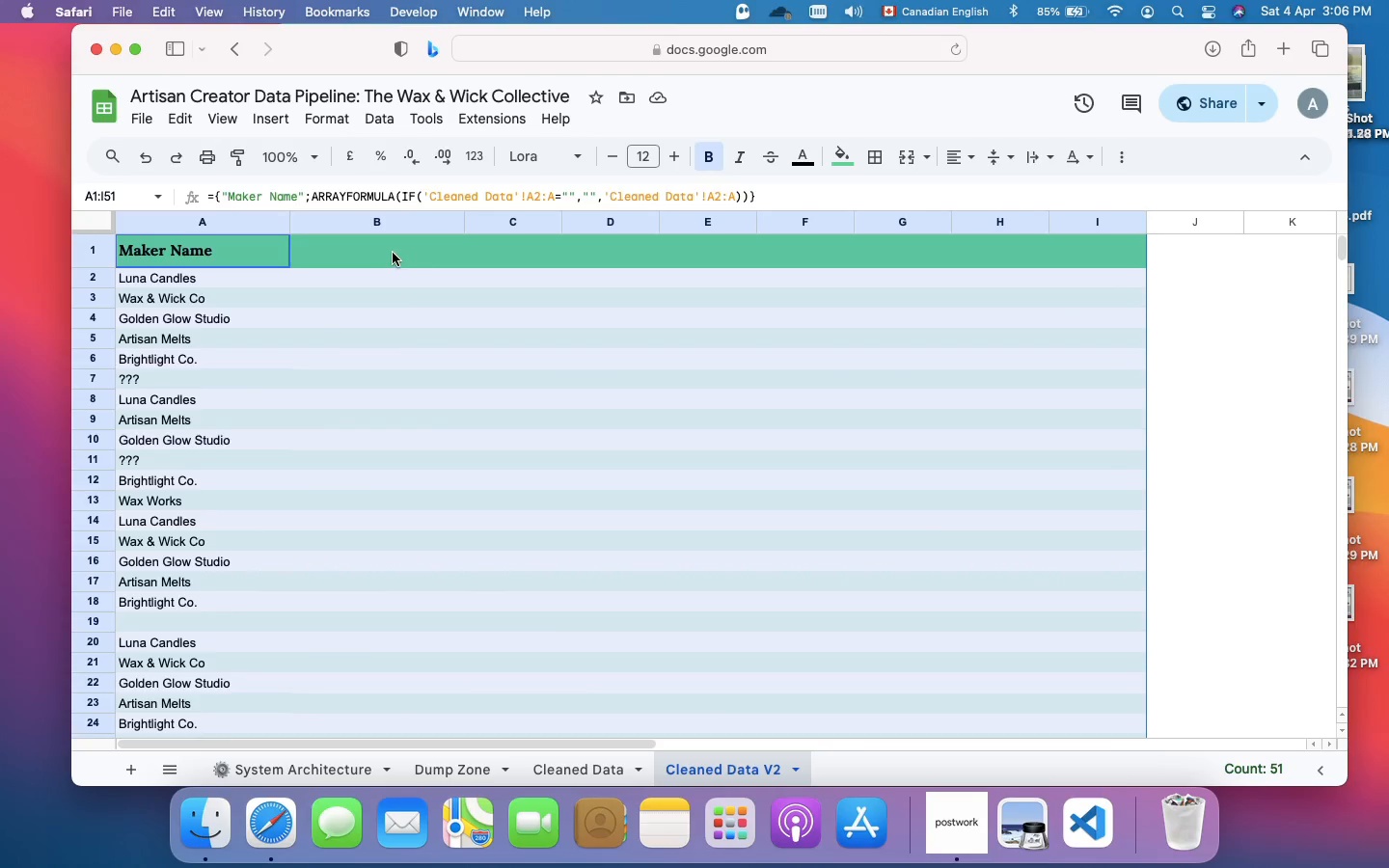 
left_click([377, 251])
 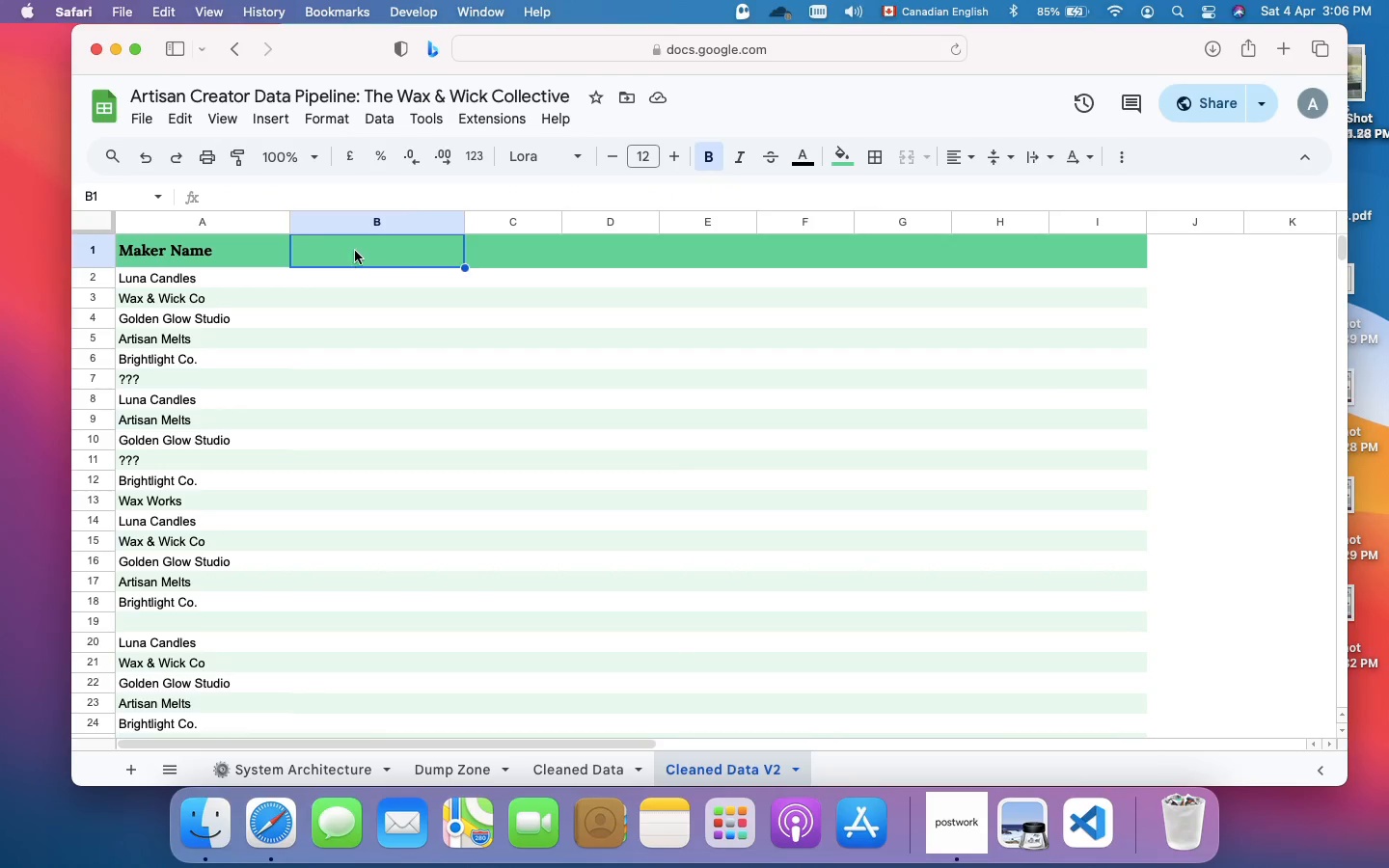 
wait(6.15)
 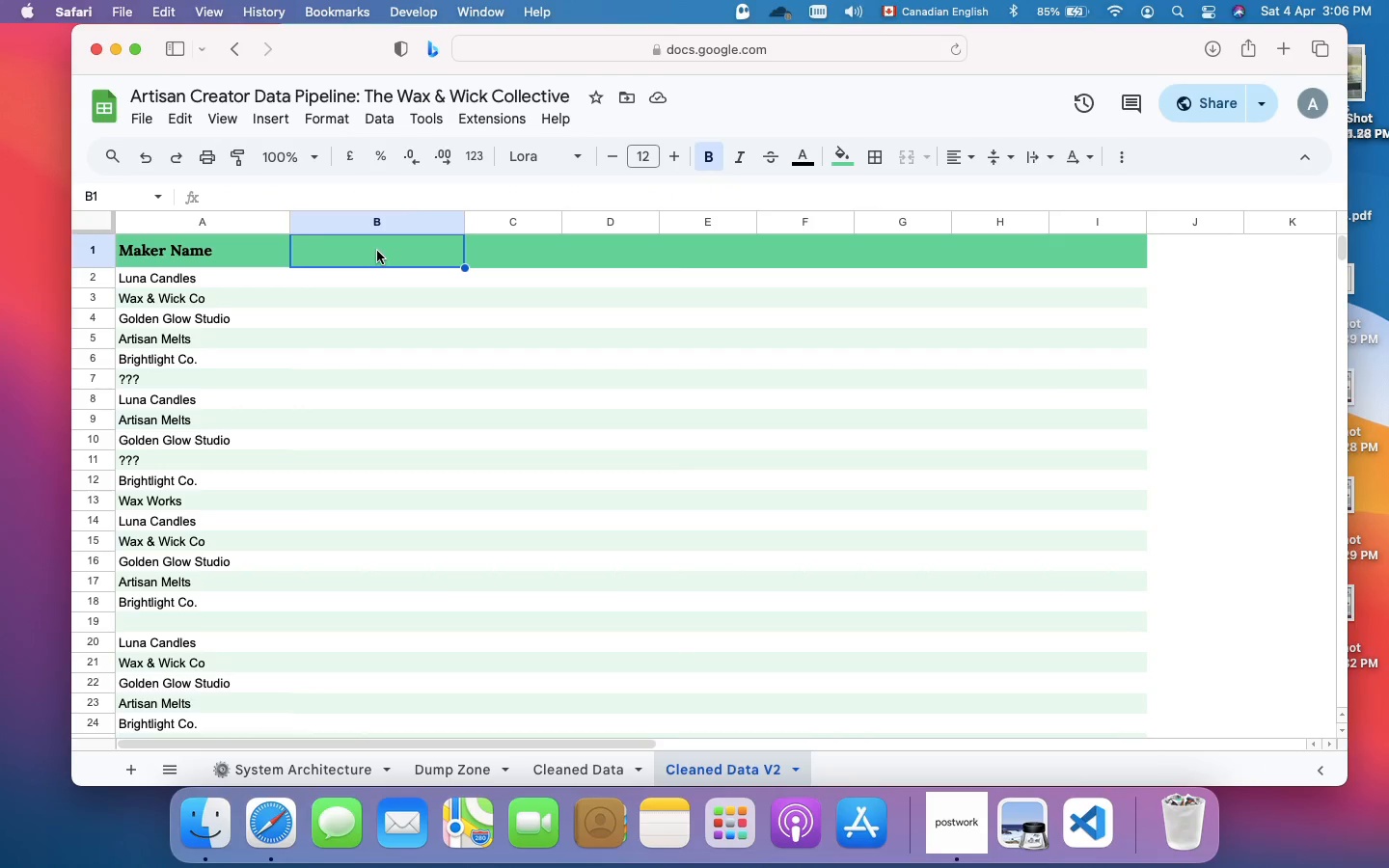 
left_click([422, 199])
 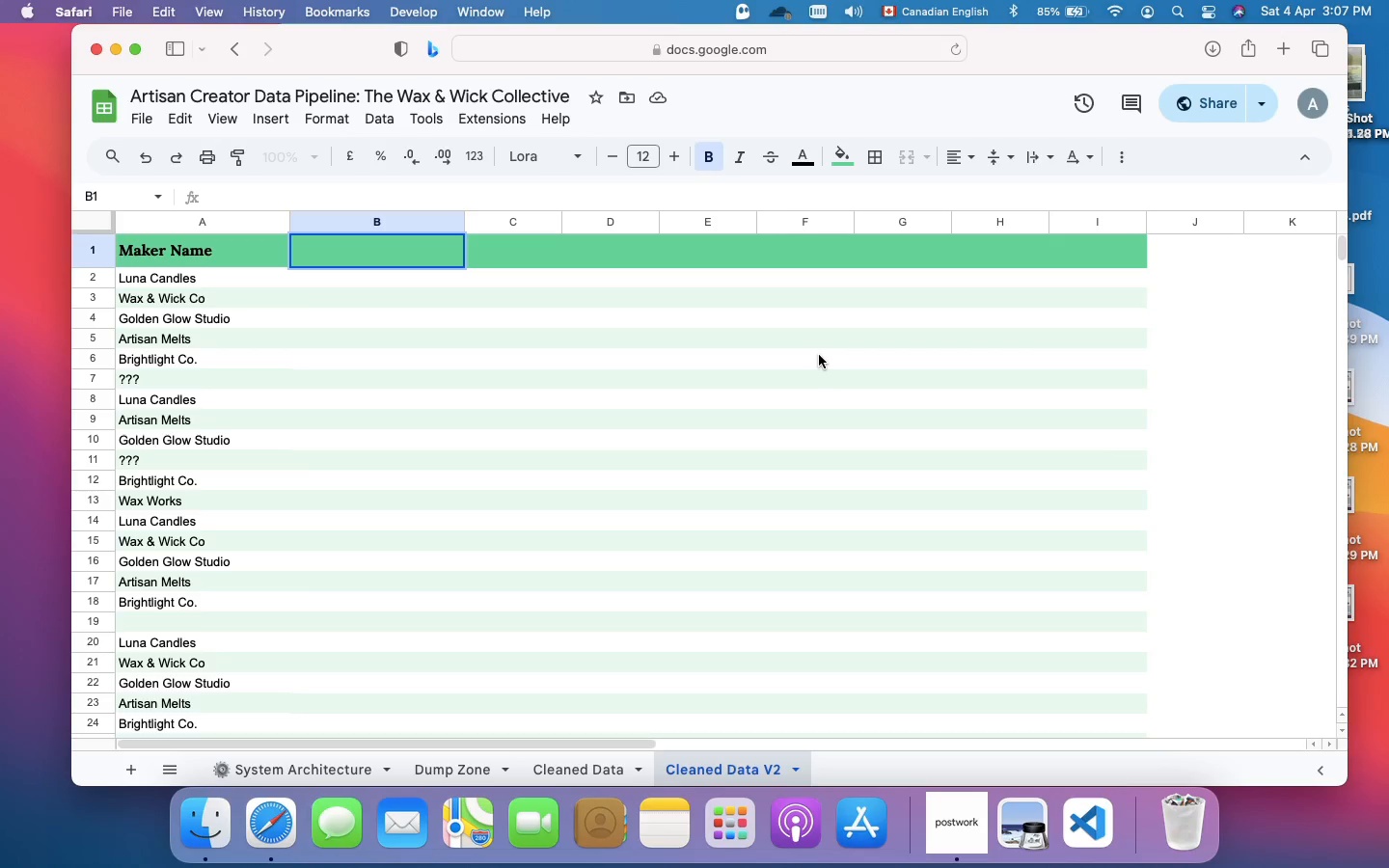 
wait(43.34)
 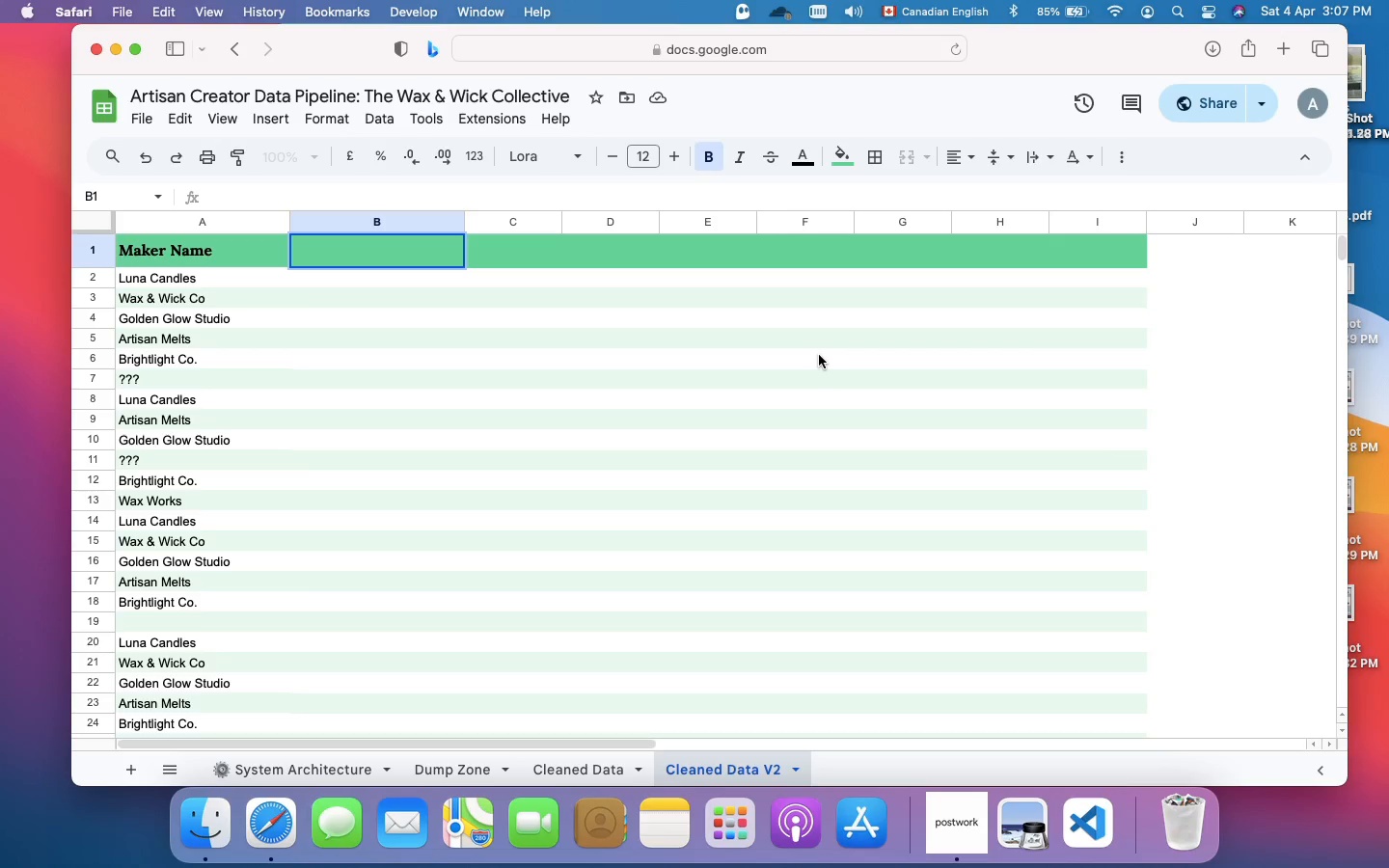 
type(={"Product Name";)
 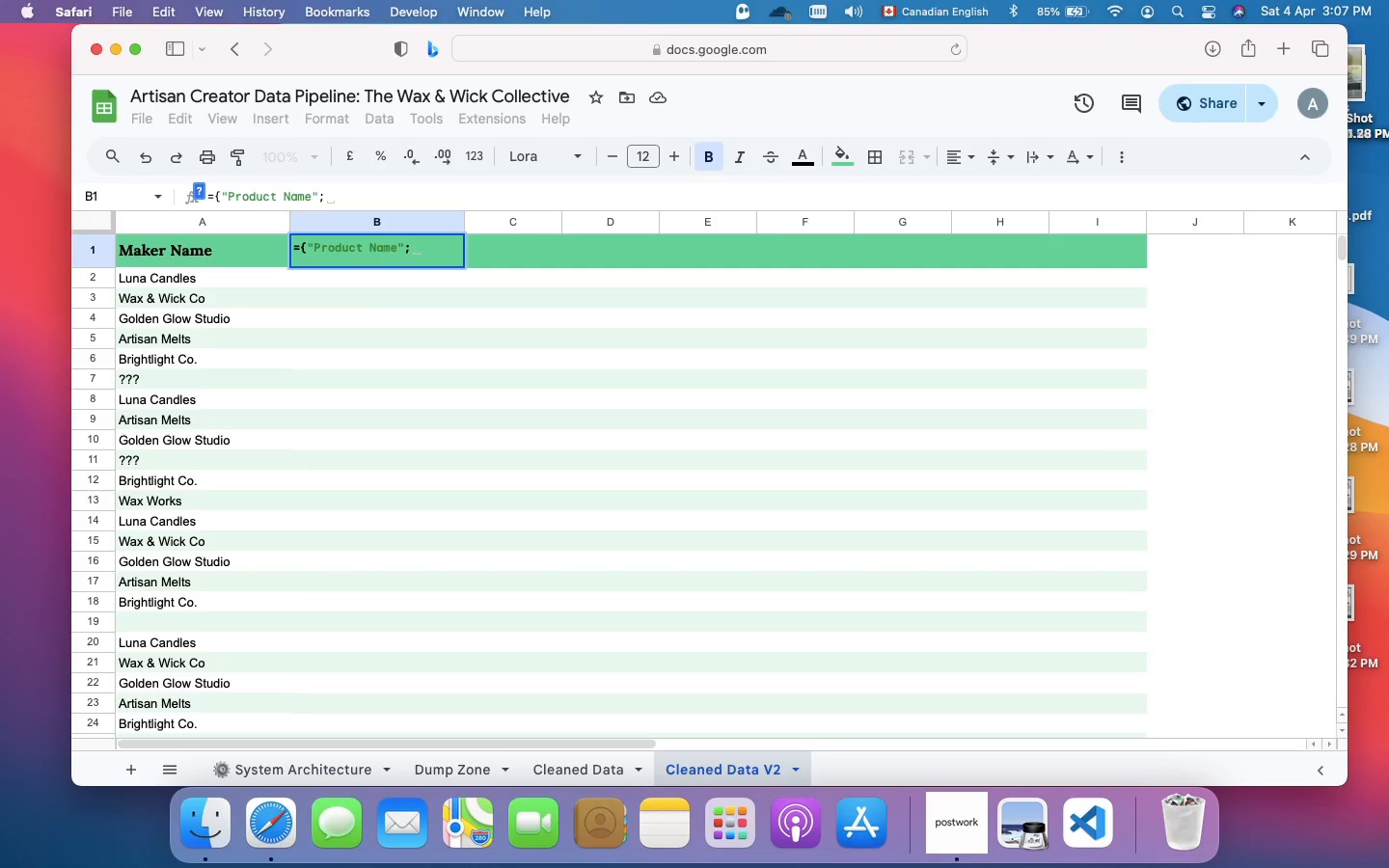 
wait(5.48)
 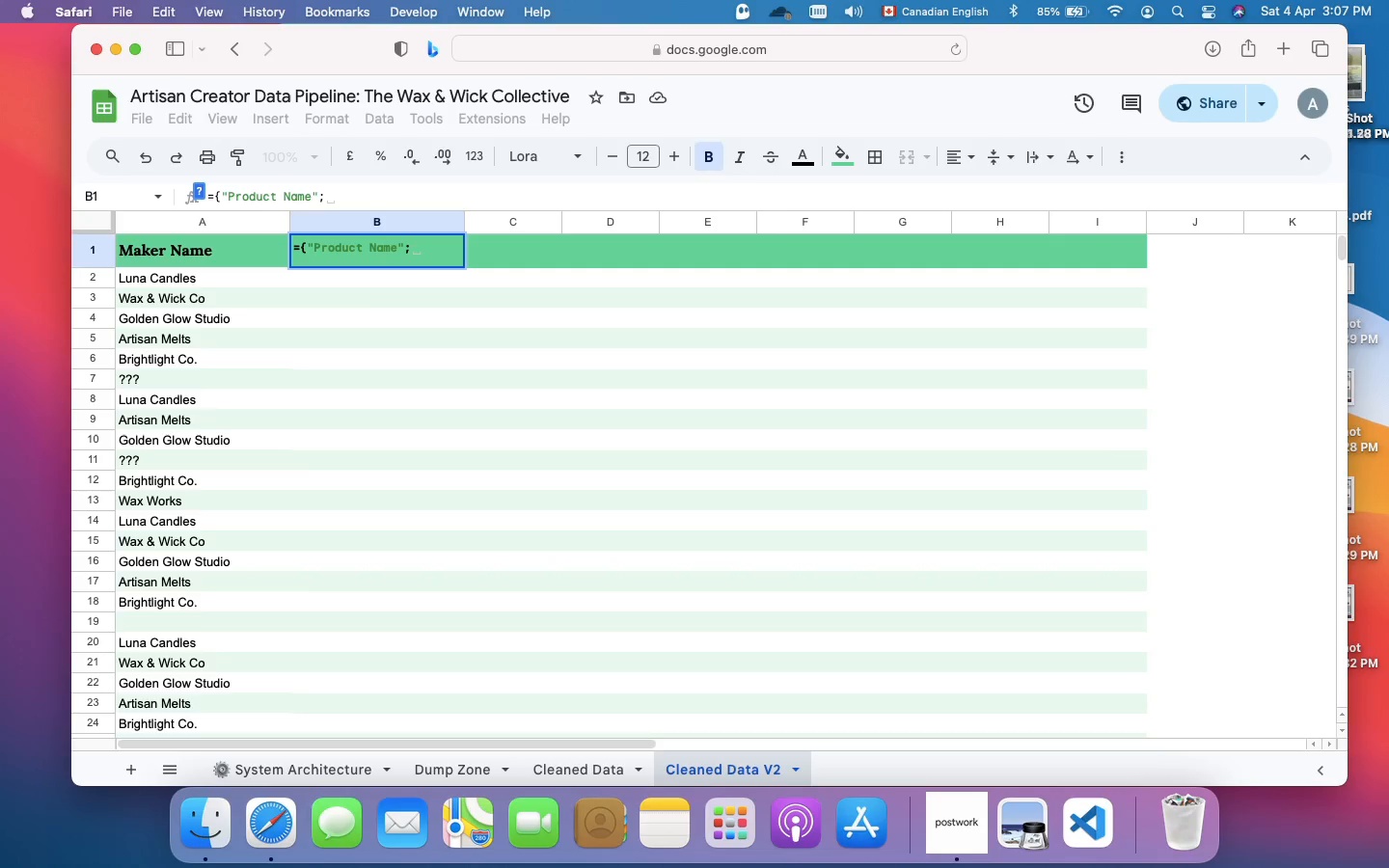 
type(ARRAYFORMULA(IF()
 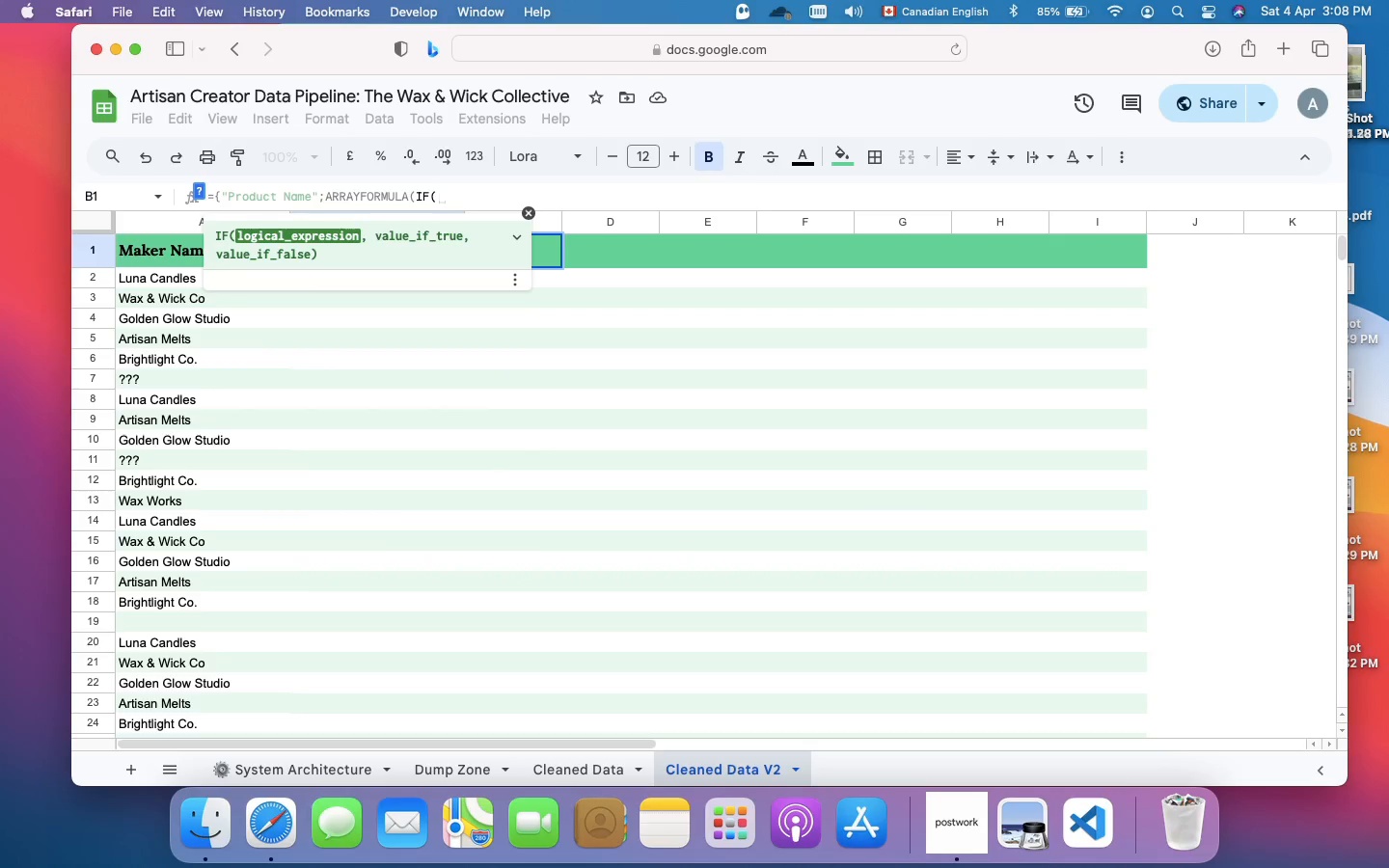 
type('Cleaned Data'!)
 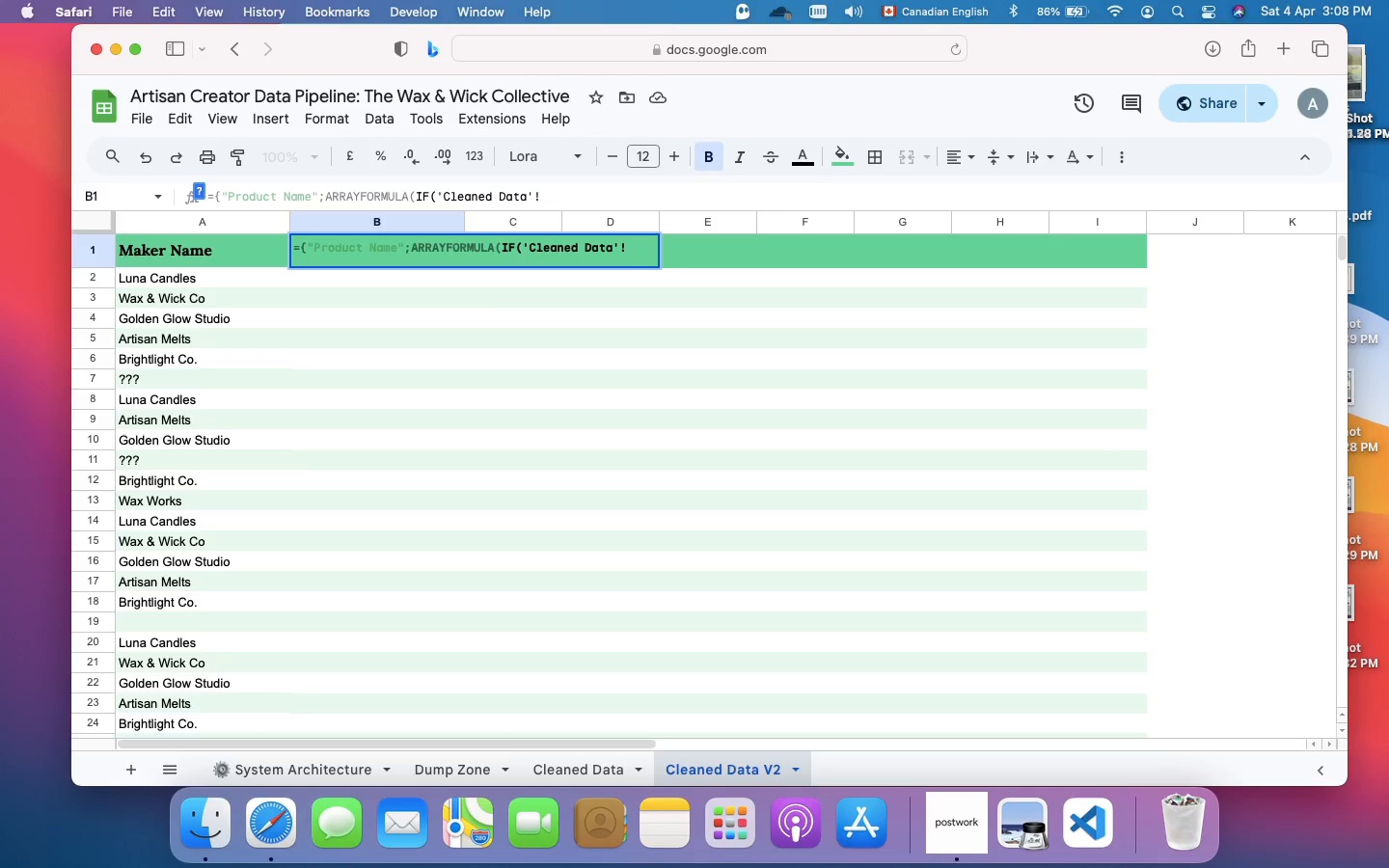 
type(B2:B="","")
 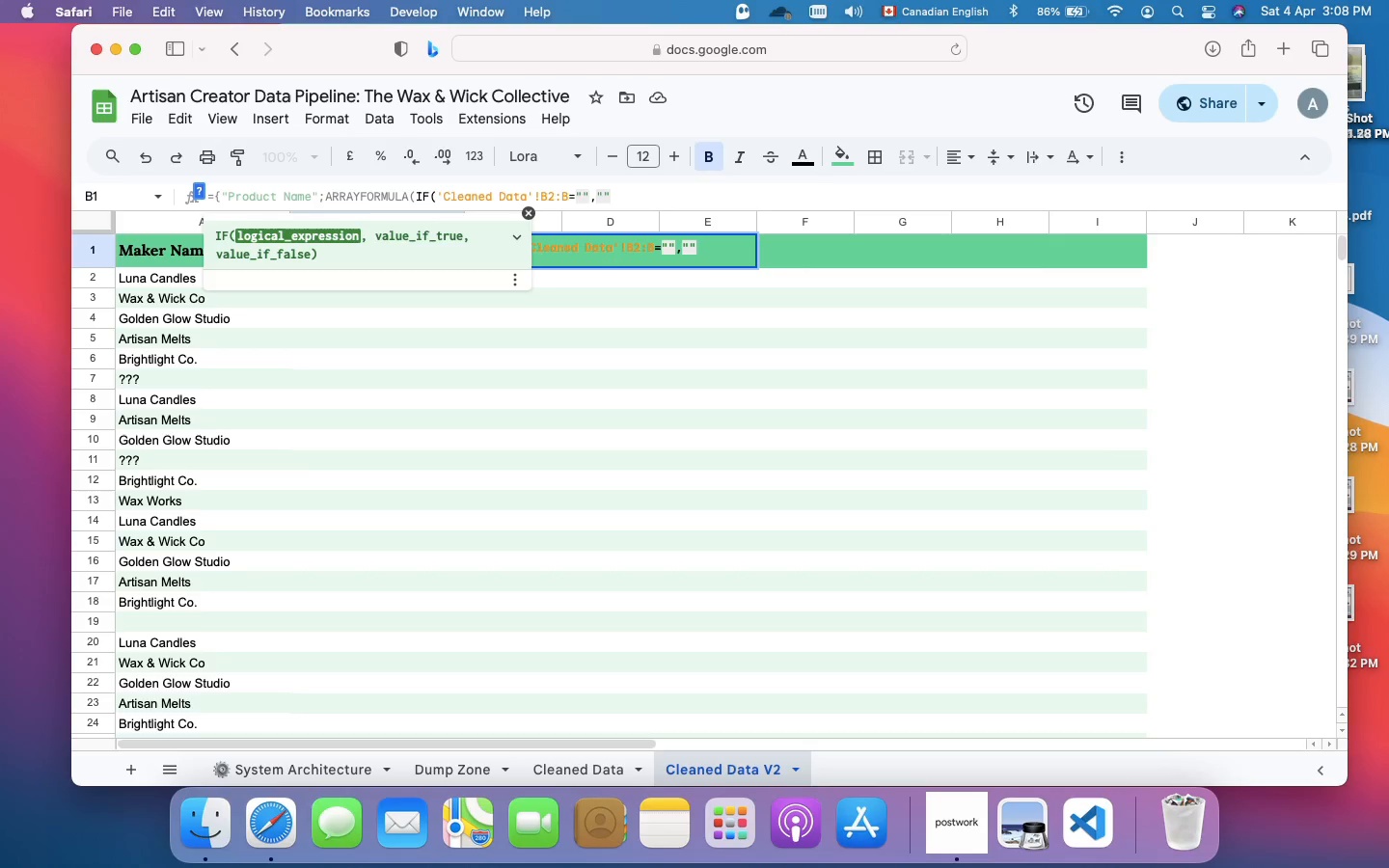 
type(,'Cleaned Daa)
key(Backspace)
type(ta'!B2:B))})
 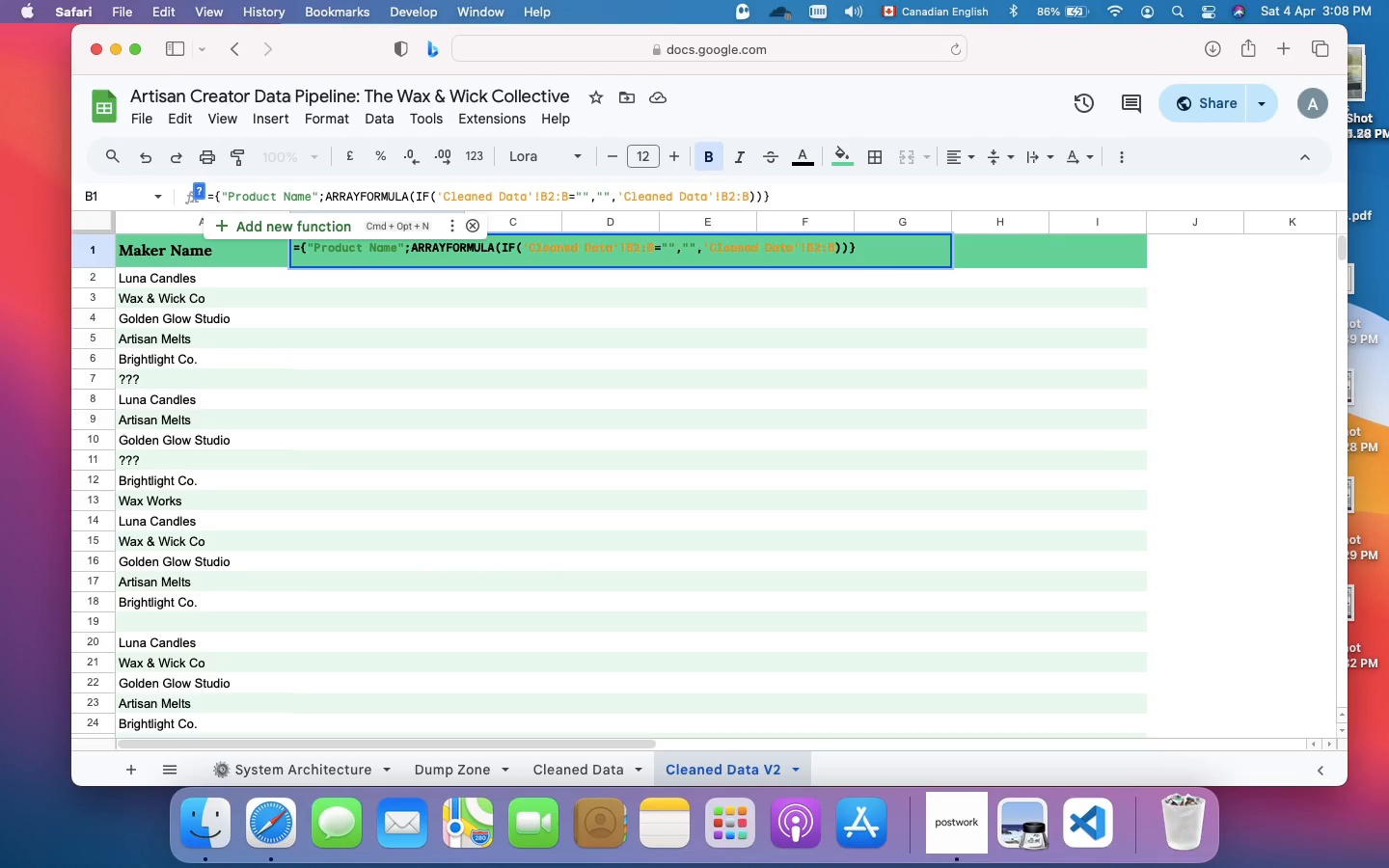 
key(Enter)
 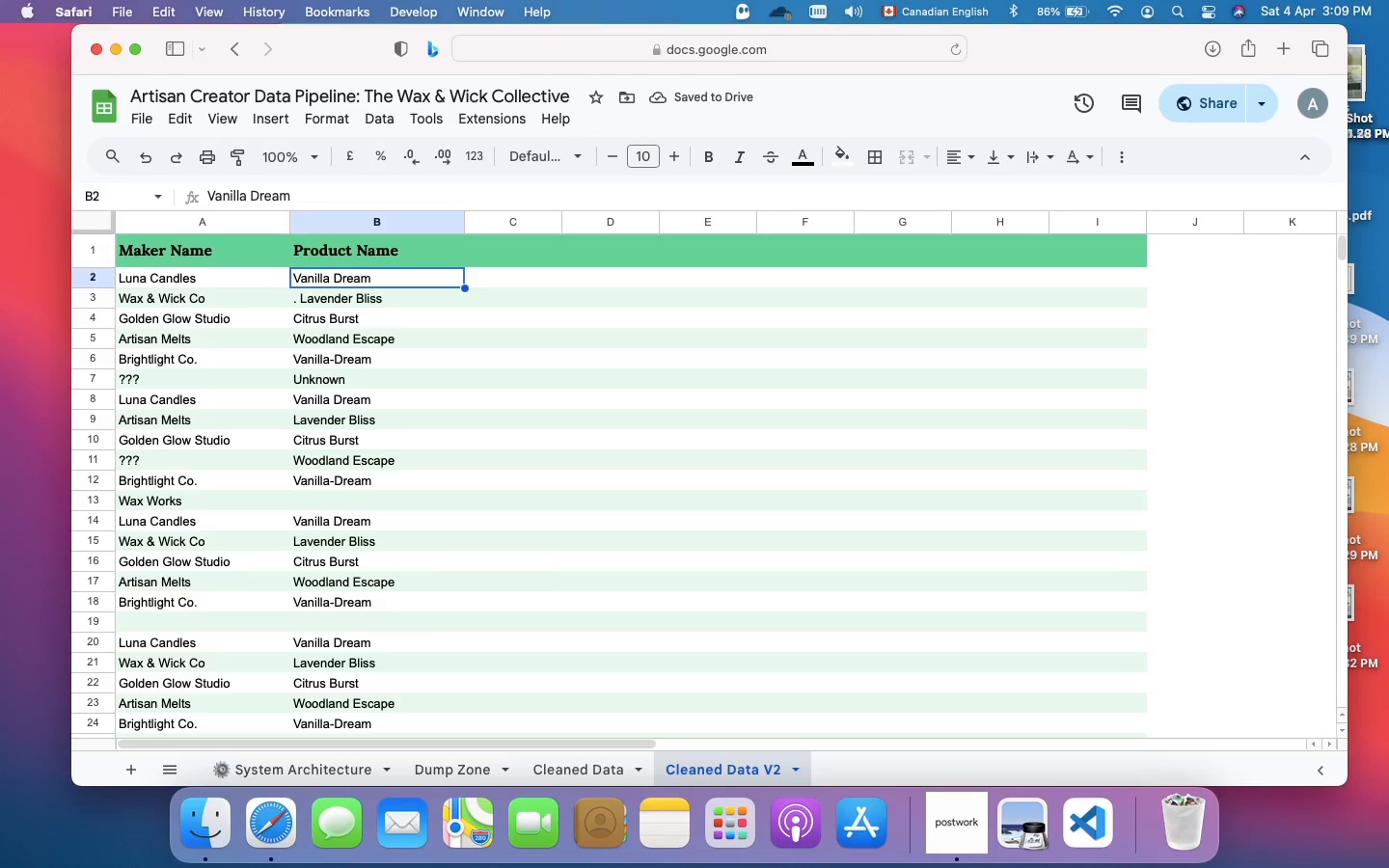 
wait(5.05)
 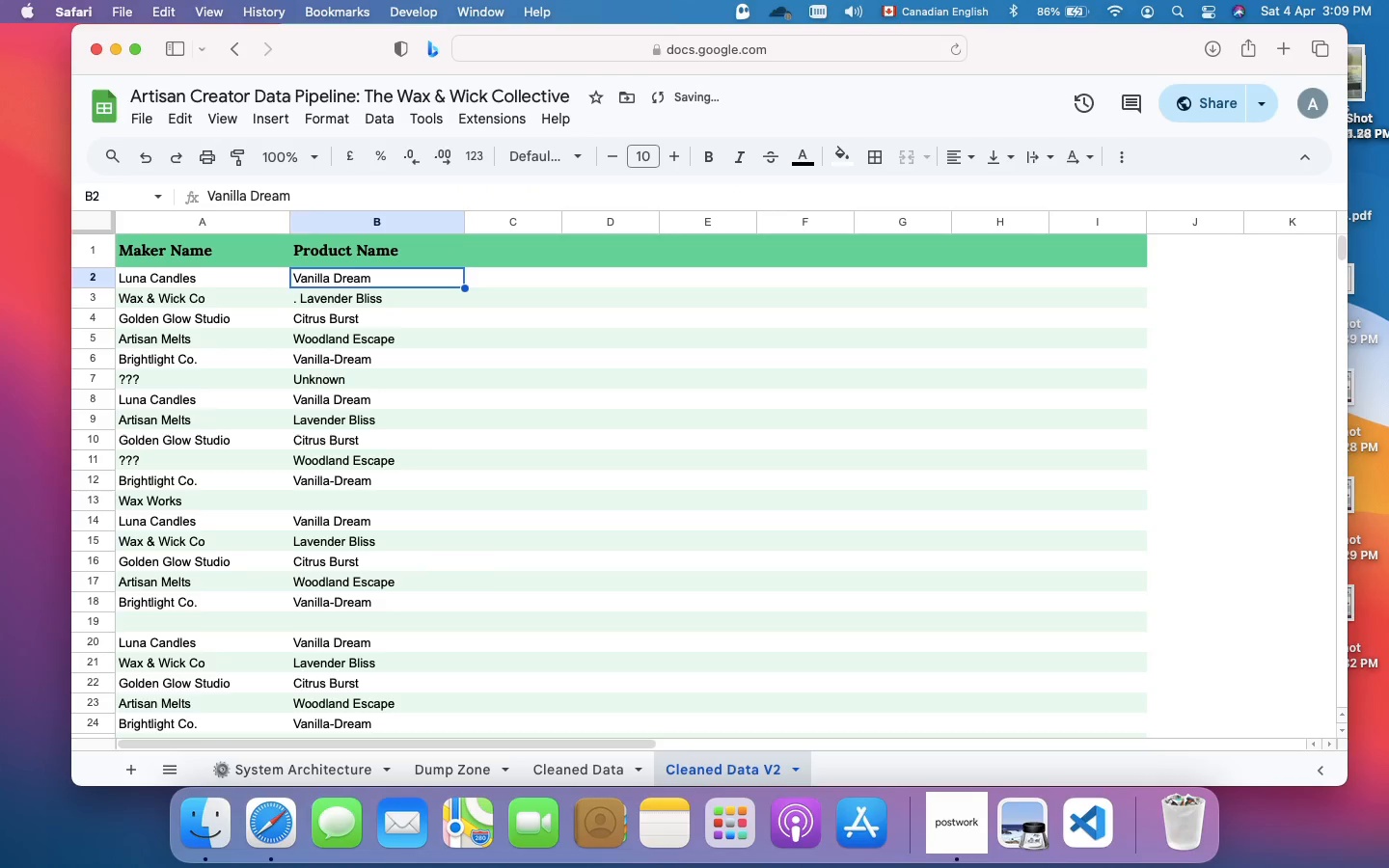 
scroll: coordinate [795, 541], scroll_direction: down, amount: 11.0
 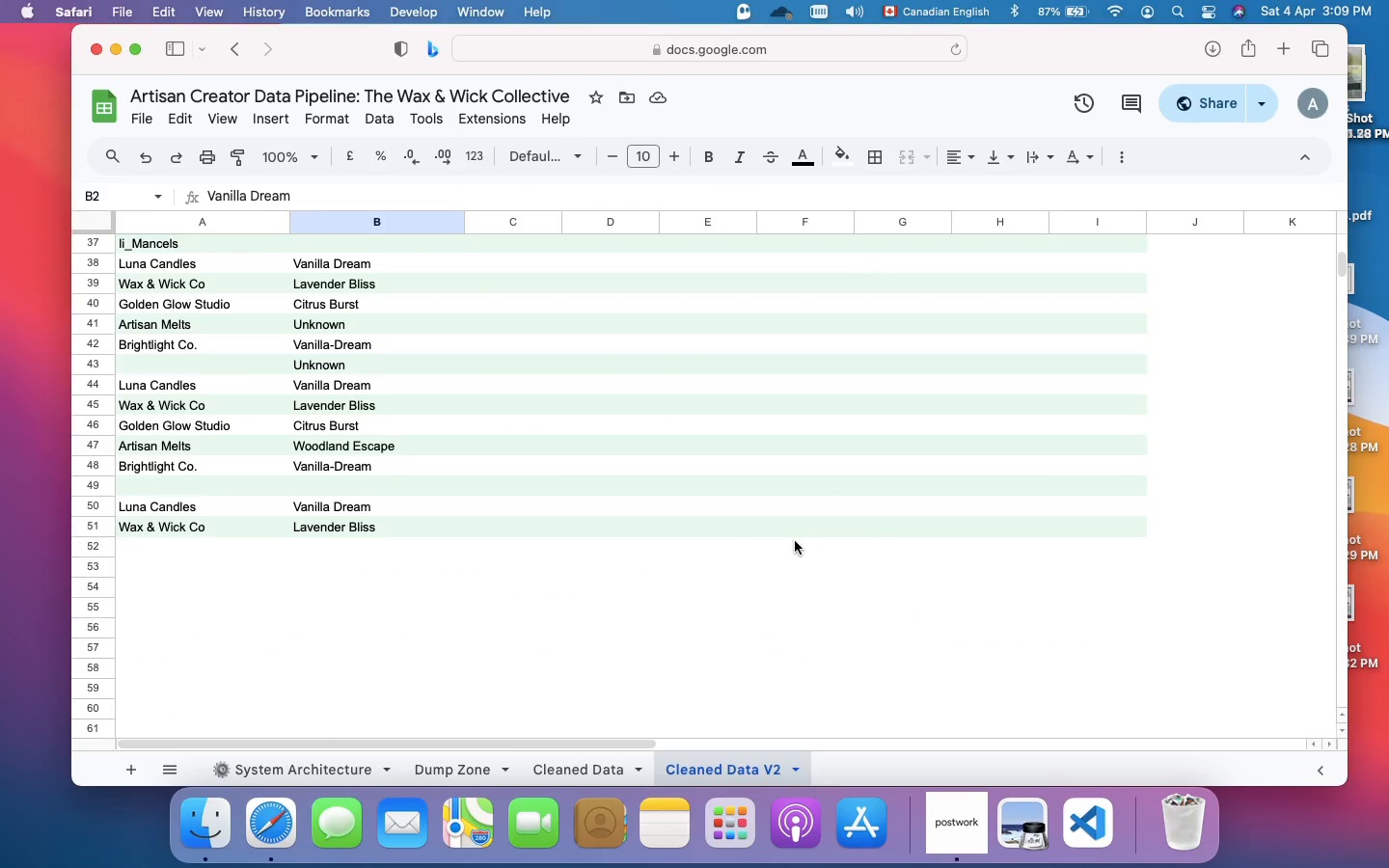 
scroll: coordinate [573, 375], scroll_direction: up, amount: 54.0
 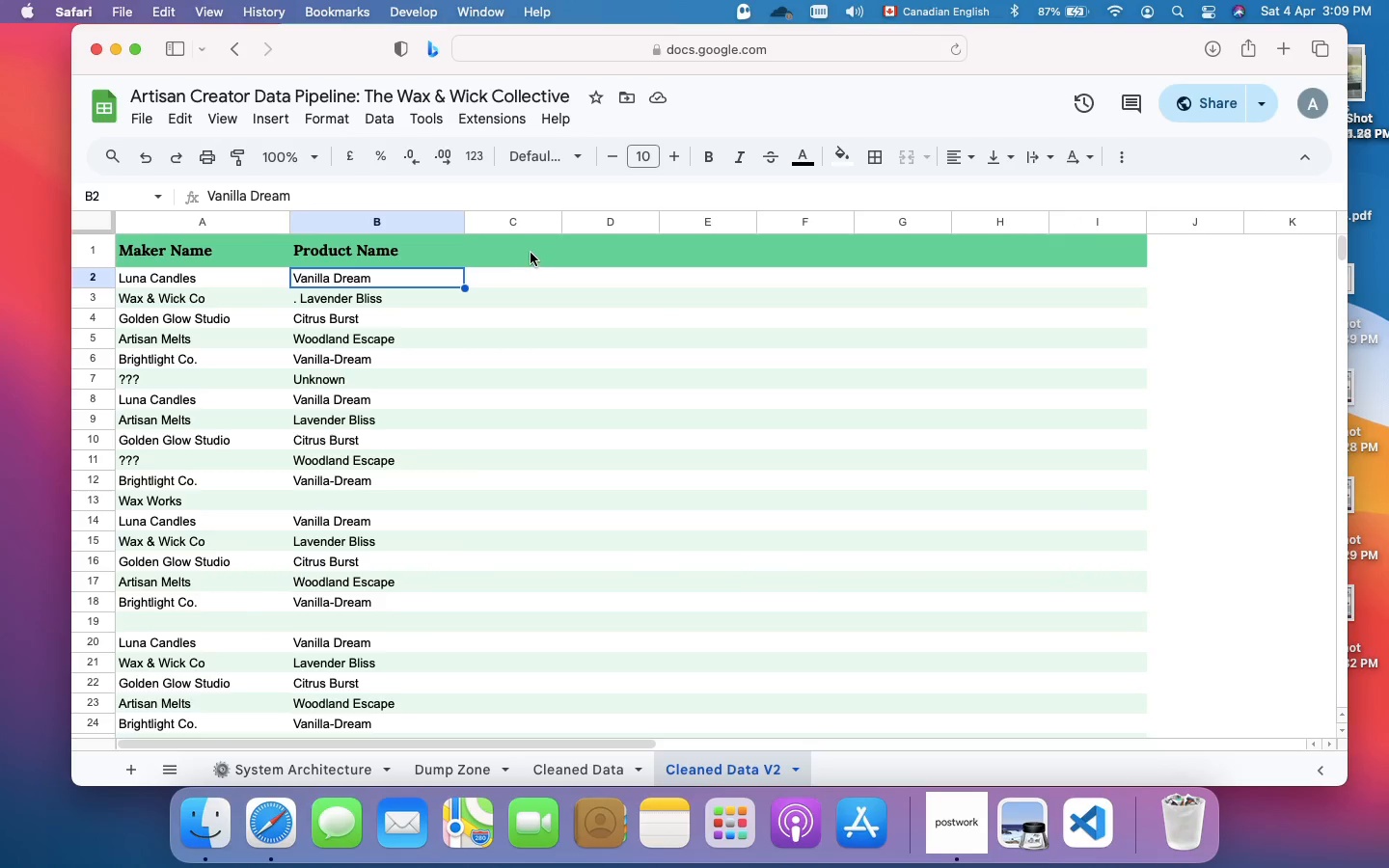 
left_click([530, 253])
 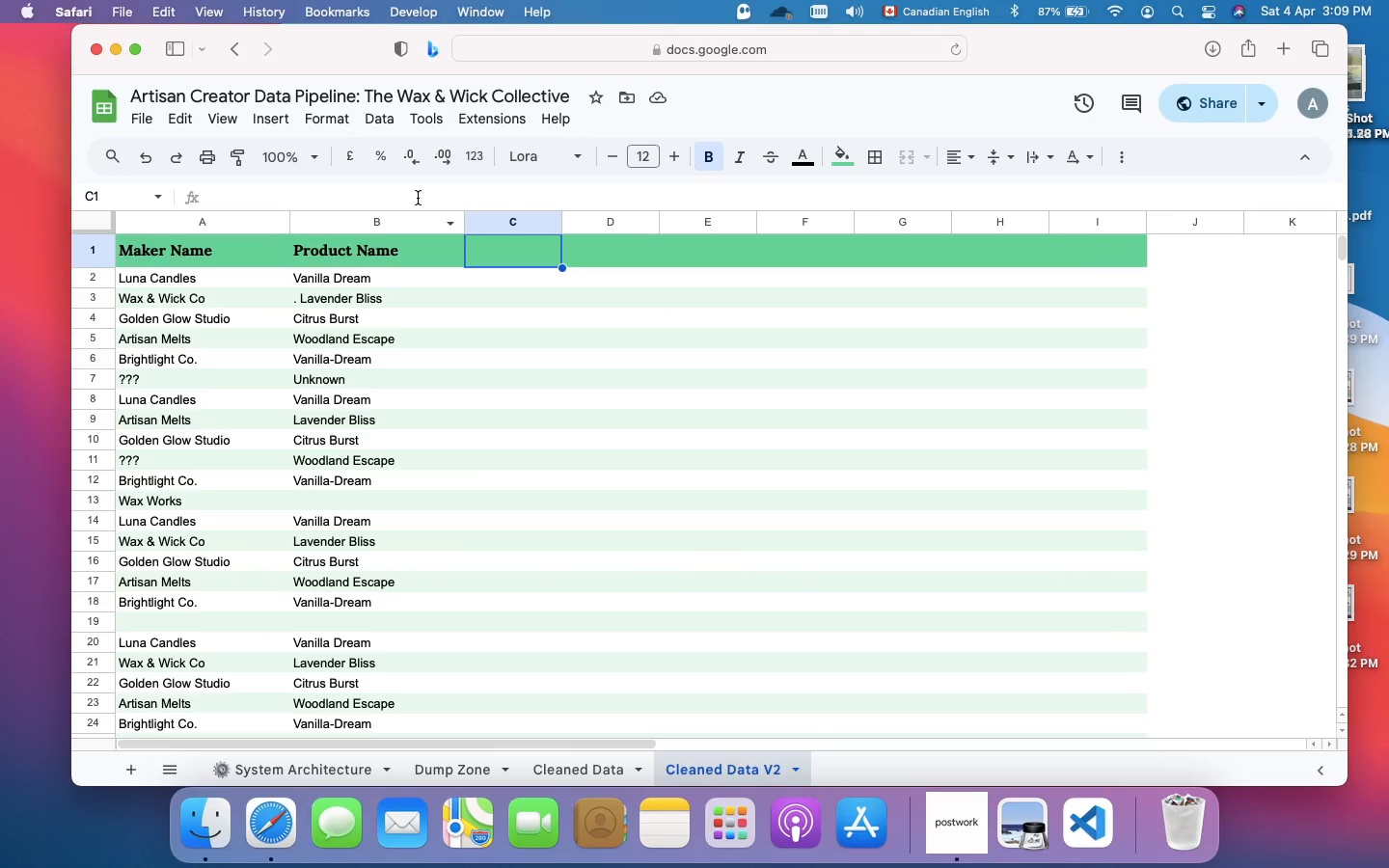 
left_click([418, 198])
 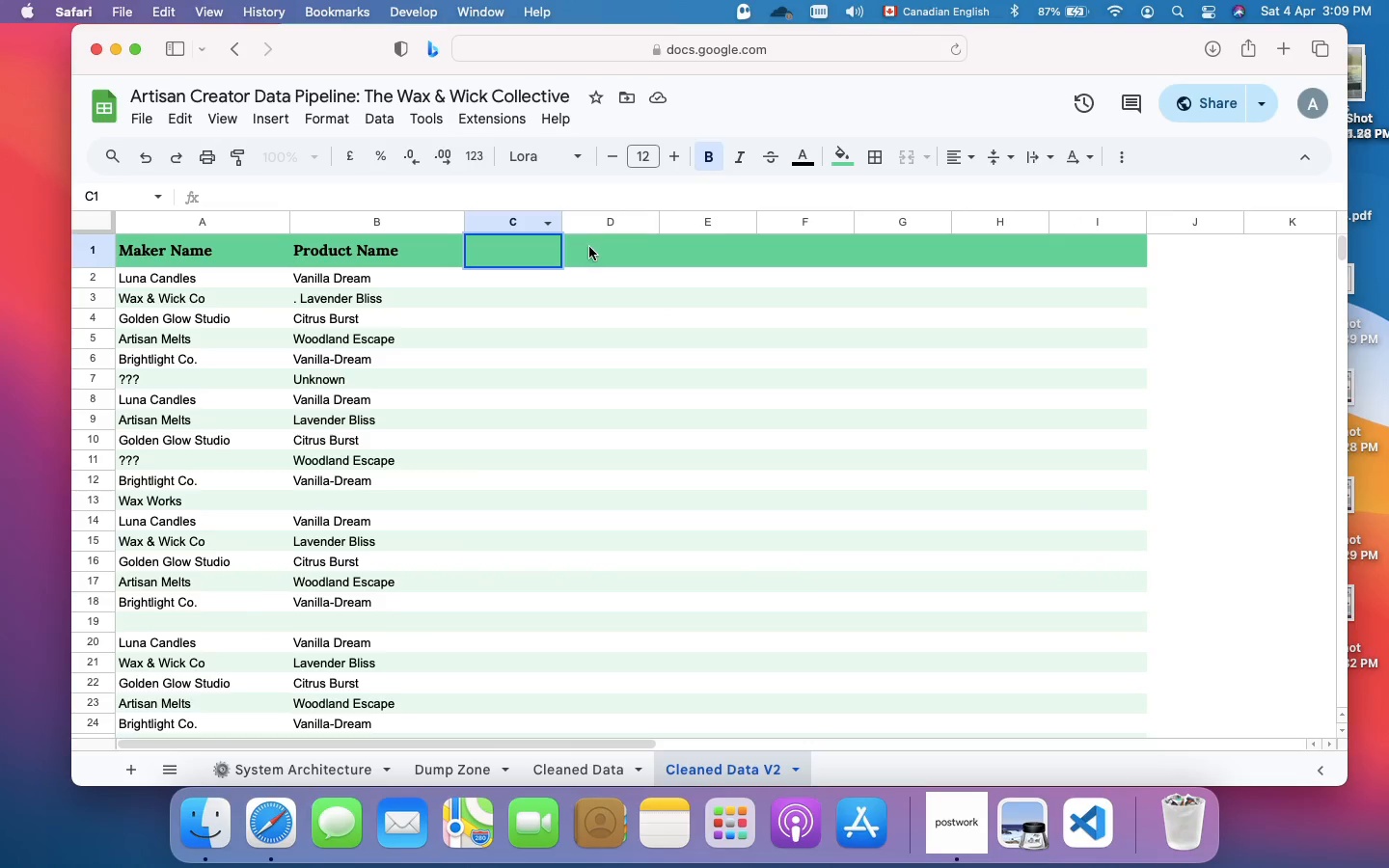 
left_click([613, 245])
 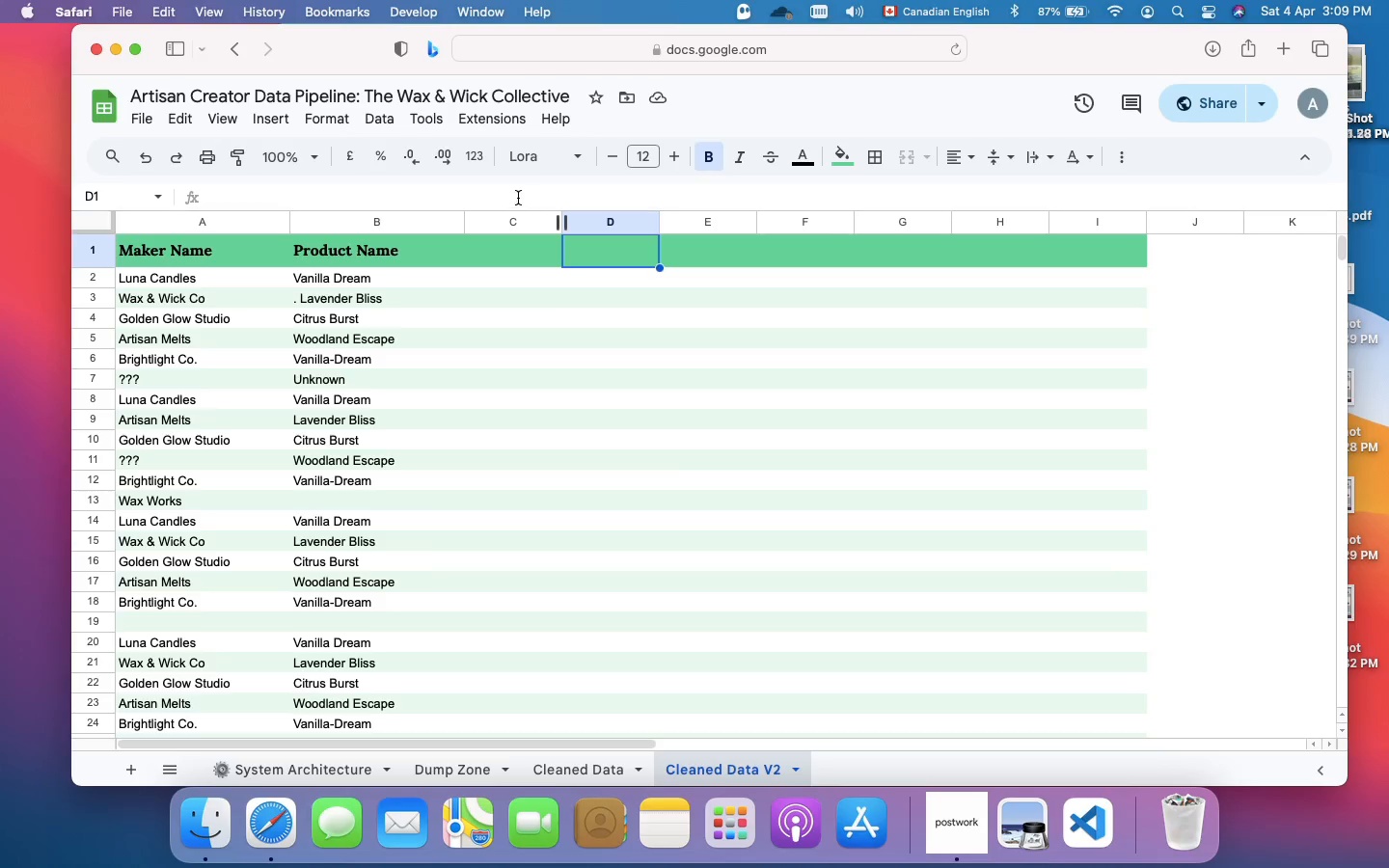 
left_click([505, 195])
 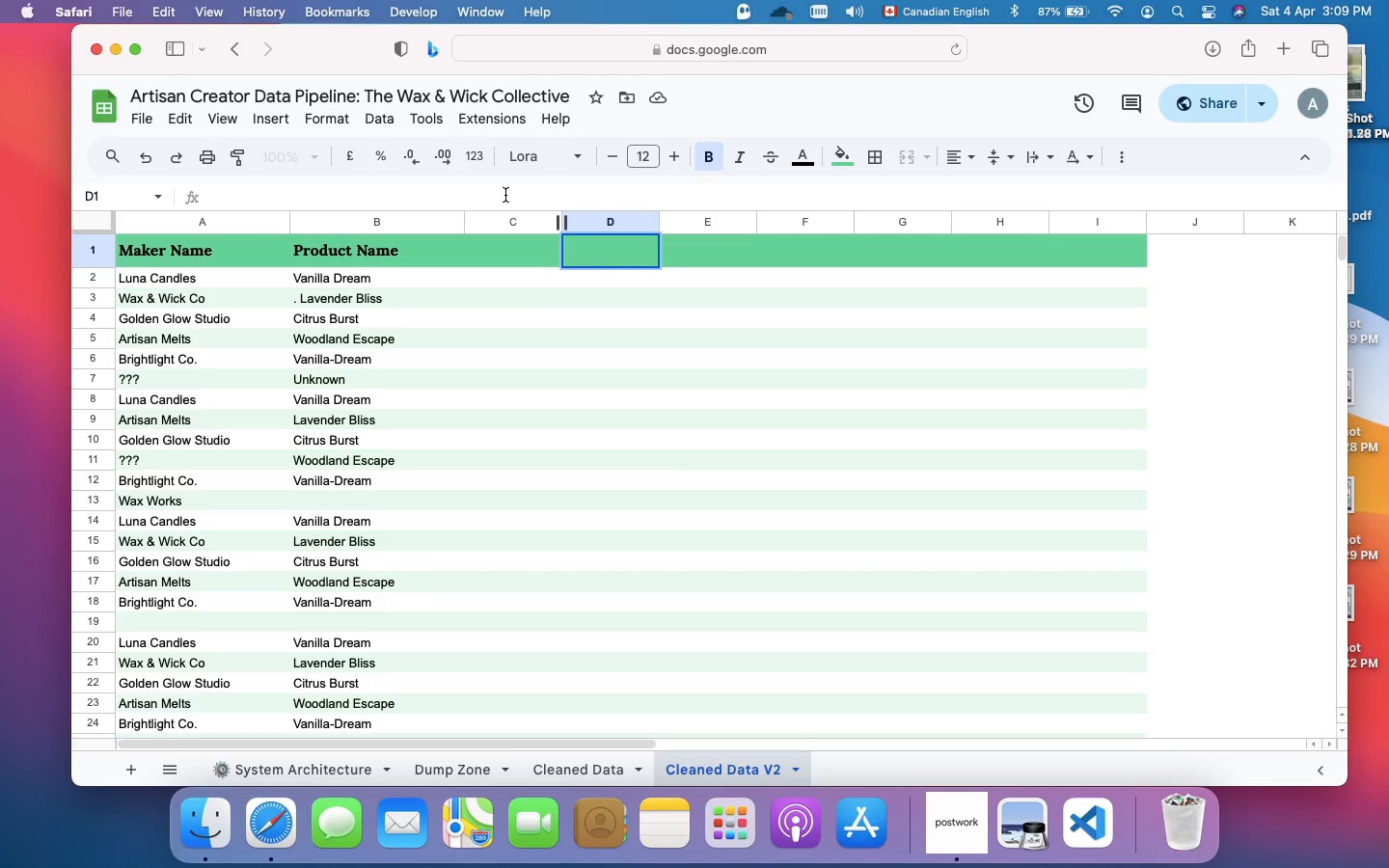 
key(Equal)
 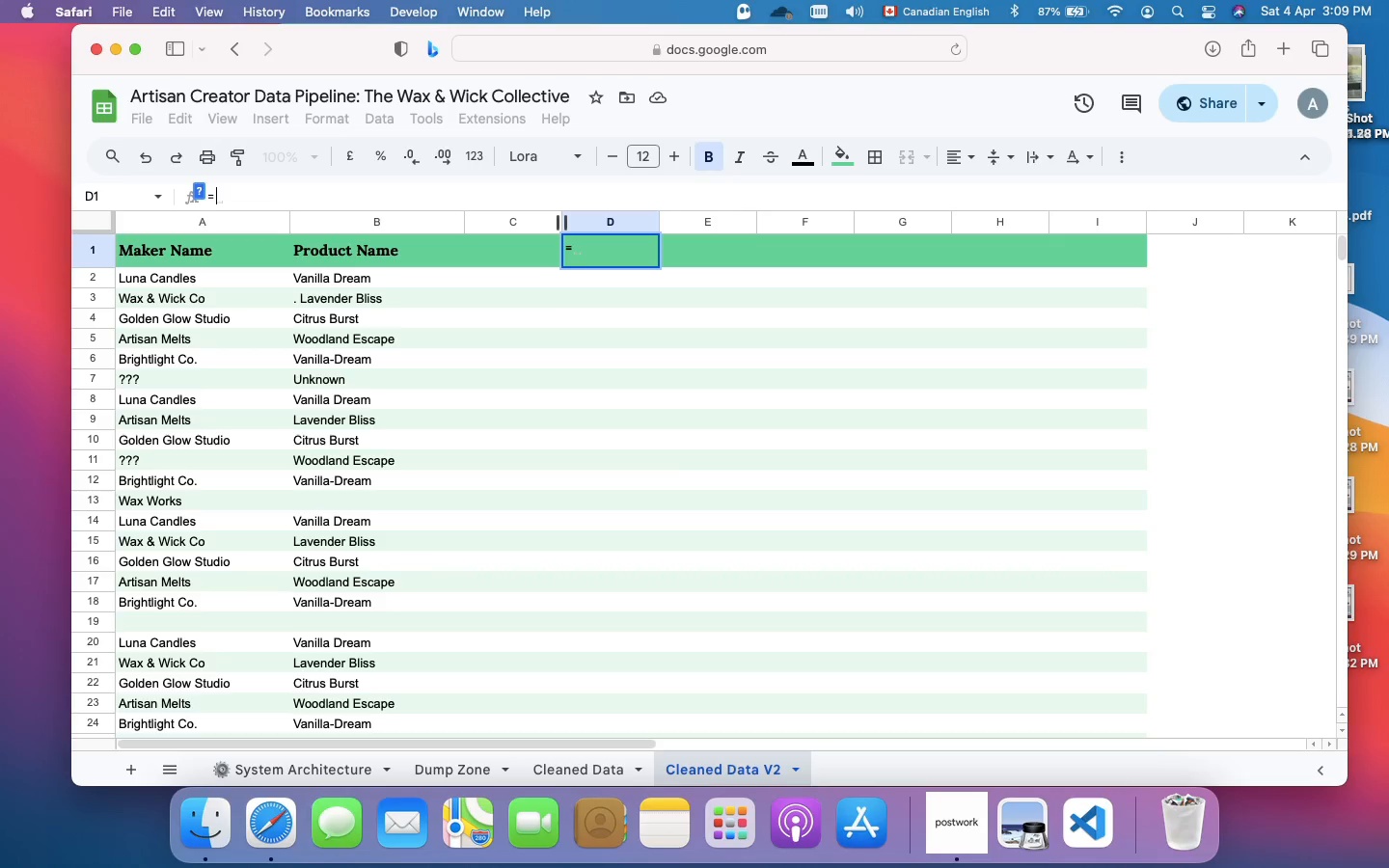 
key(Shift+BracketLeft)
 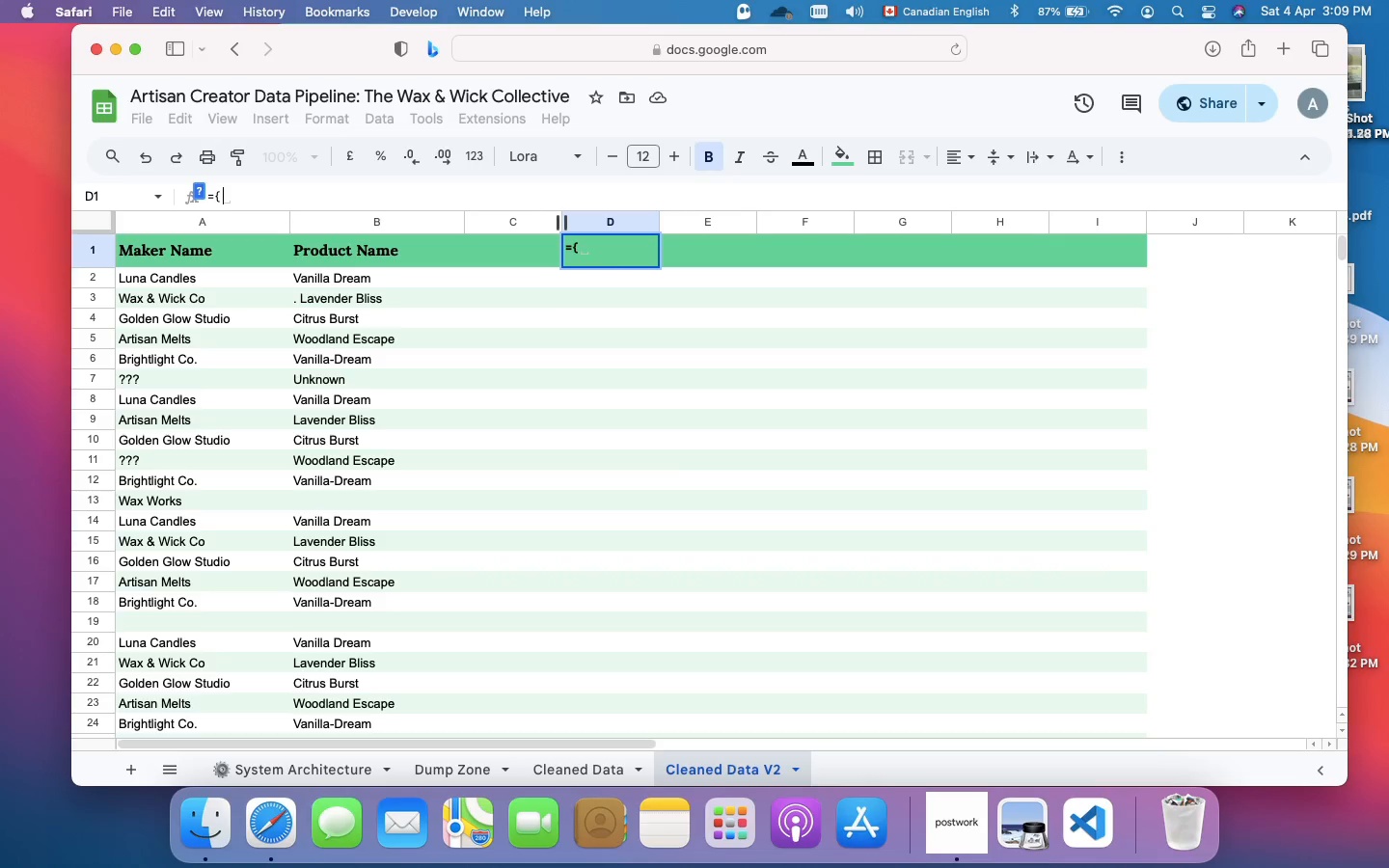 
key(Shift+Quote)
 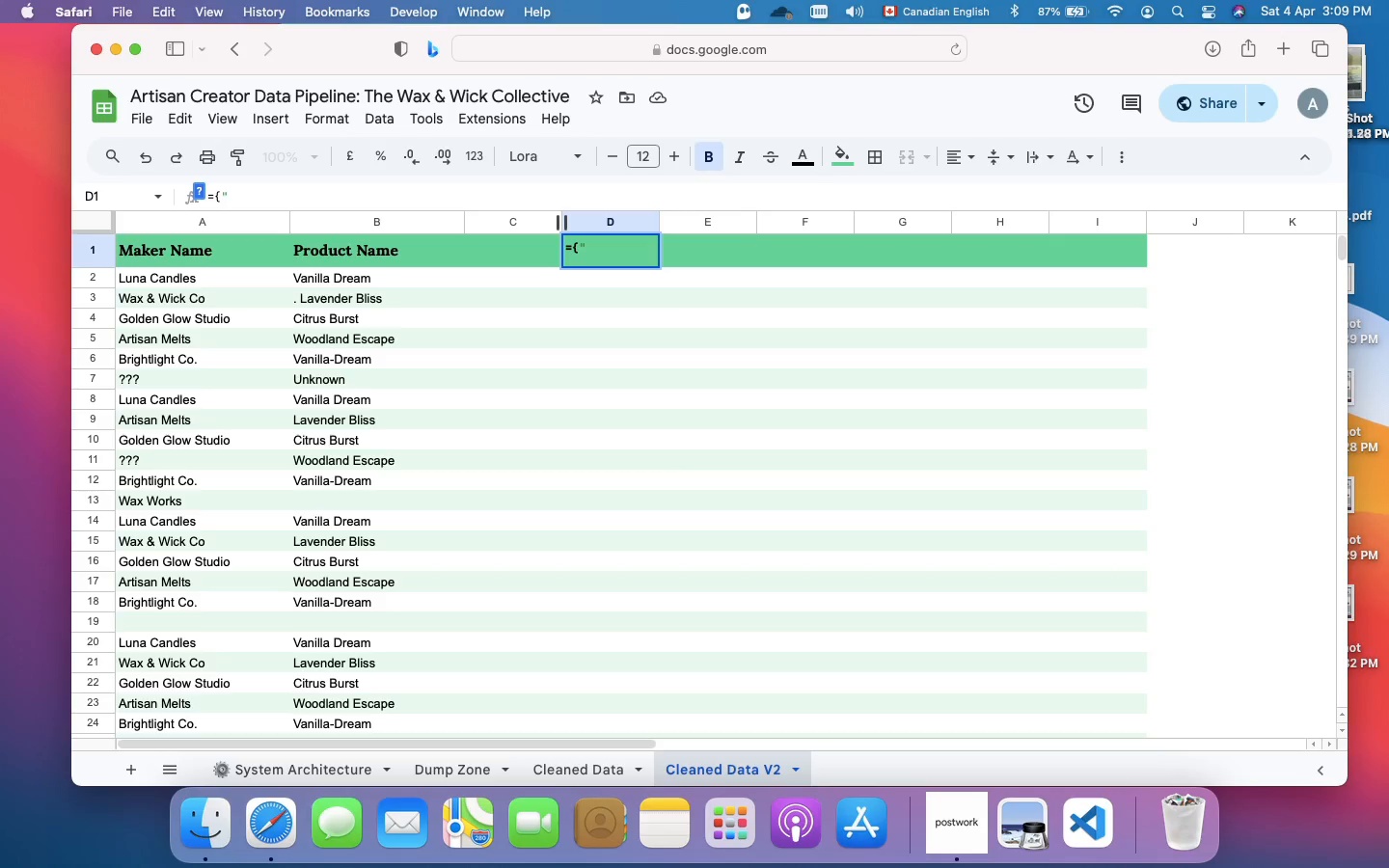 
type(Scent";ARRAYFORMULA(IF(')
 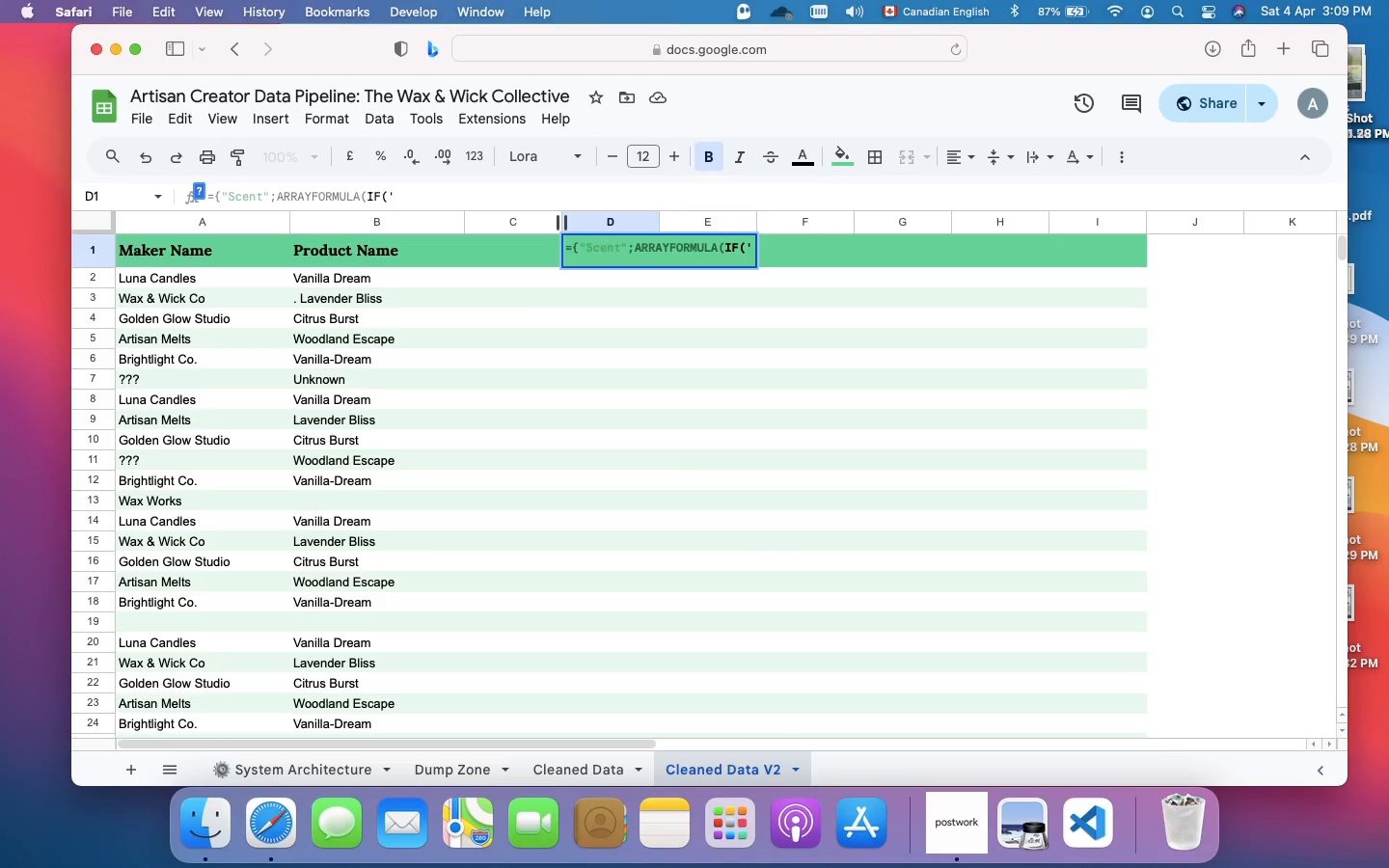 
type(Cleaned Data'!)
 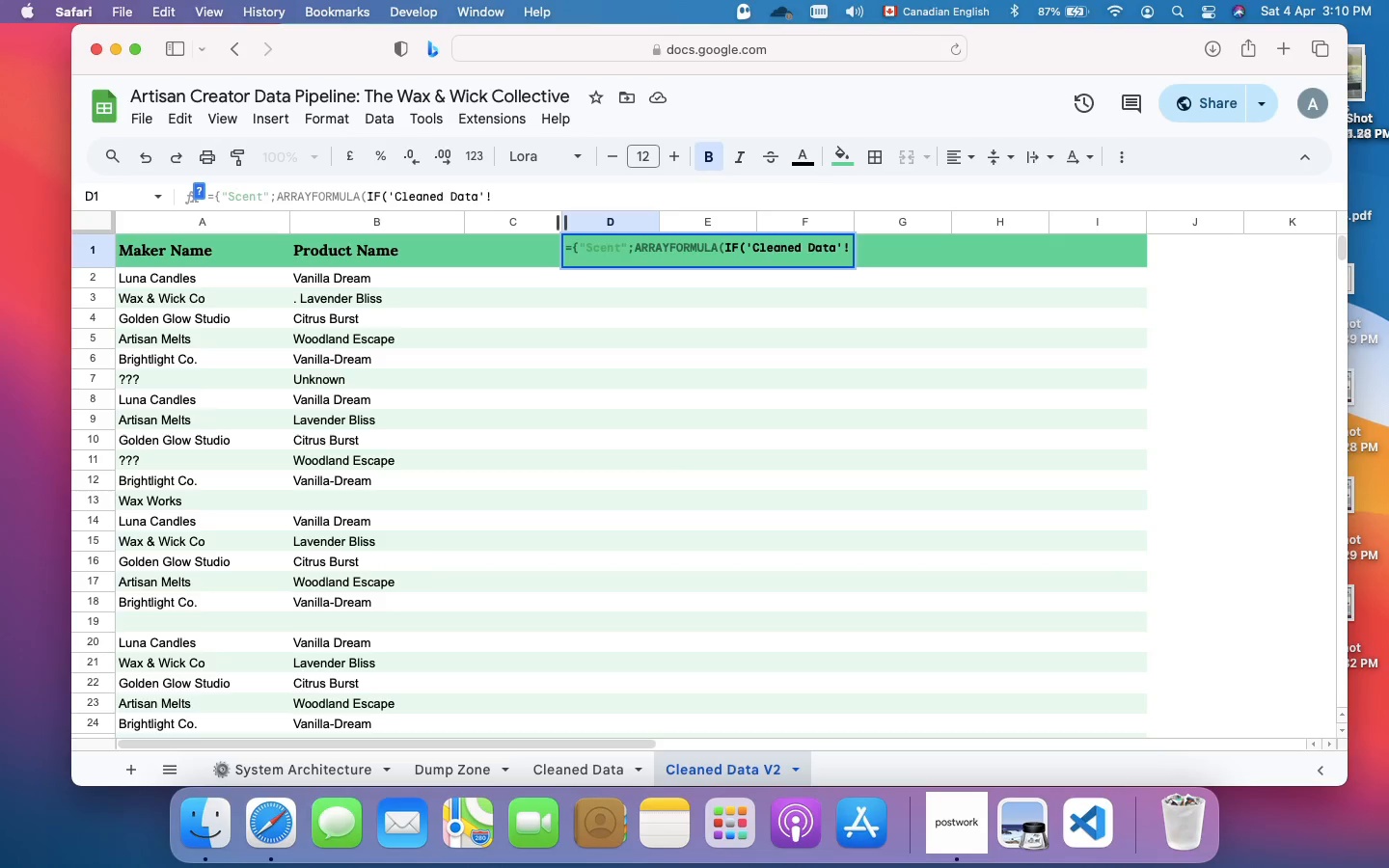 
type(D2:D="","",'Cleaned Data'!D2:D)
 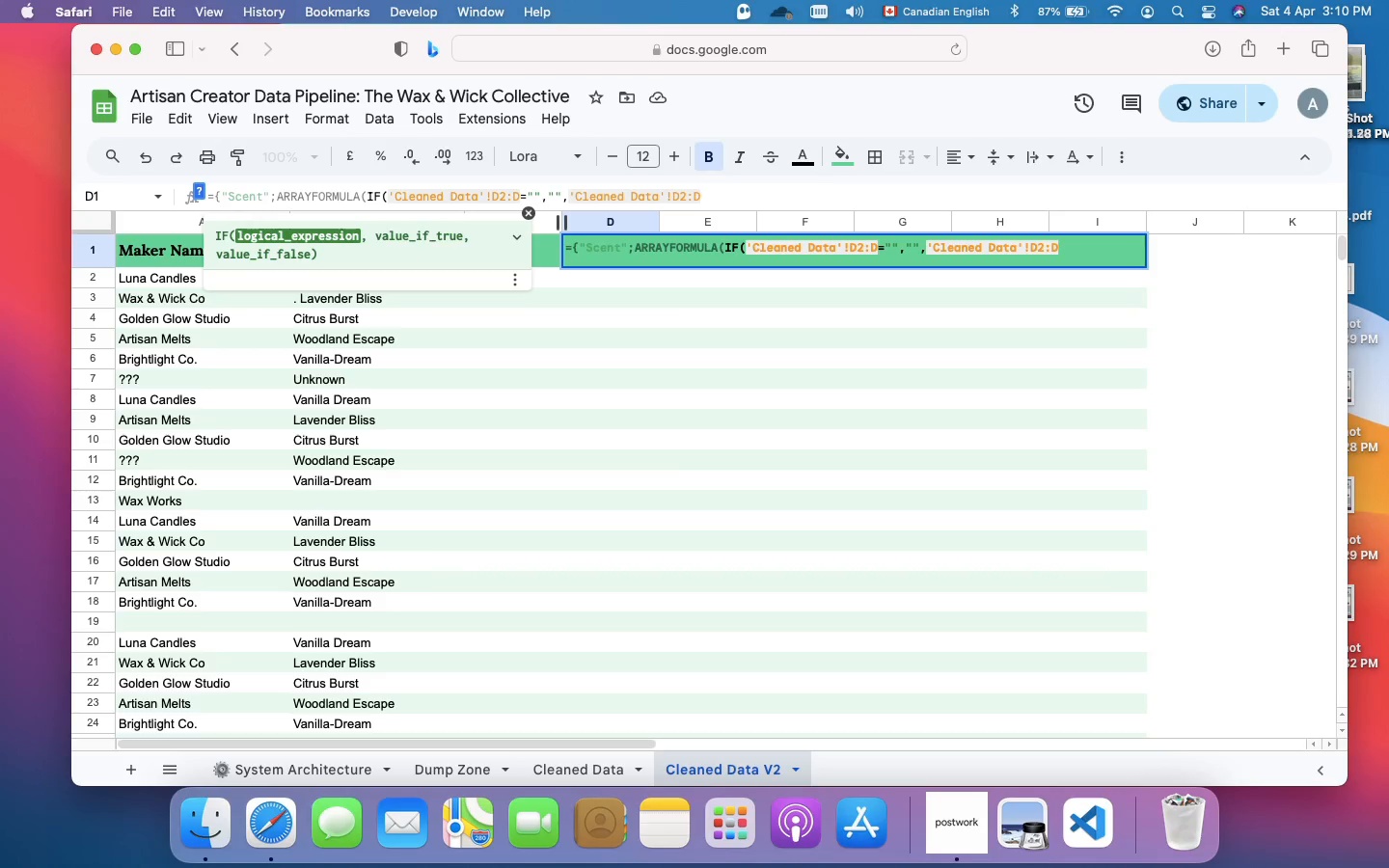 
type())})
 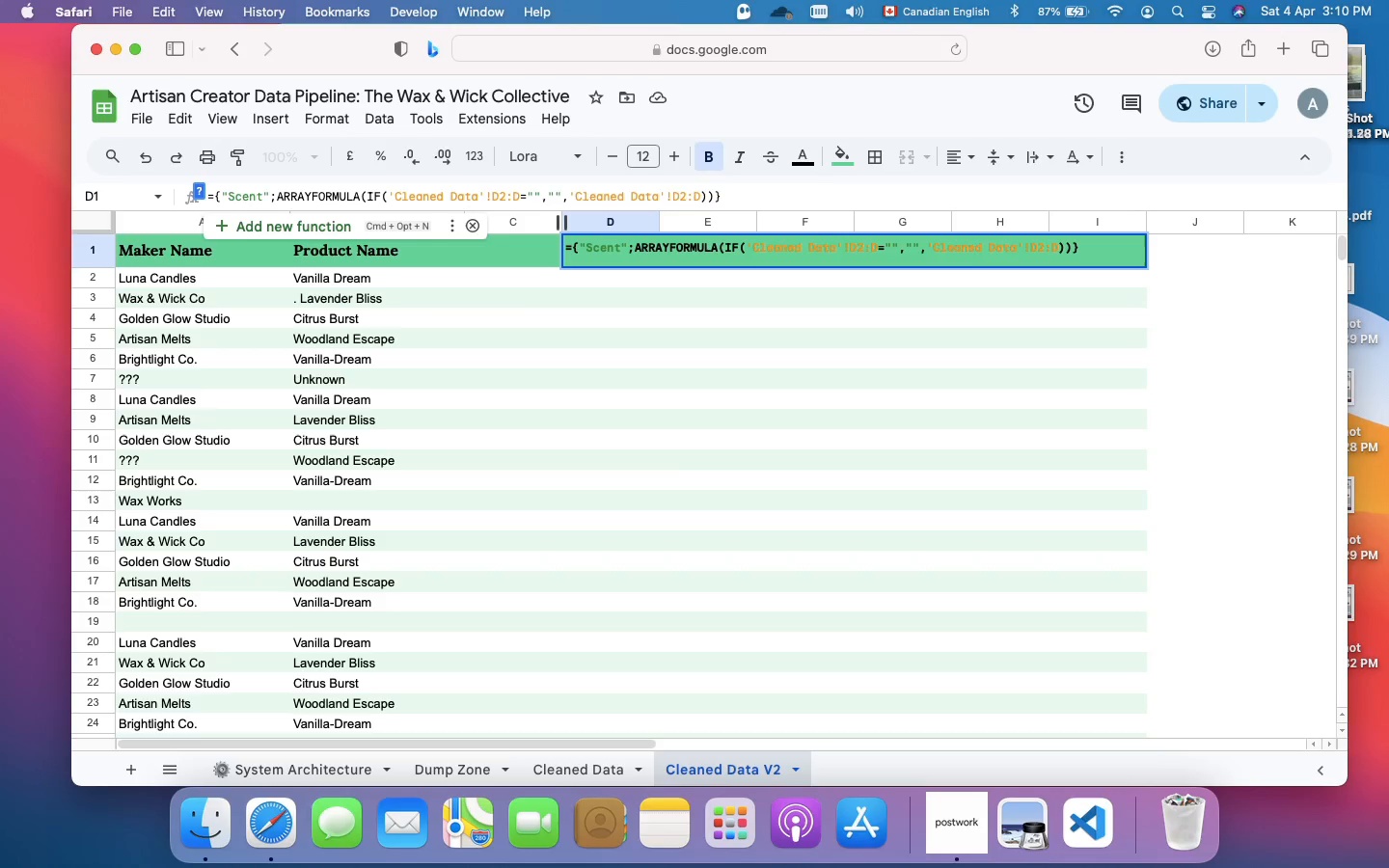 
key(Enter)
 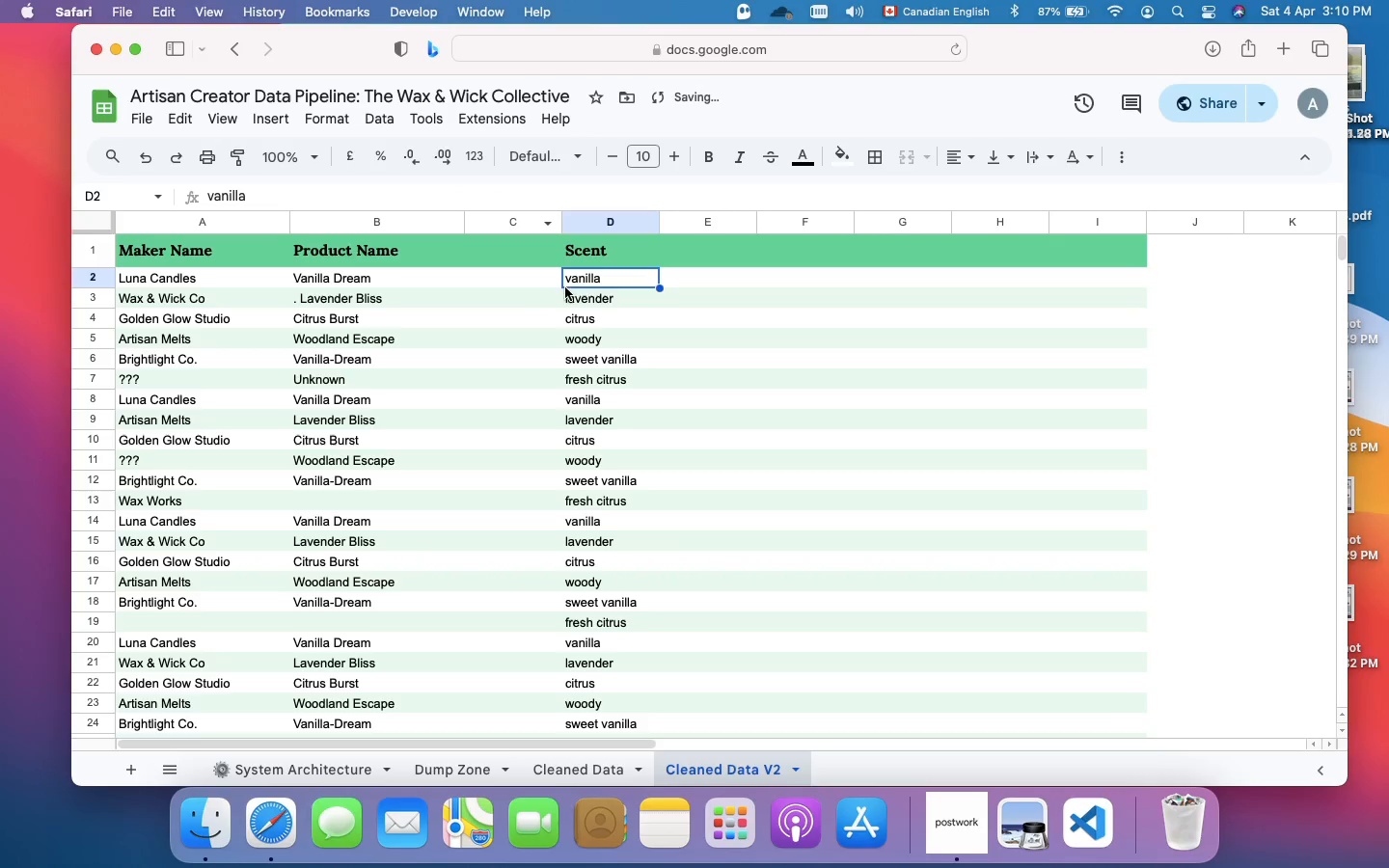 
scroll: coordinate [653, 468], scroll_direction: down, amount: 13.0
 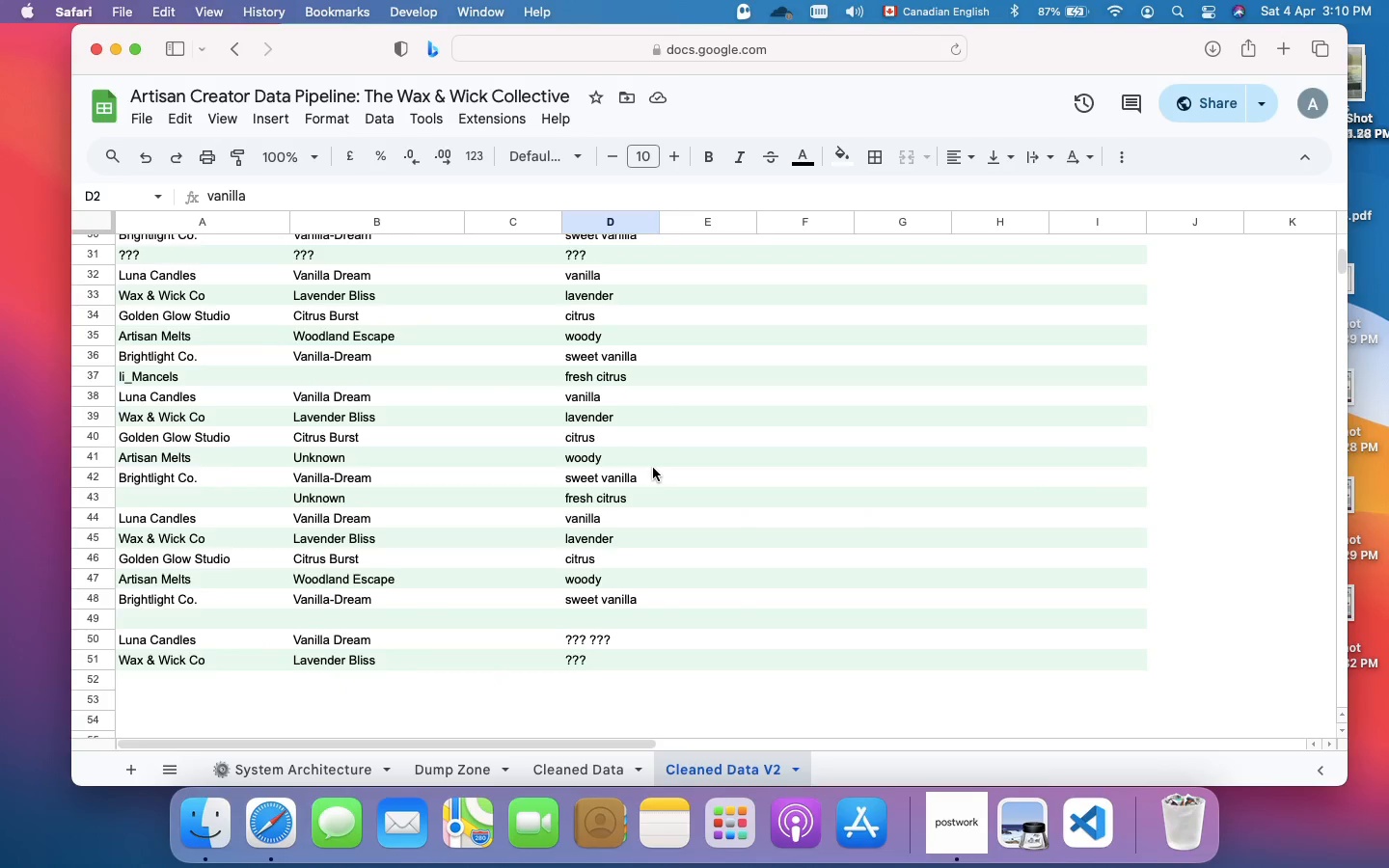 
scroll: coordinate [653, 468], scroll_direction: up, amount: 37.0
 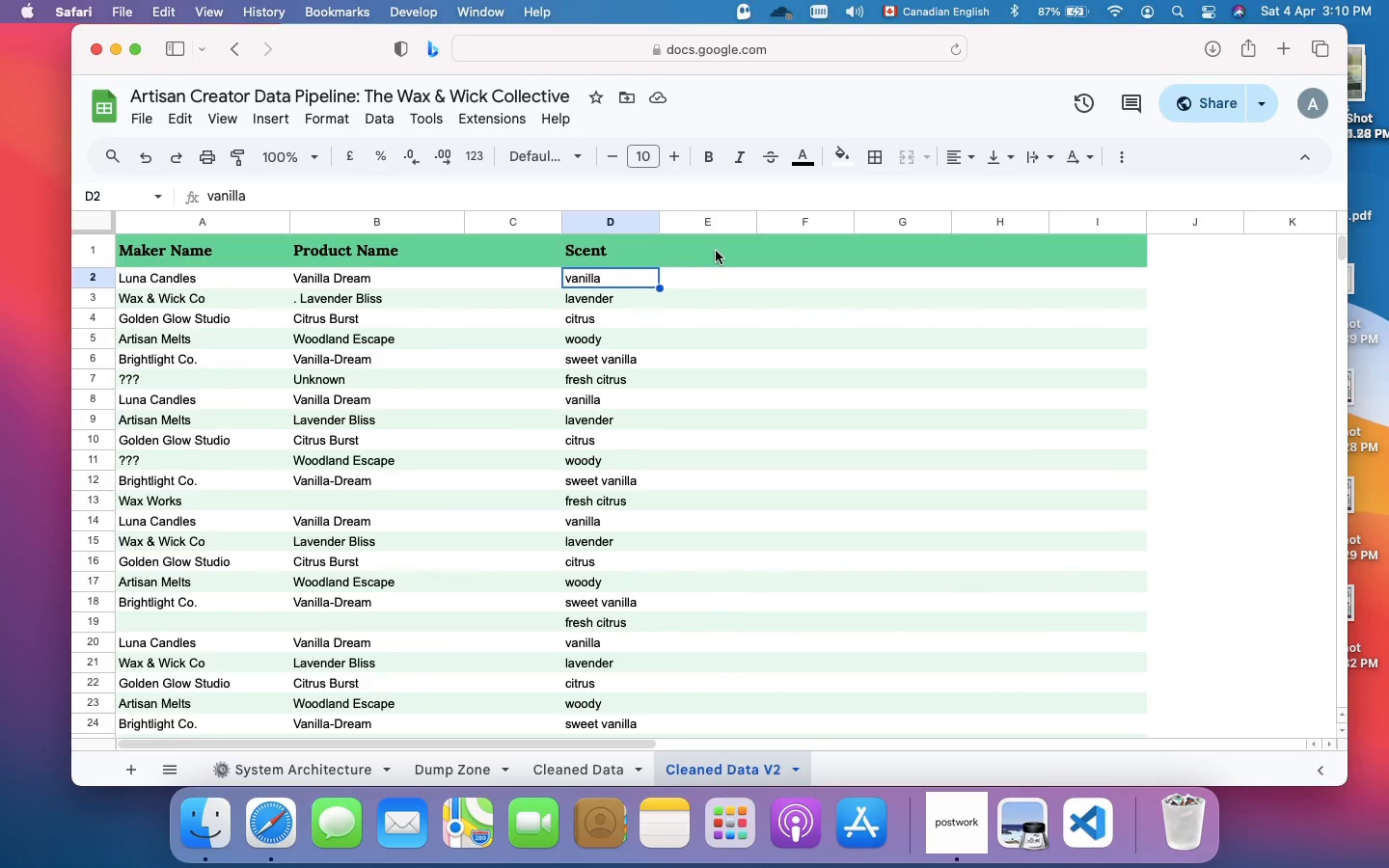 
left_click([717, 248])
 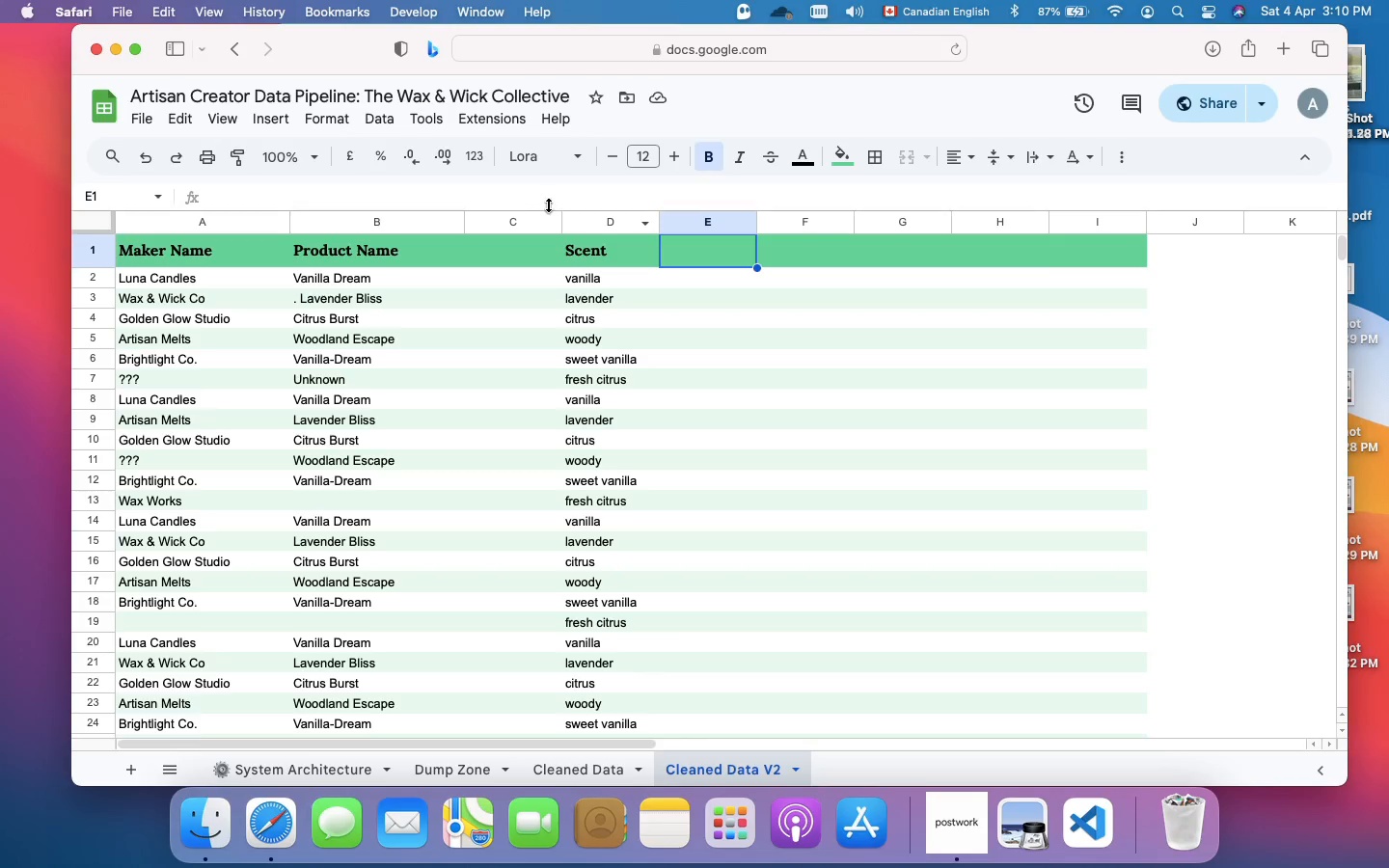 
left_click([513, 198])
 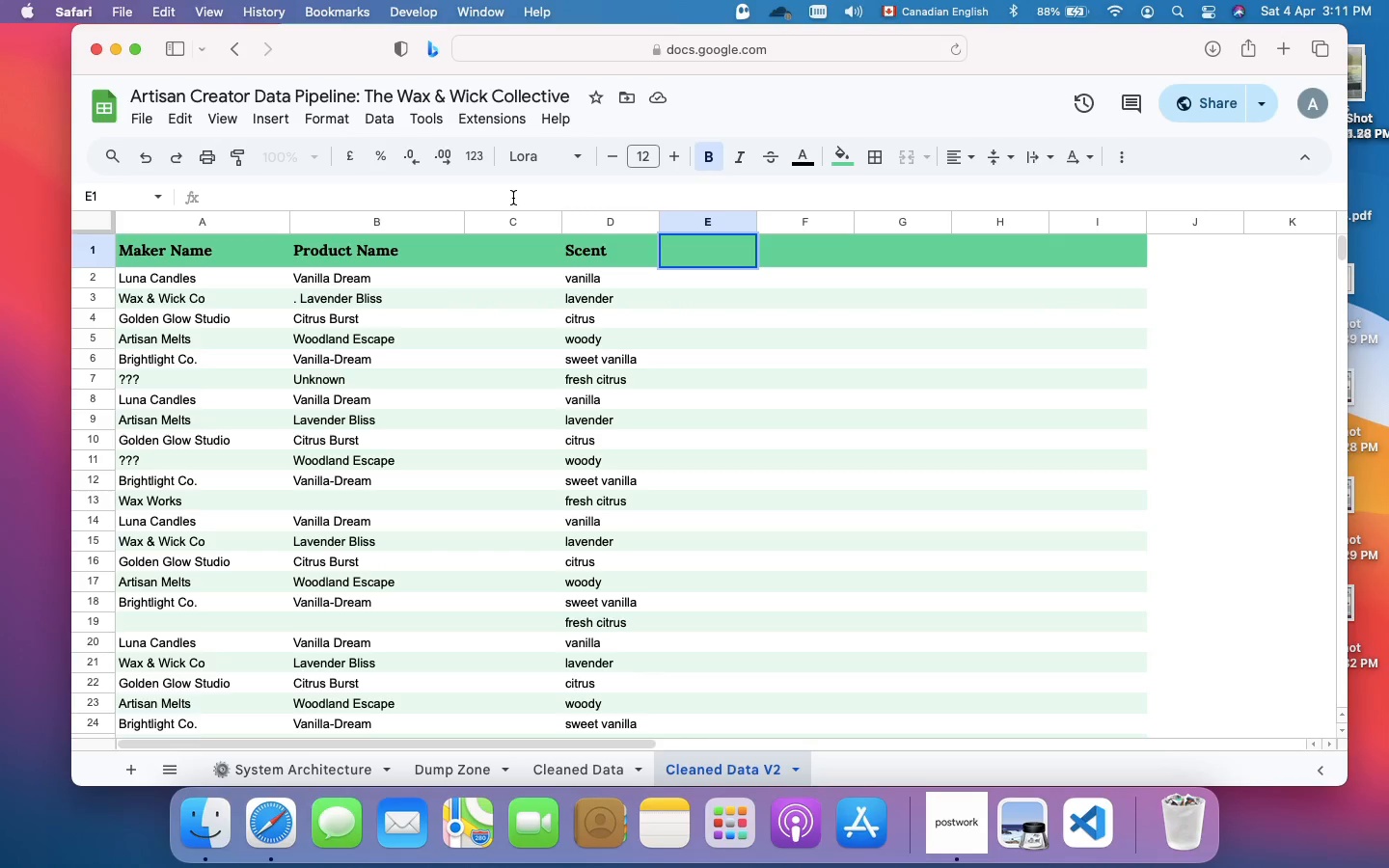 
wait(31.4)
 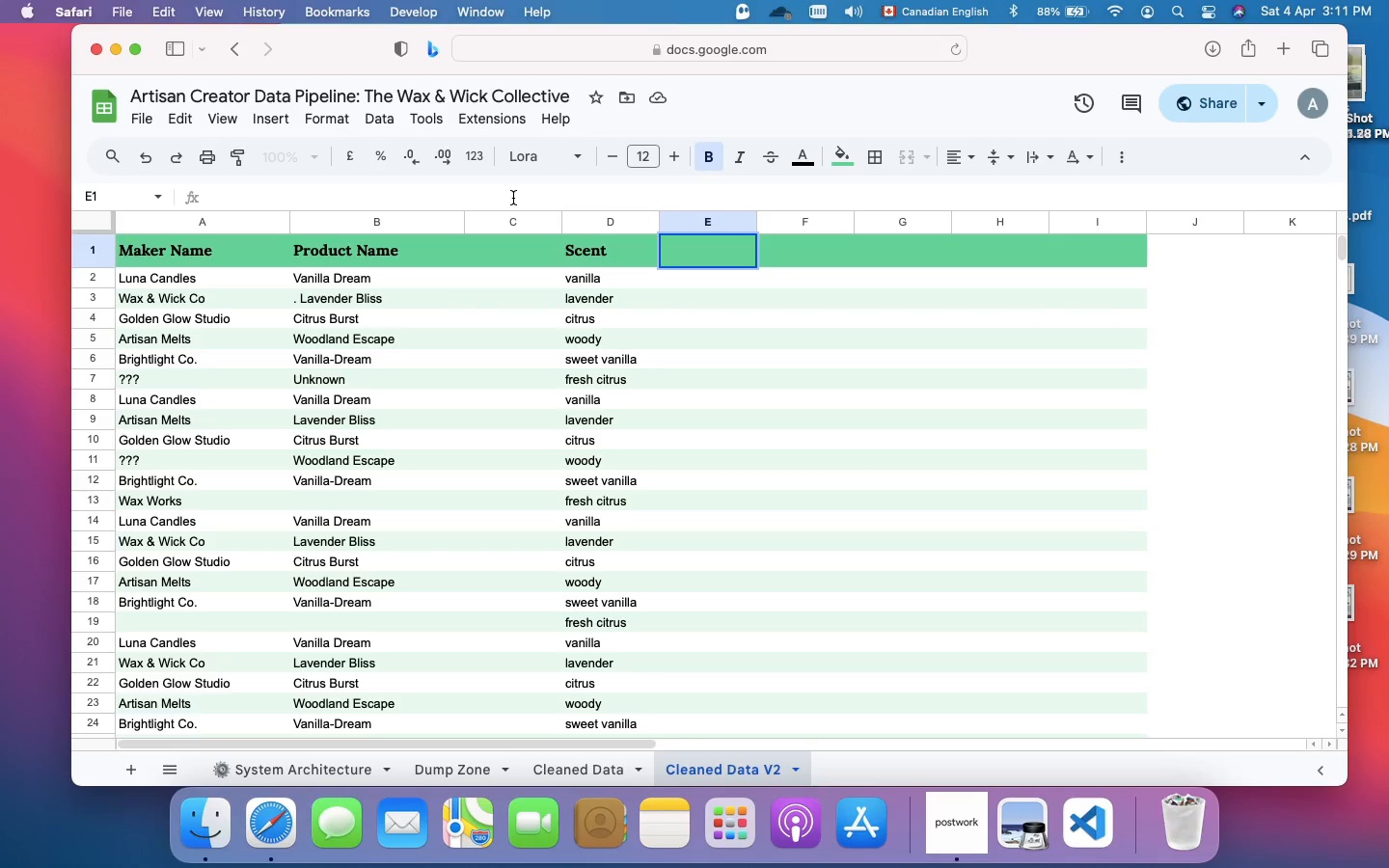 
key(Equal)
 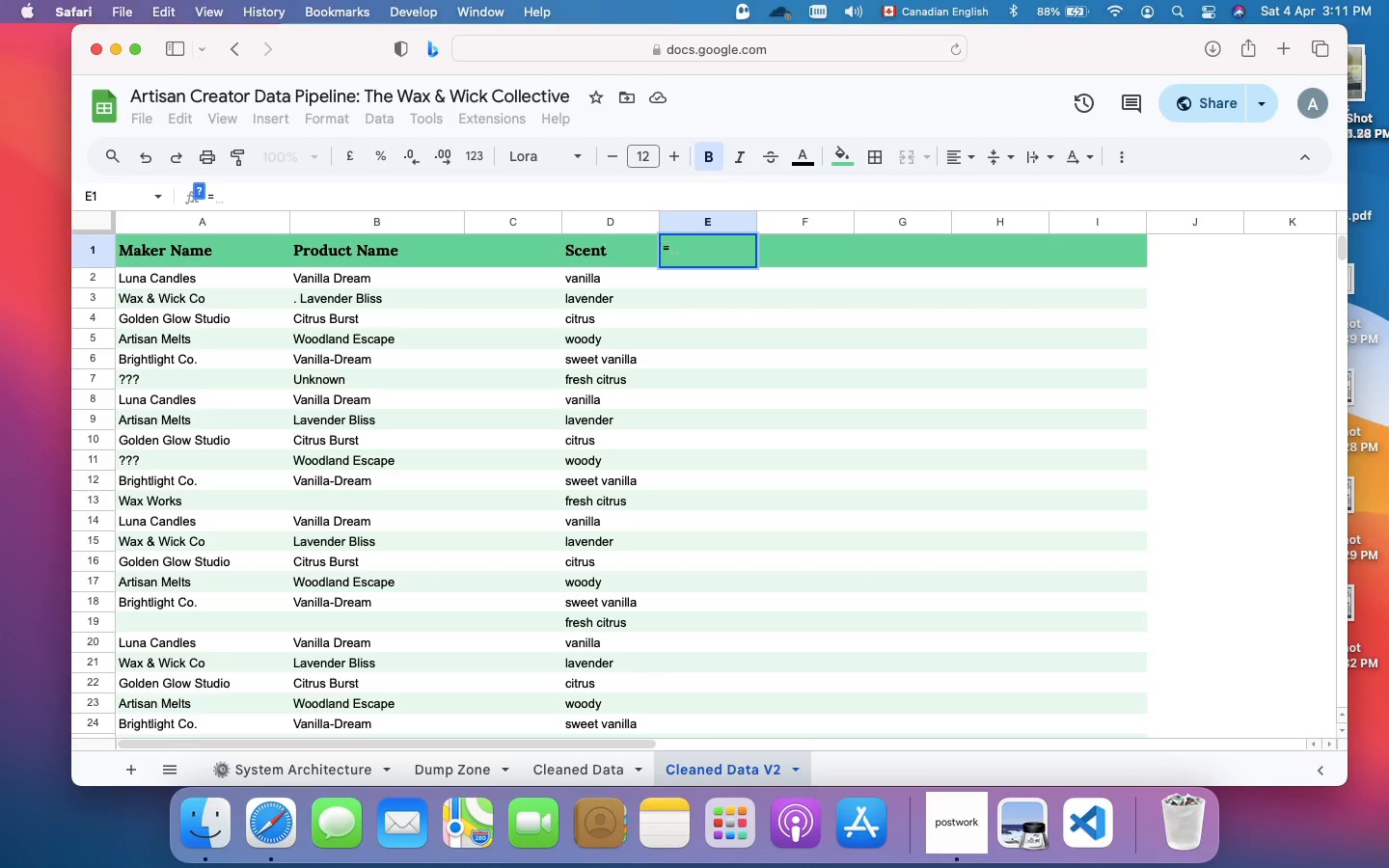 
key(Shift+BracketLeft)
 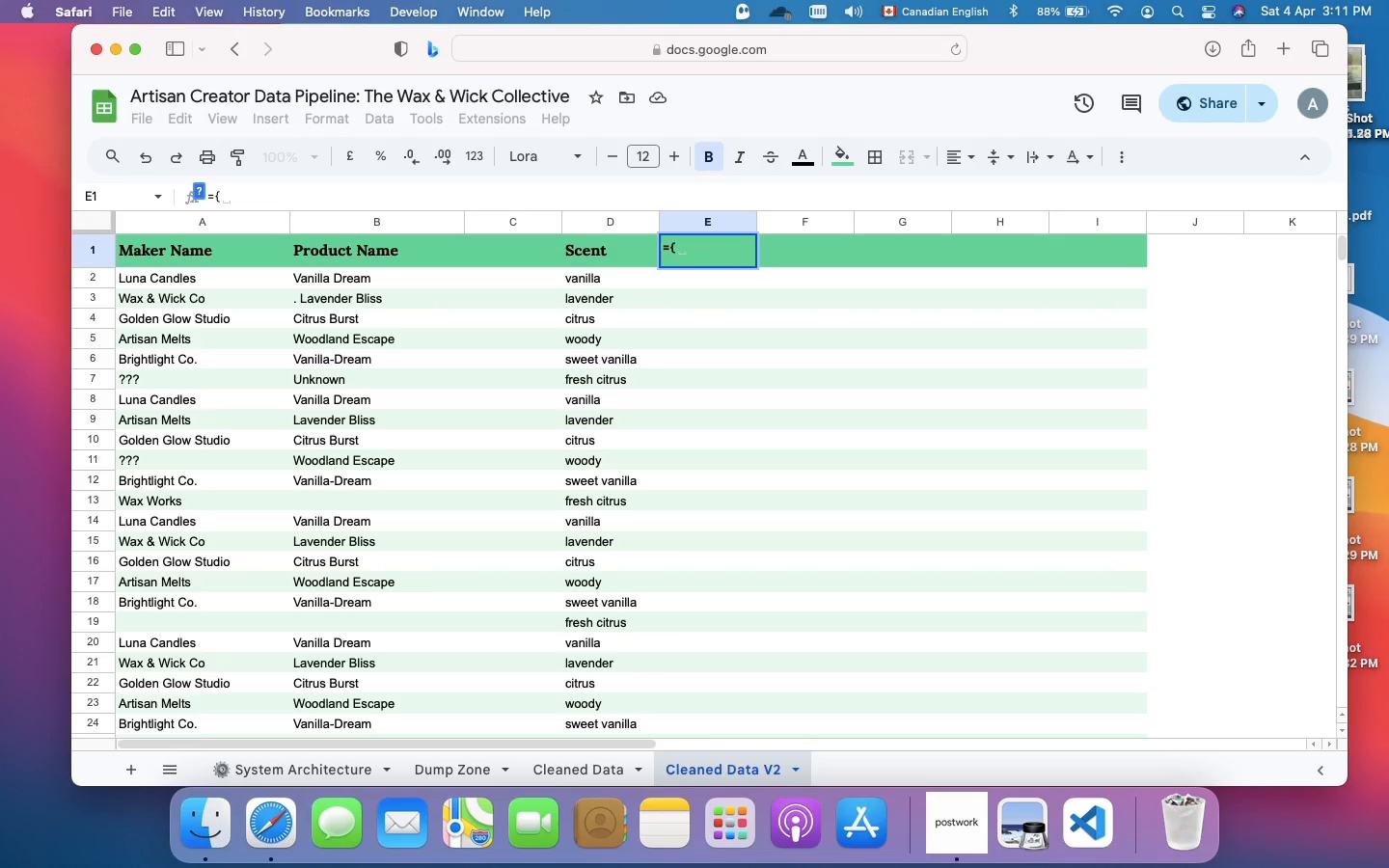 
key(Shift+Quote)
 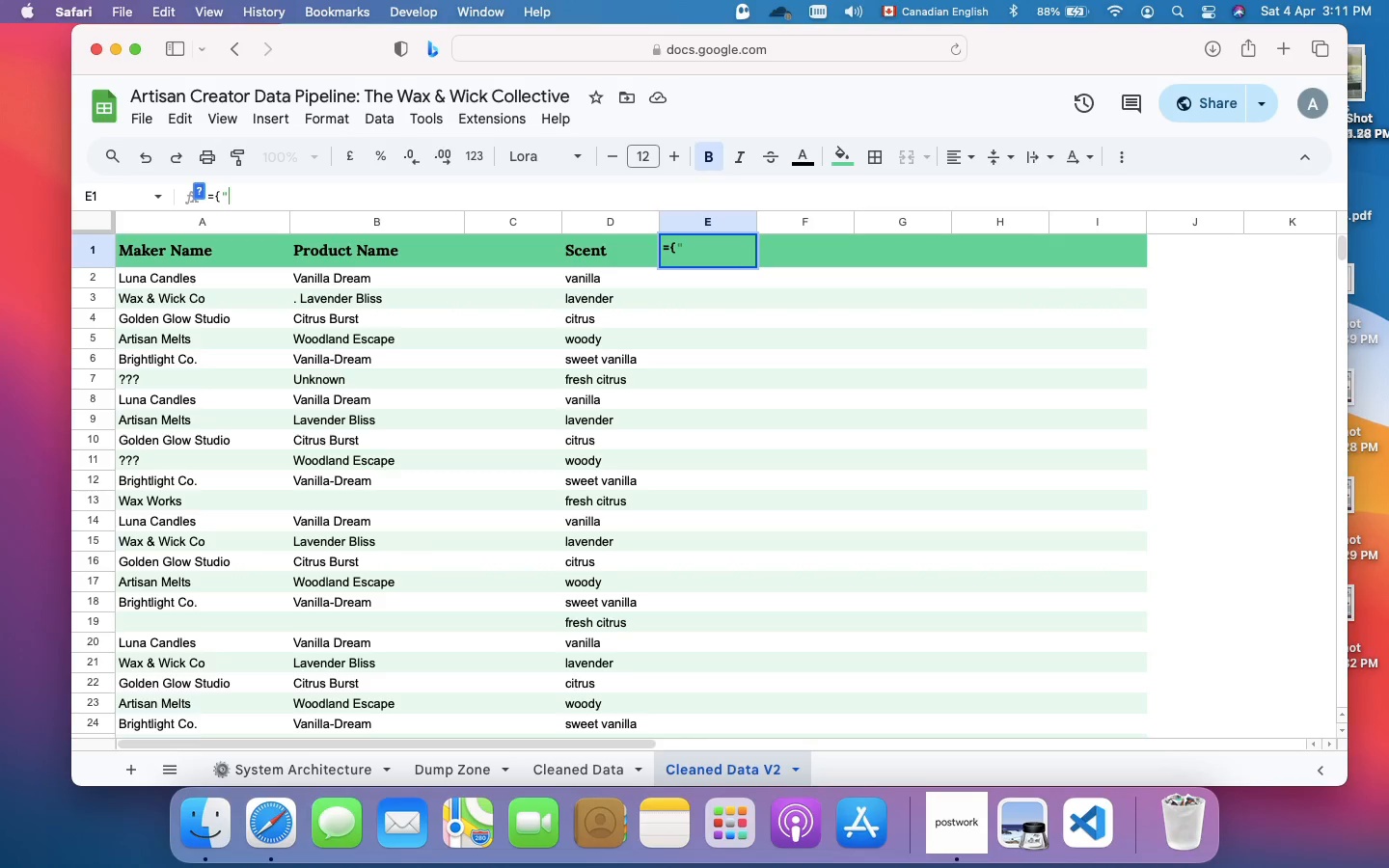 
wait(7.57)
 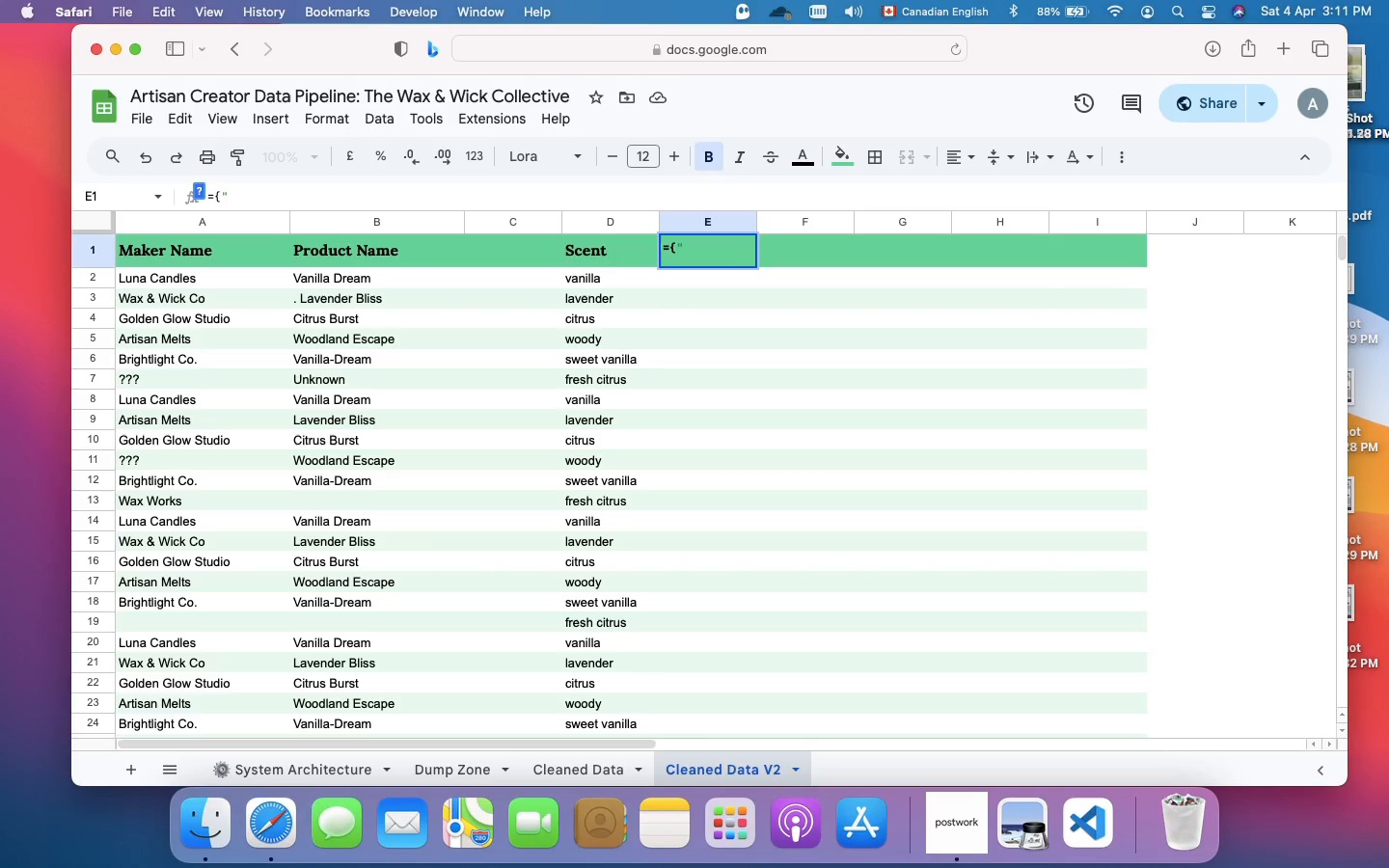 
key(Meta+A)
 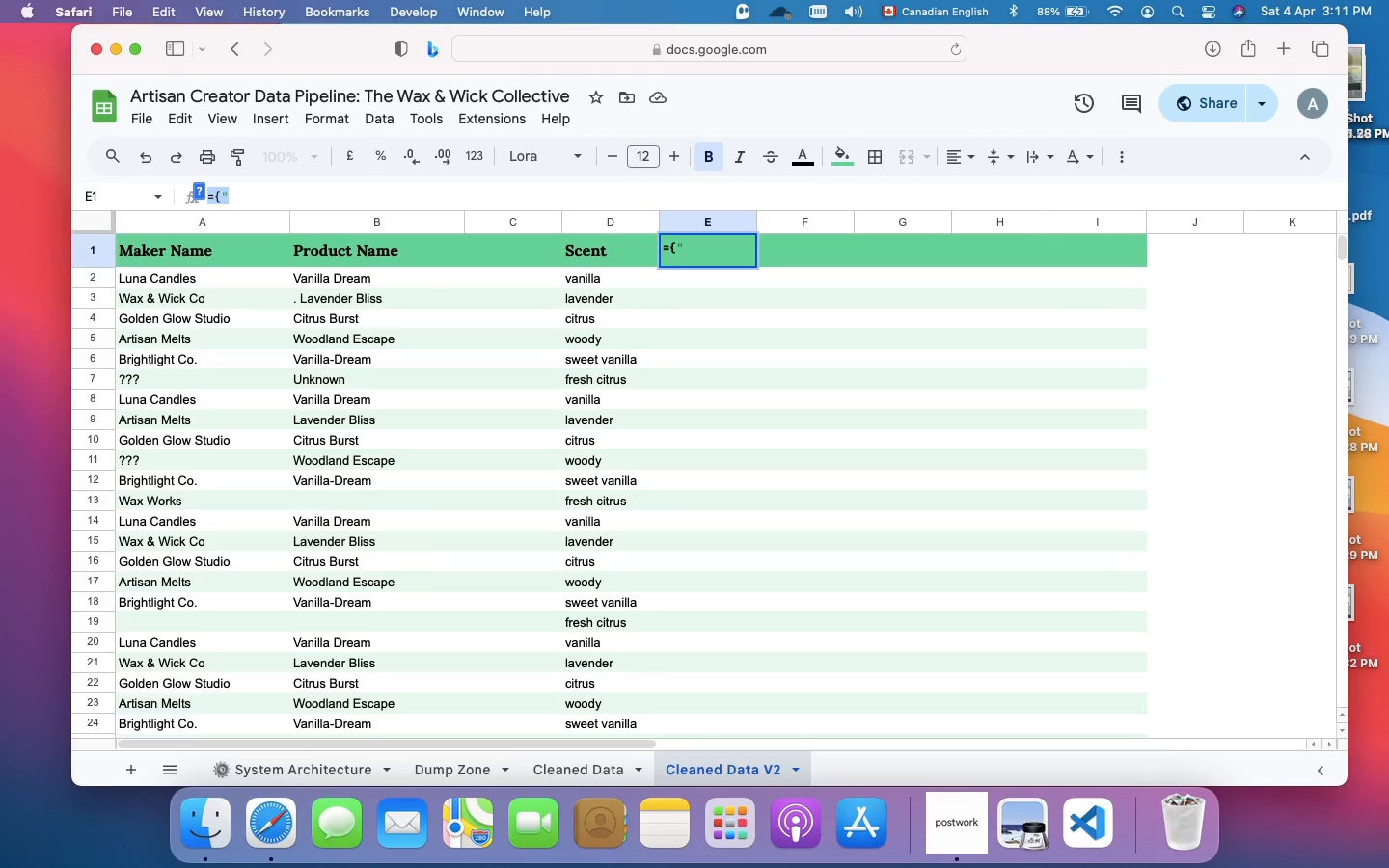 
key(Backspace)
 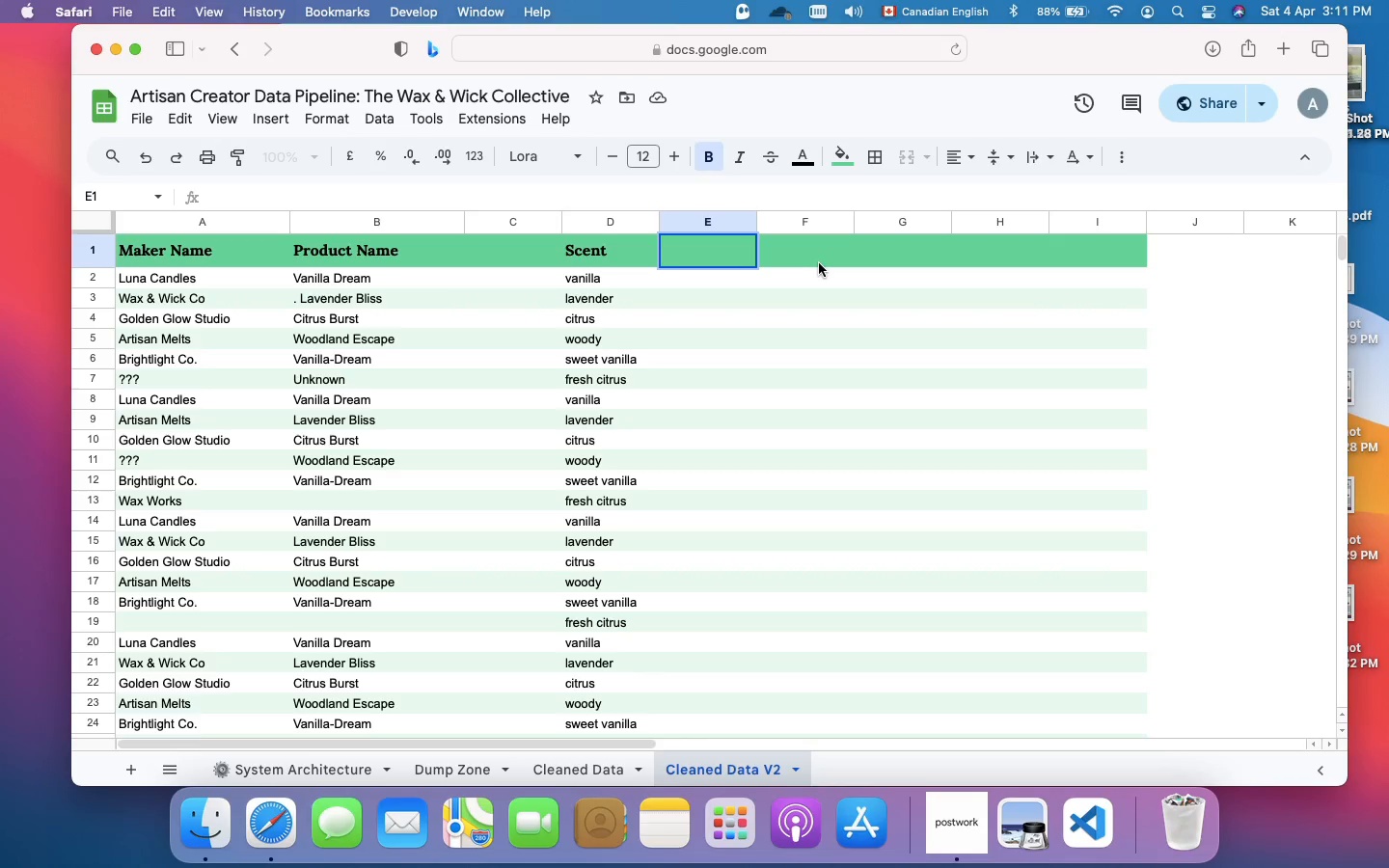 
wait(5.99)
 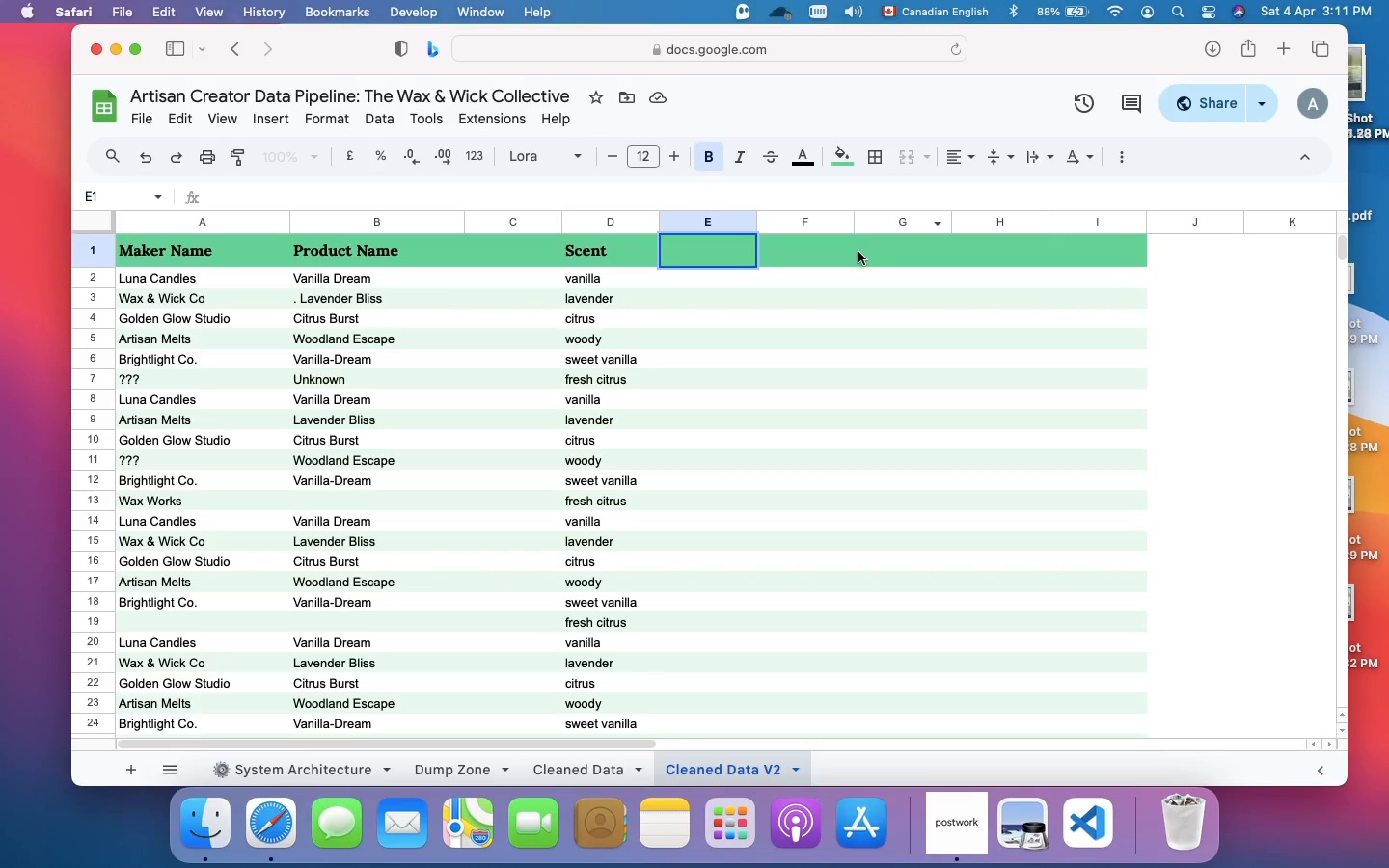 
left_click([1012, 249])
 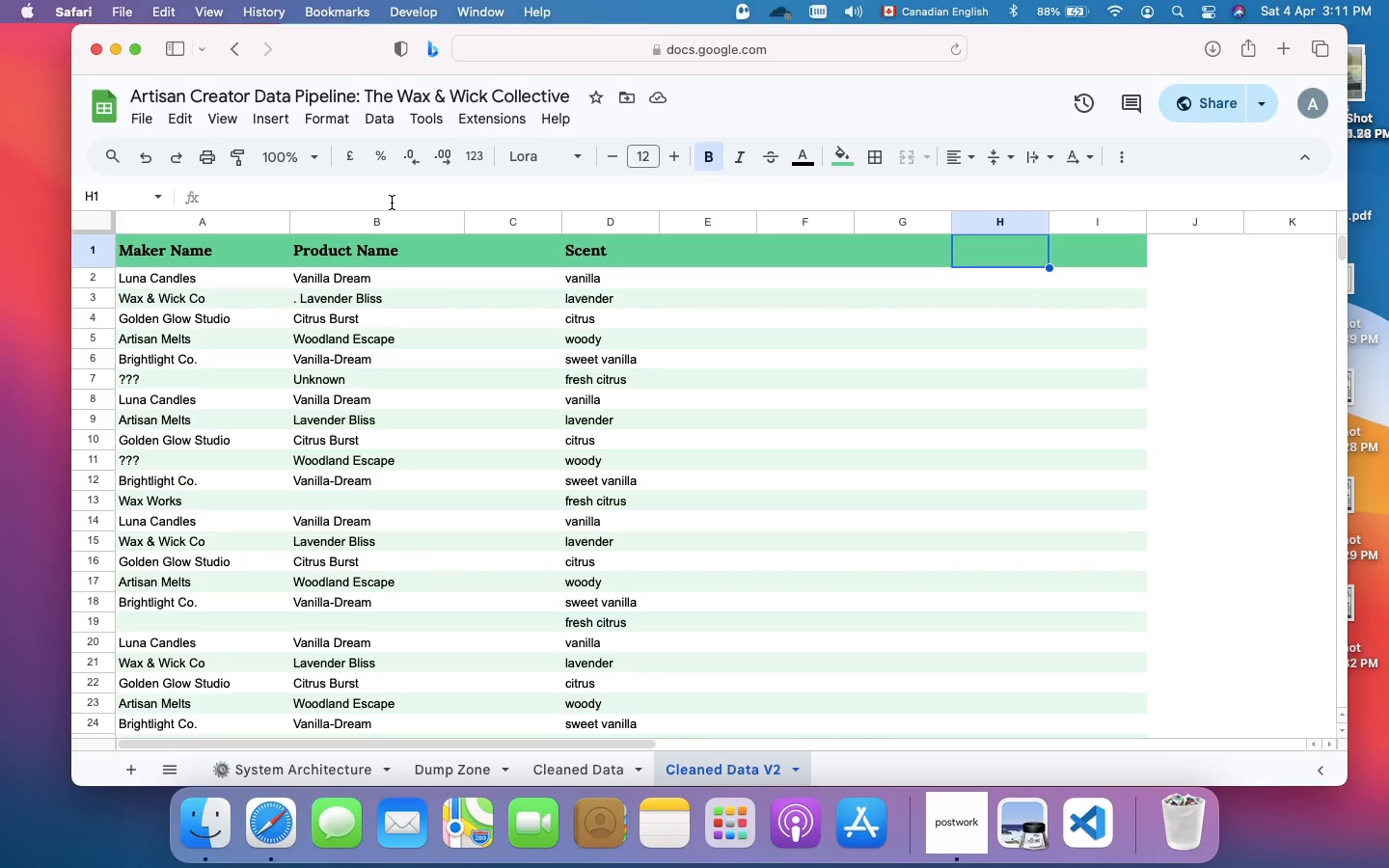 
left_click([392, 203])
 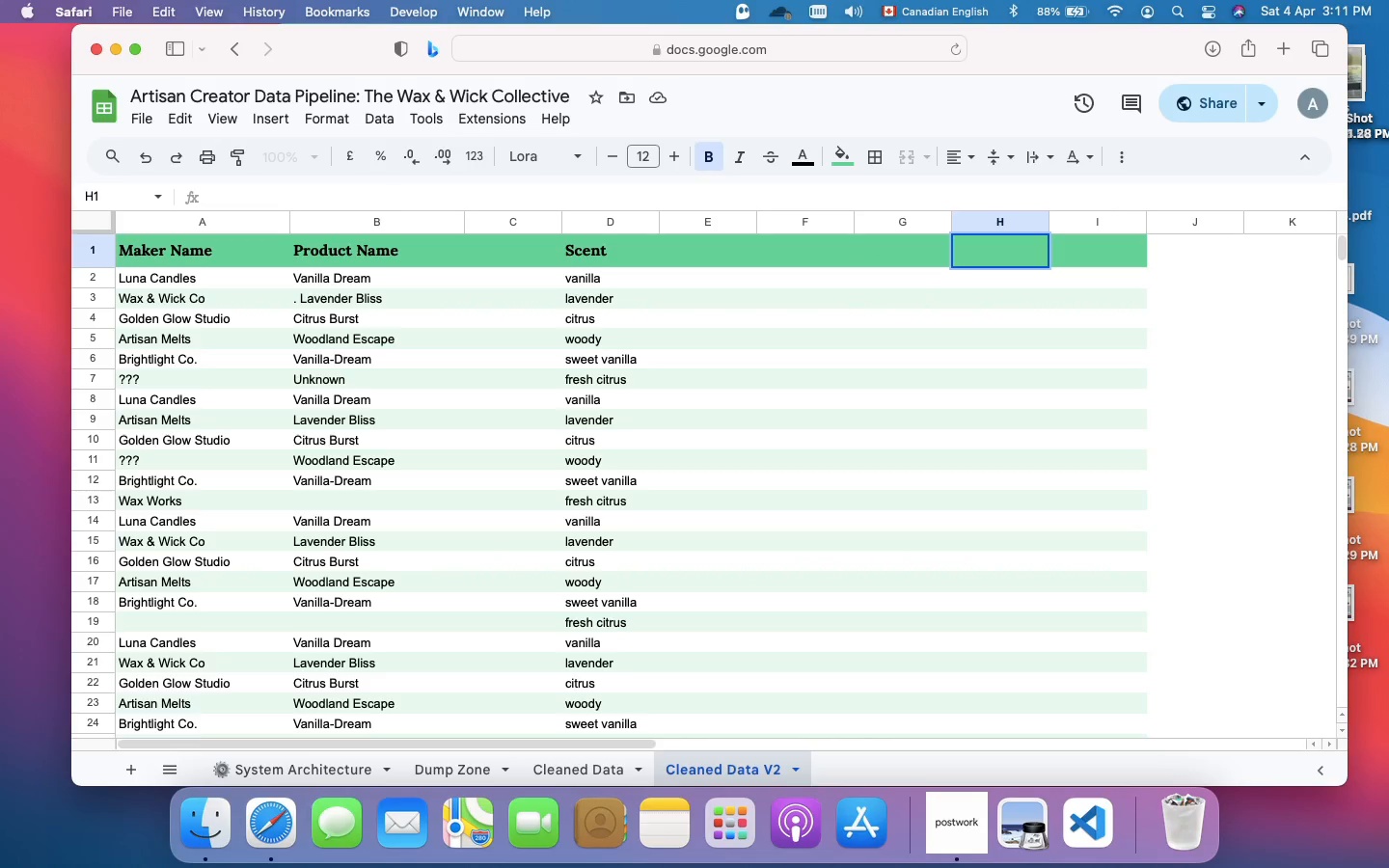 
type(={"Notes";ARRAYFORMULA(IF()
 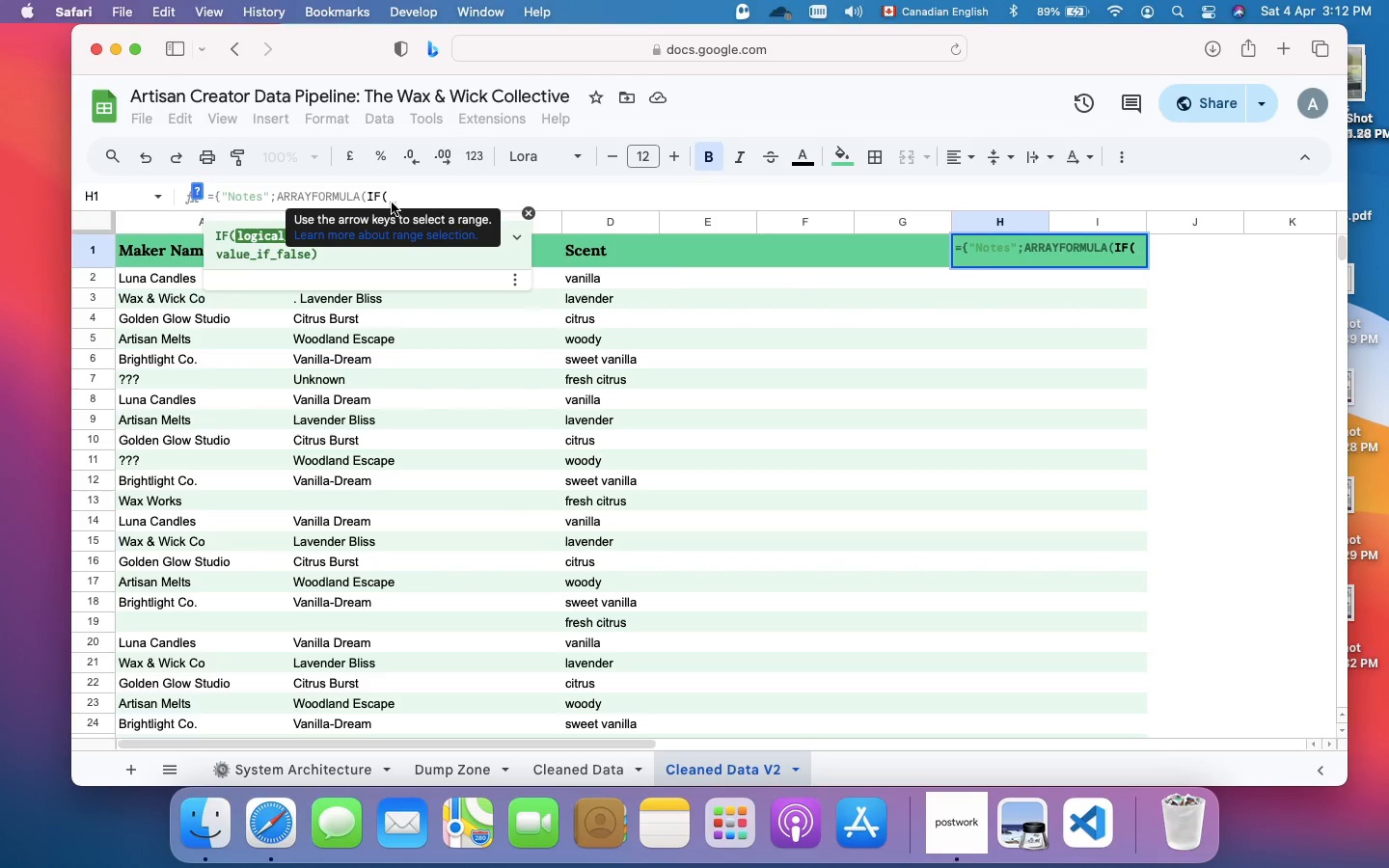 
wait(13.44)
 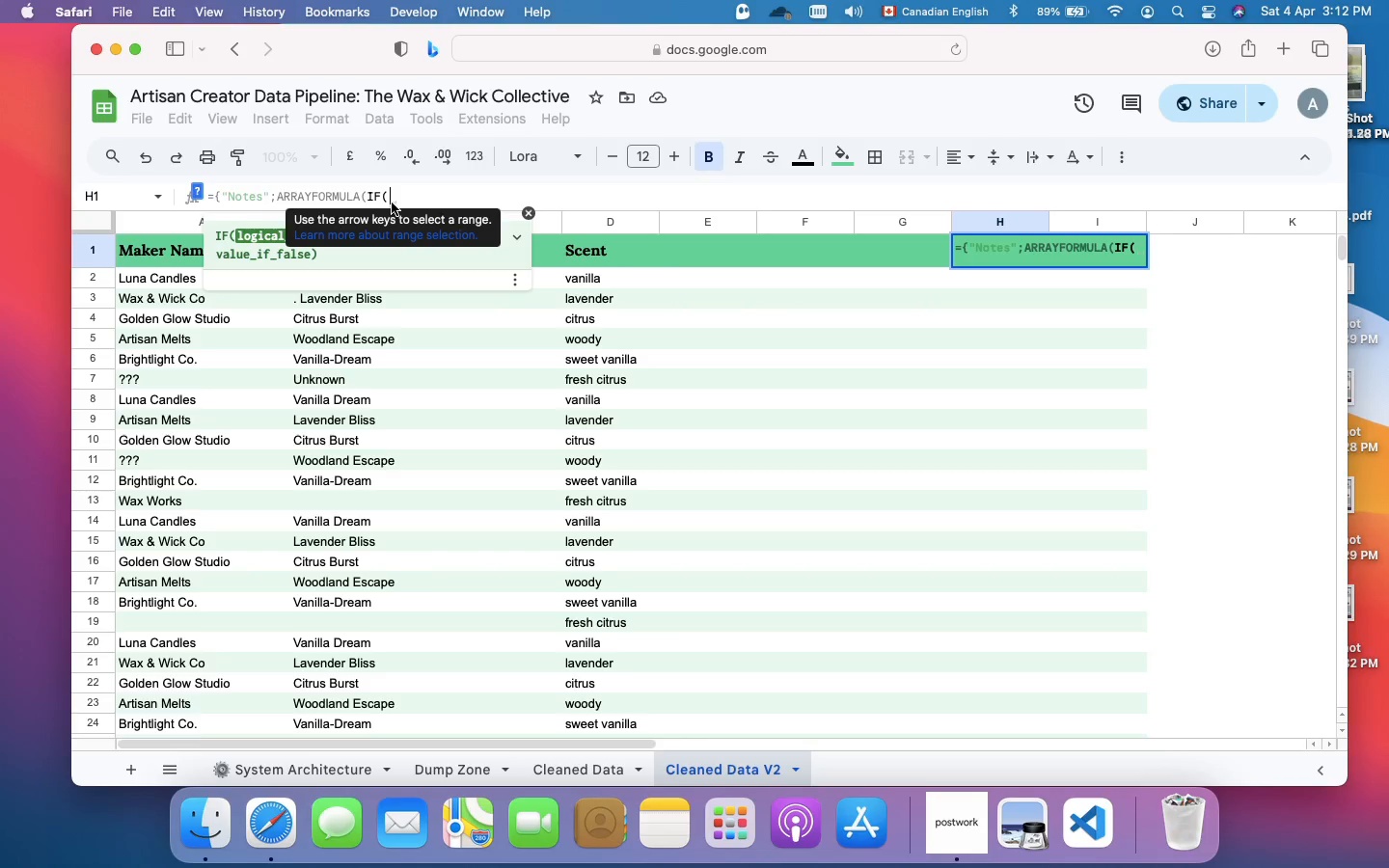 
type('Cleaned Data'!)
 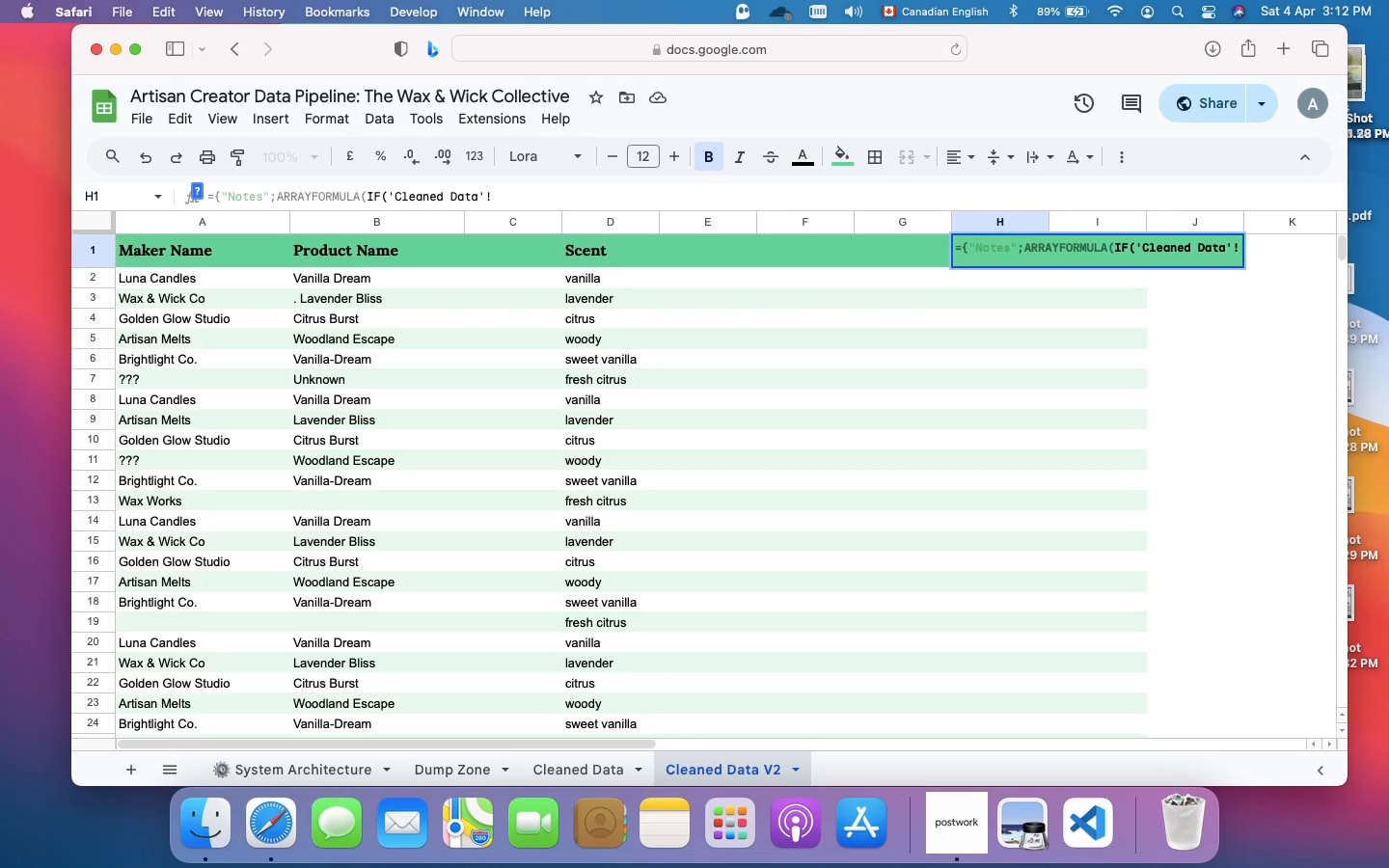 
type(H2:H==)
key(Backspace)
type("","",)
 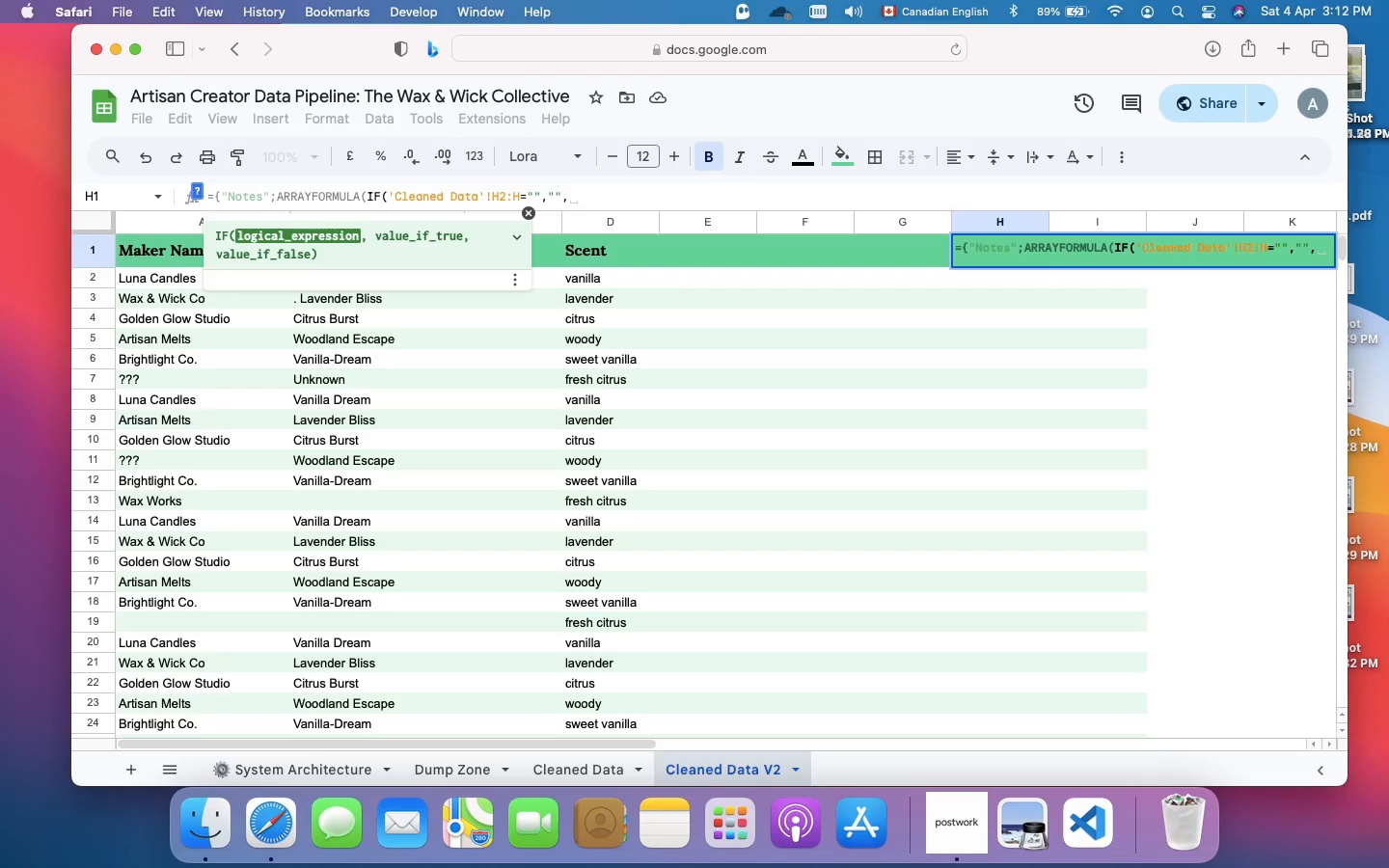 
type('Cleaned Data'))
key(Backspace)
type(:)
key(Backspace)
type(!D)
key(Backspace)
type(H2:H))})
 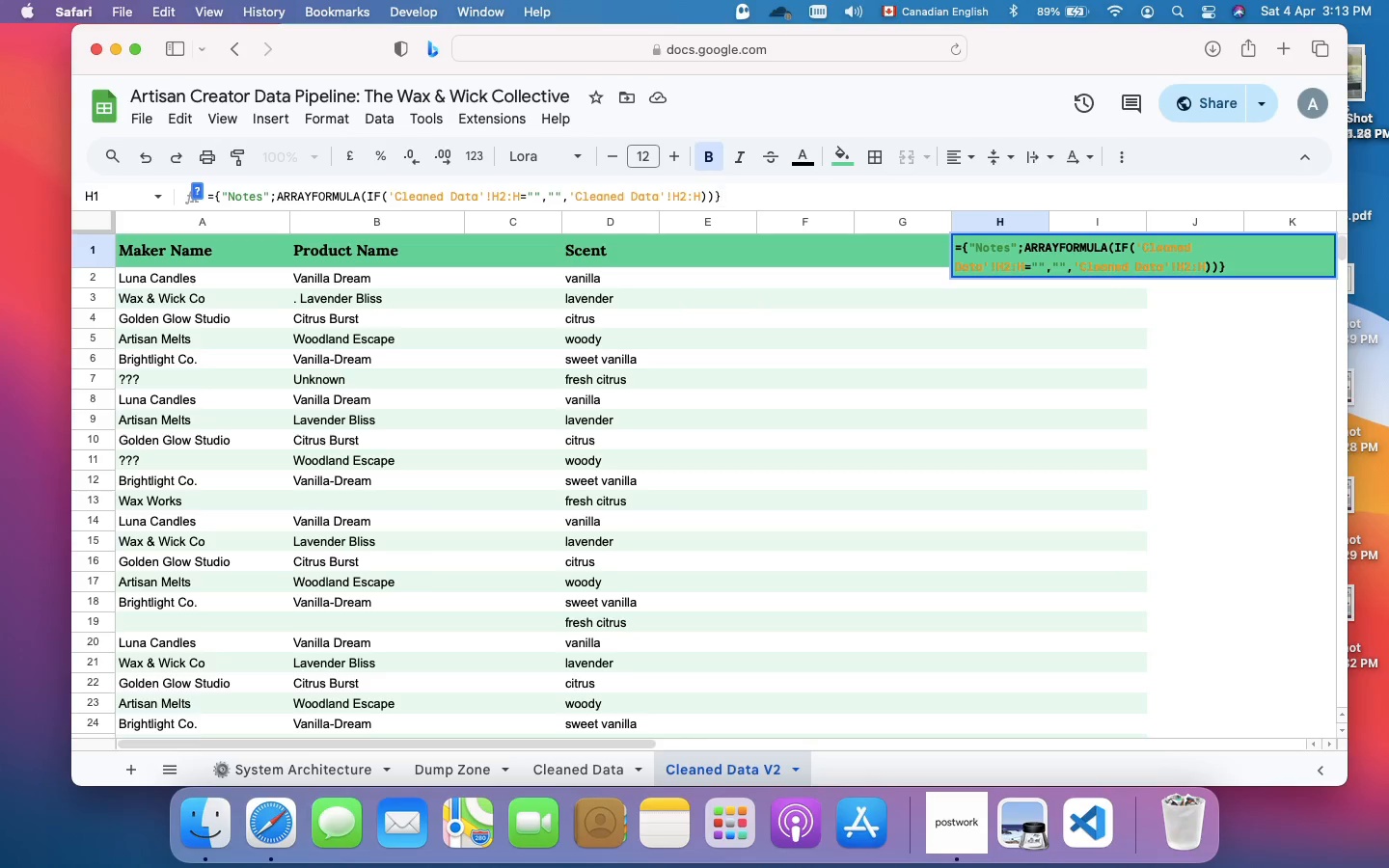 
key(Enter)
 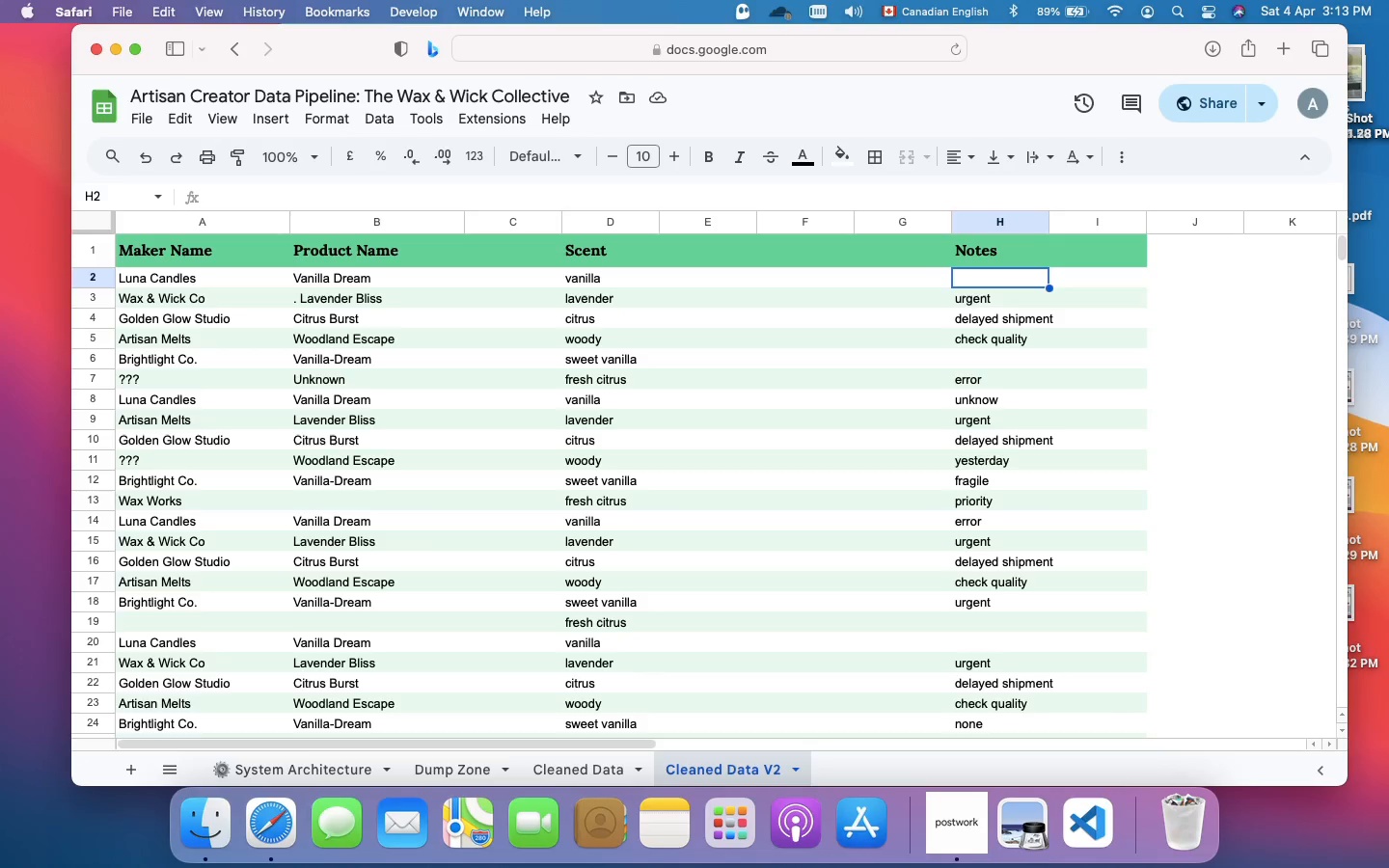 
wait(21.61)
 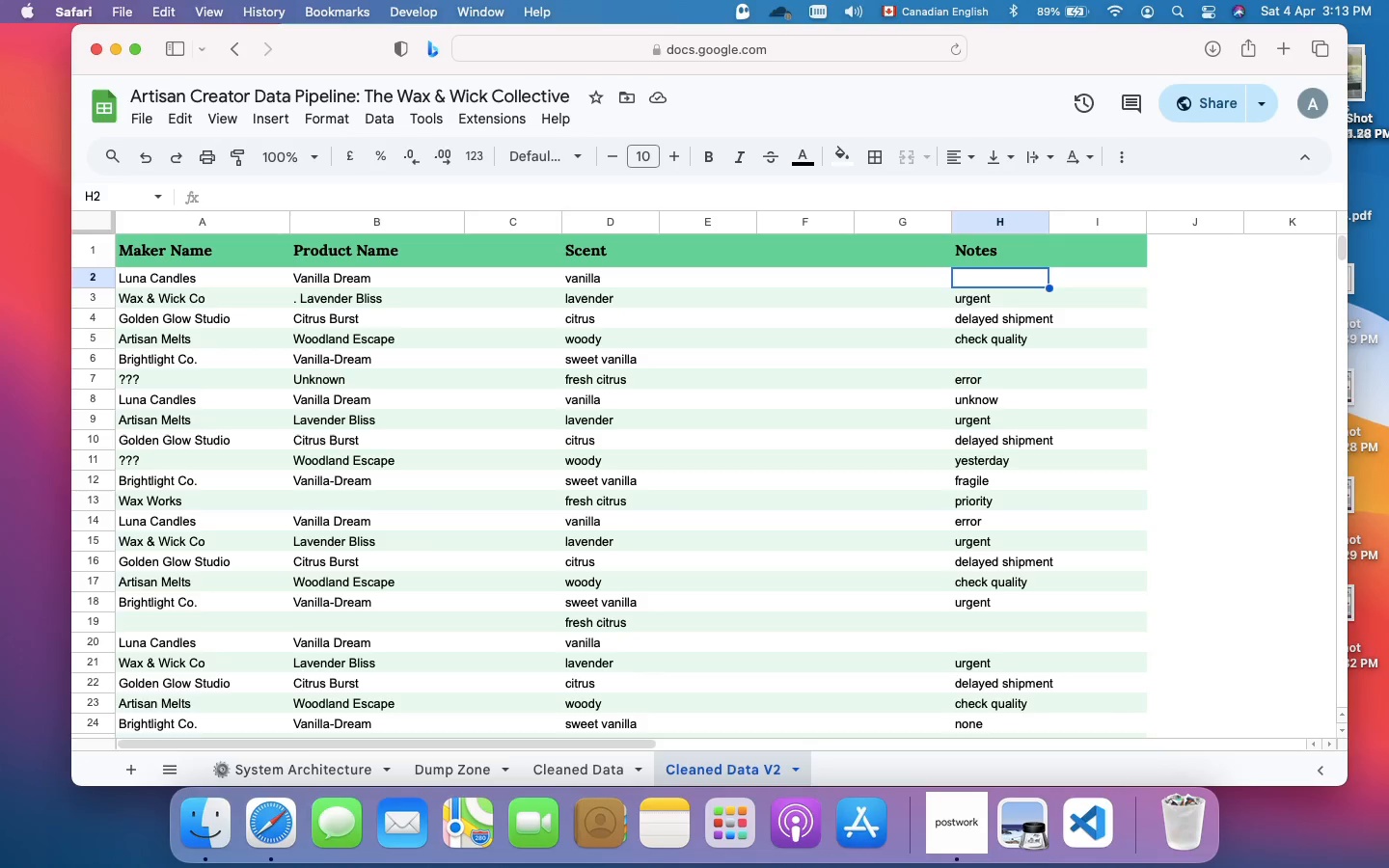 
left_click([283, 199])
 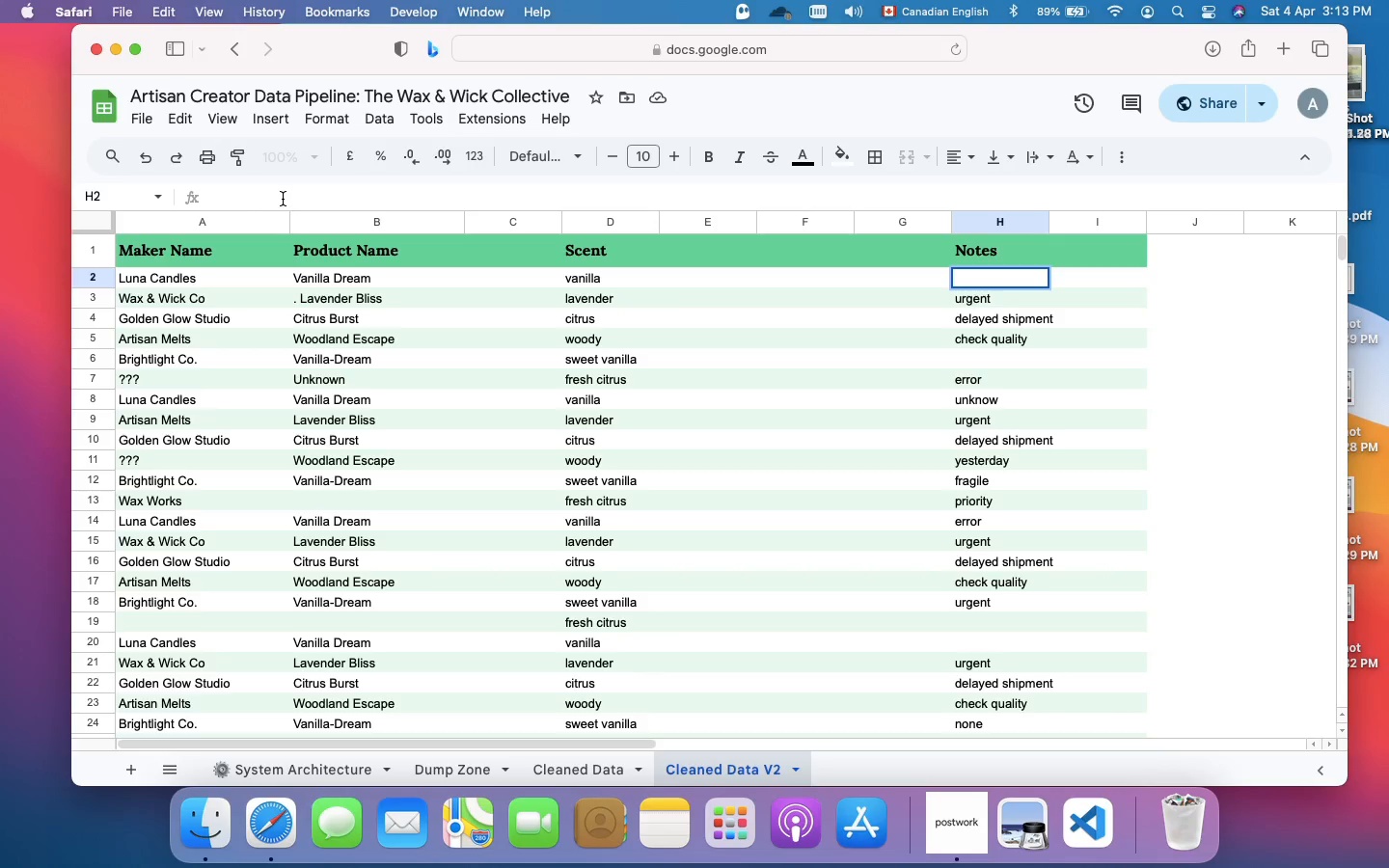 
type(={"Batch ID")
 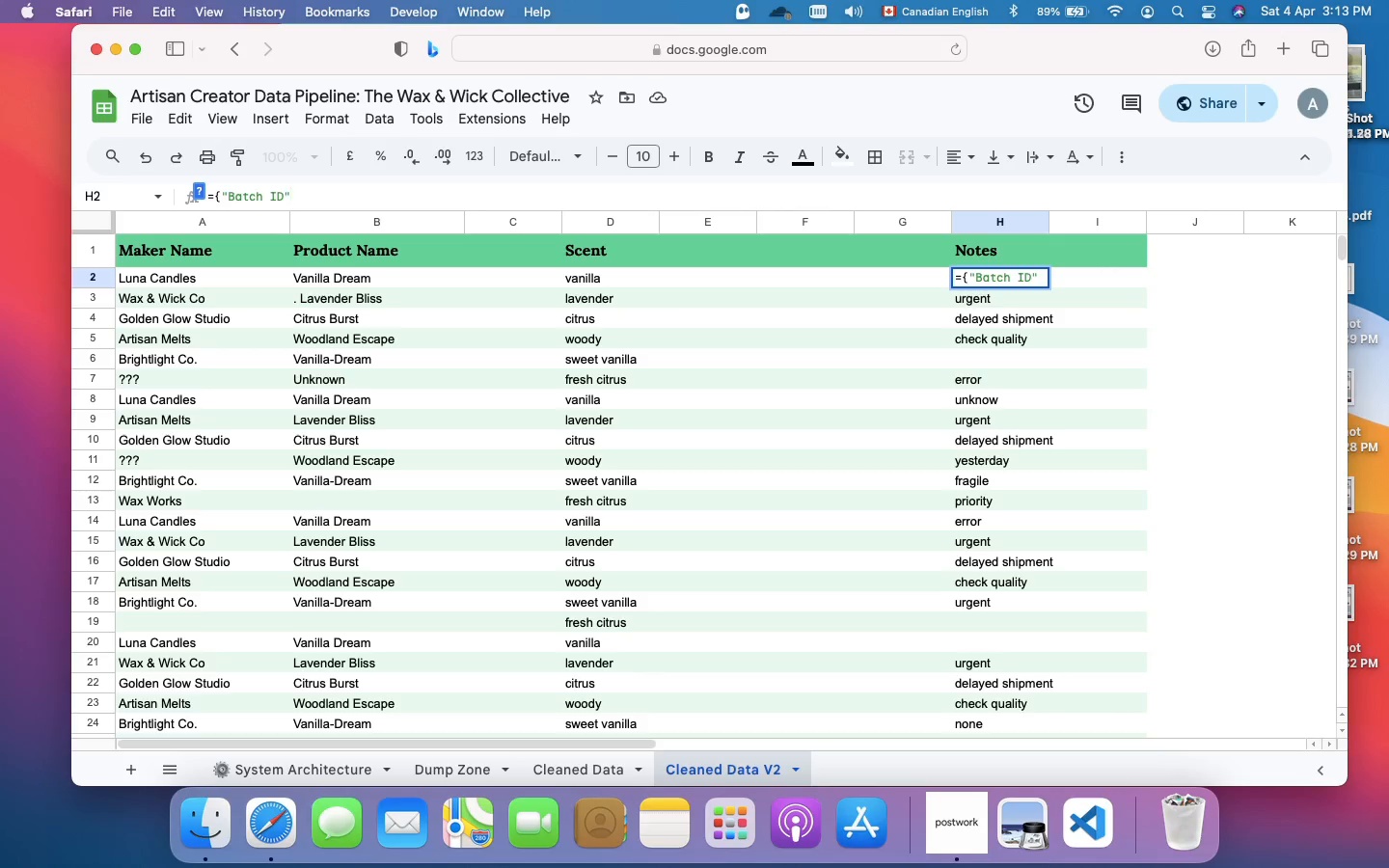 
type(;ARRAYFORMULA(IF('Cleaned Data'!)
 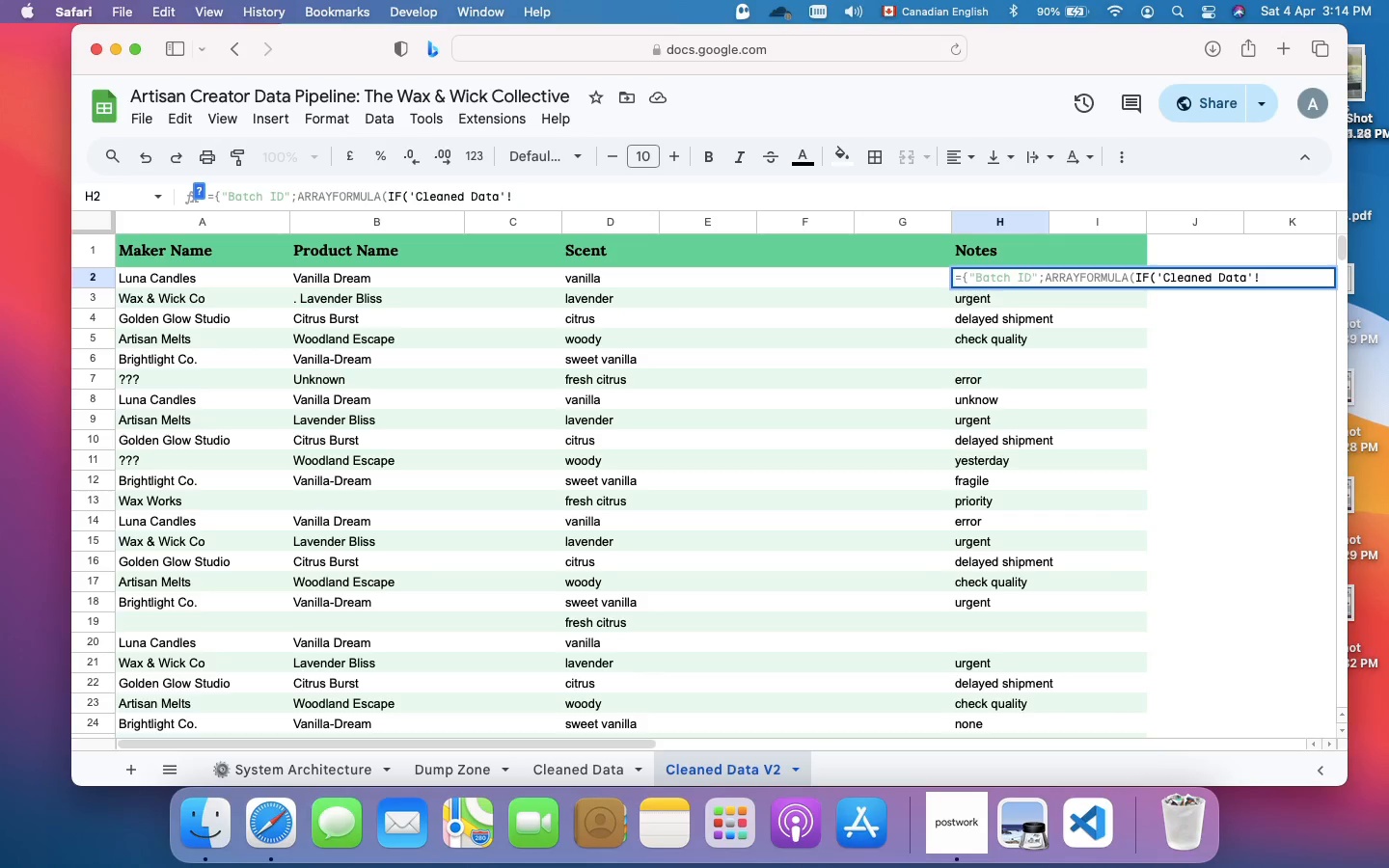 
wait(7.63)
 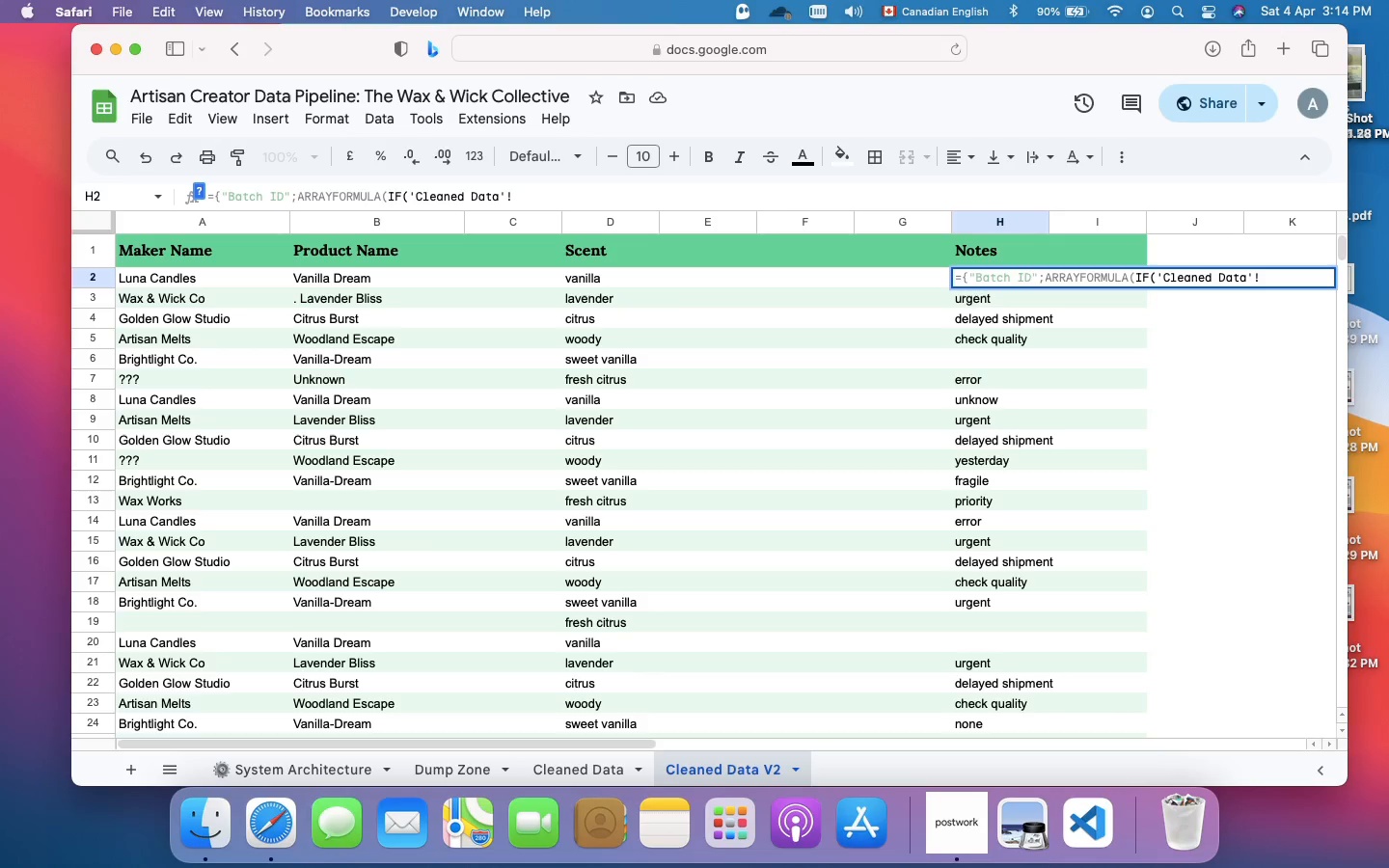 
key(Meta+A)
 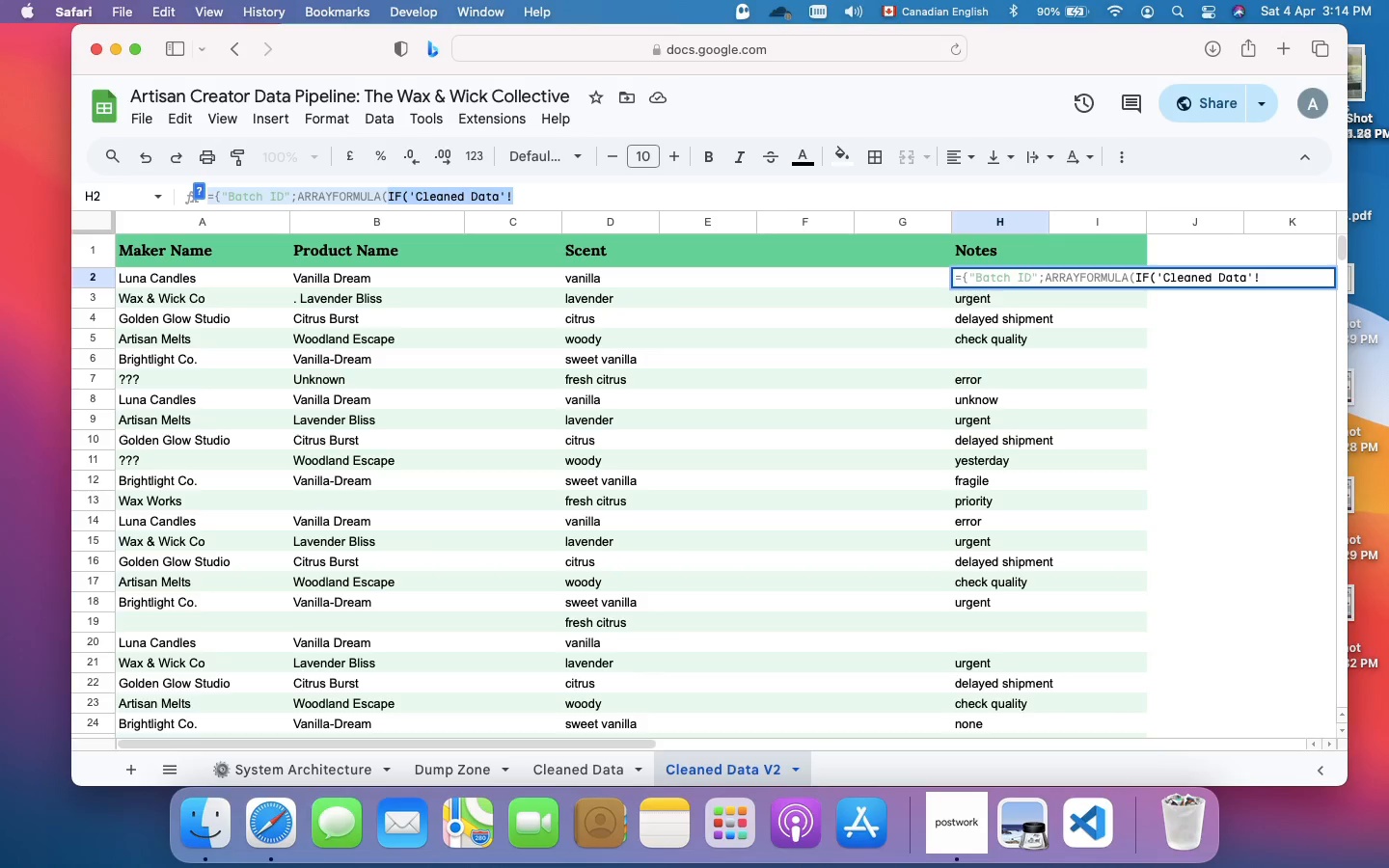 
key(Meta+X)
 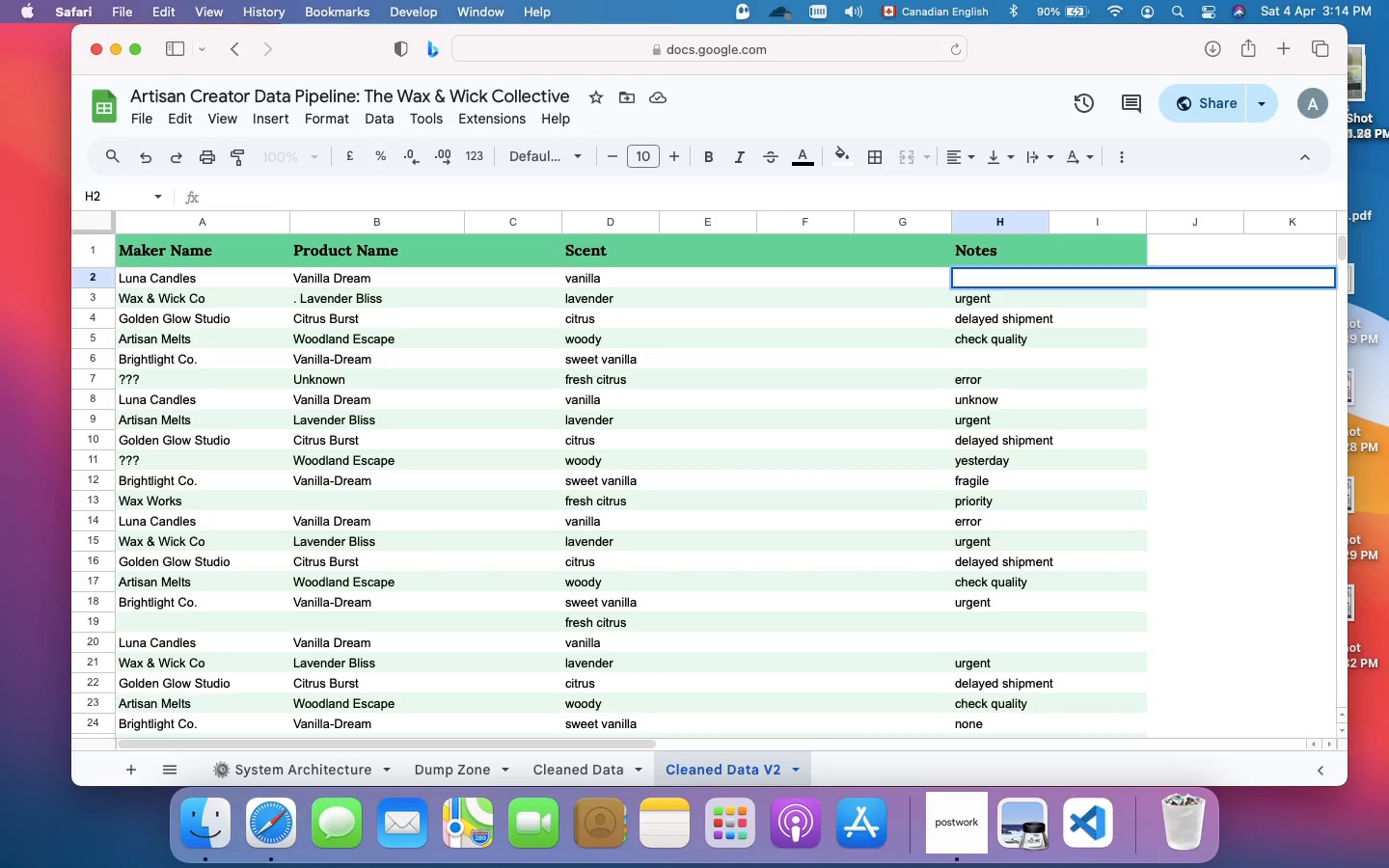 
wait(9.33)
 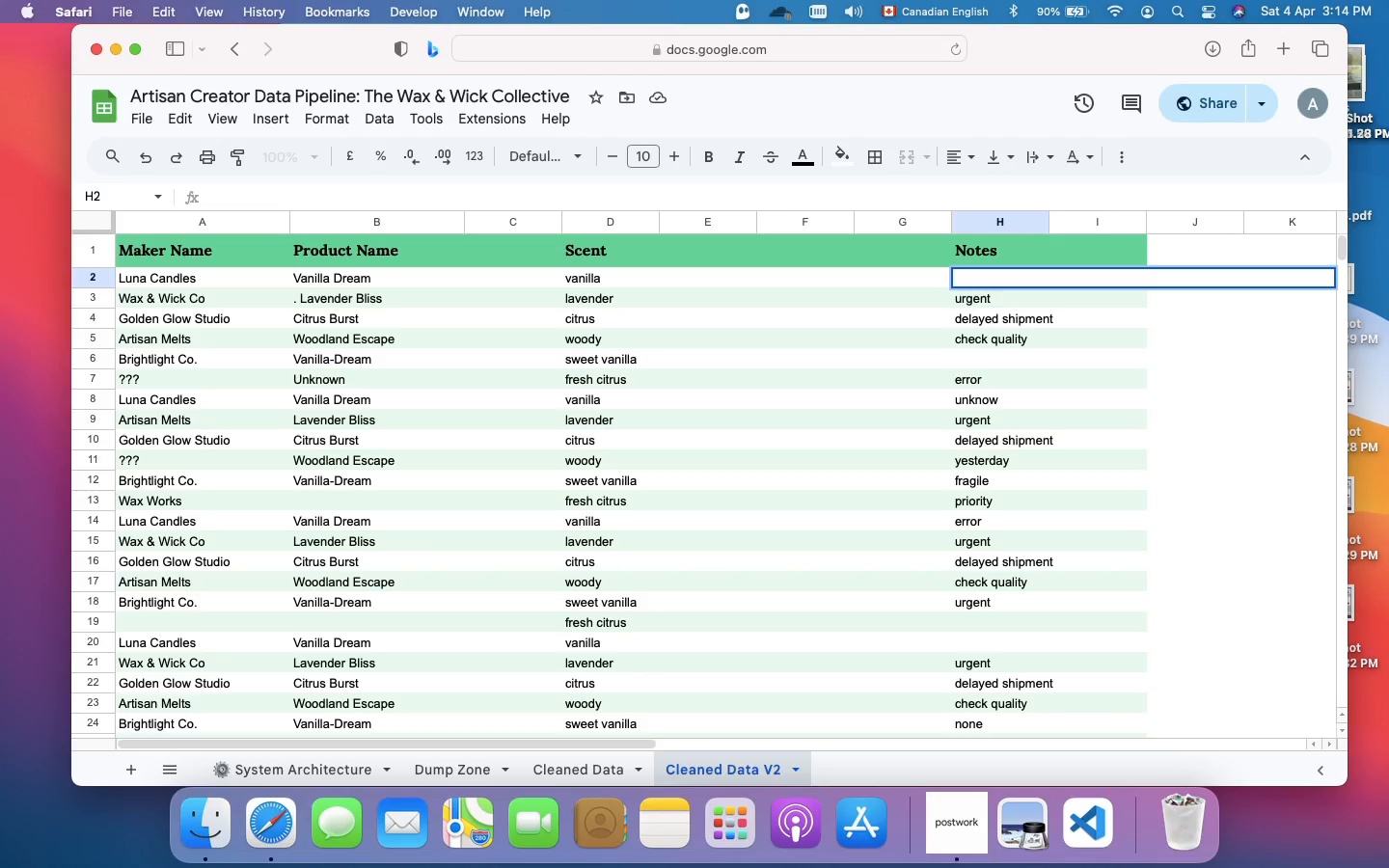 
left_click([993, 249])
 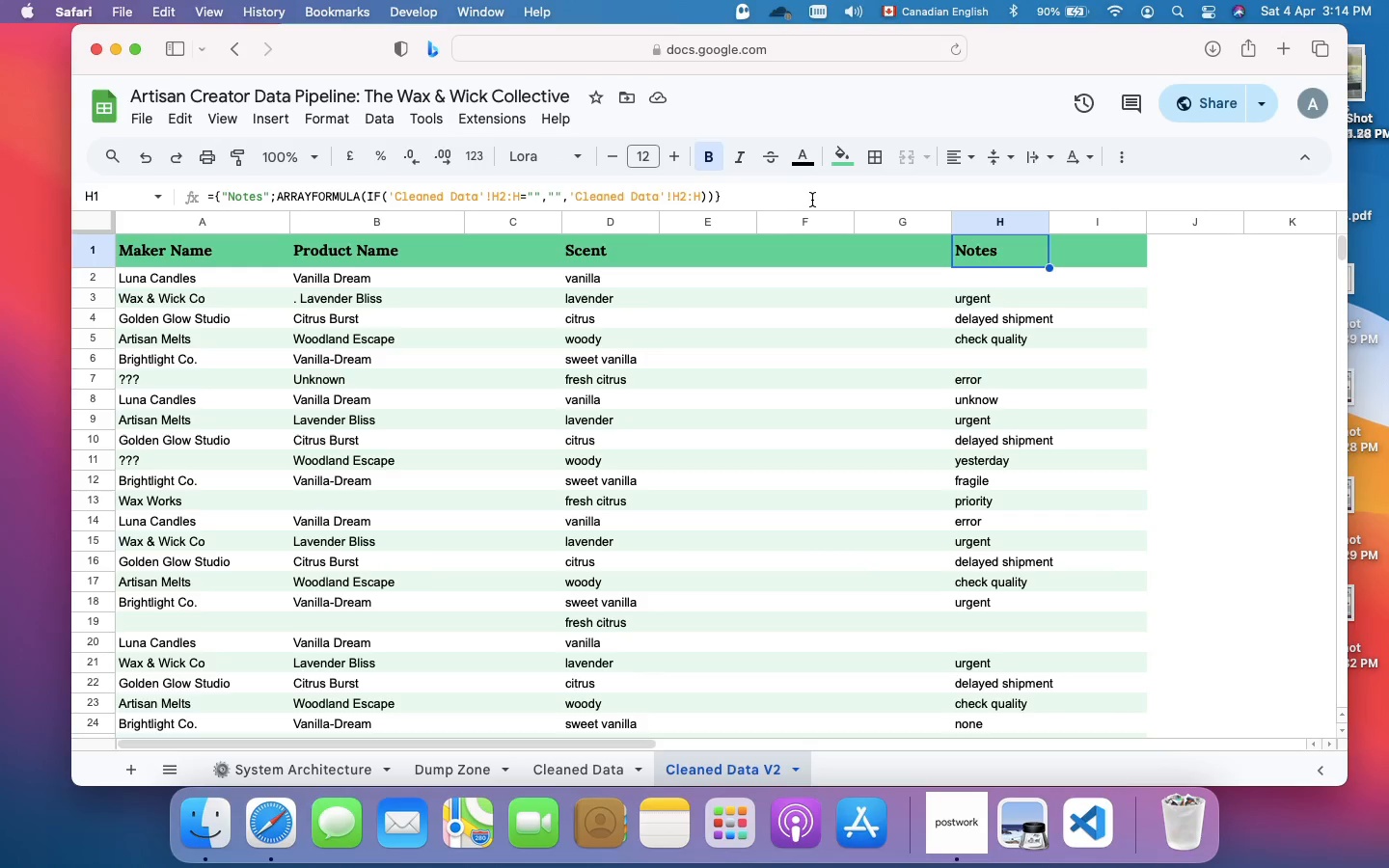 
left_click([812, 199])
 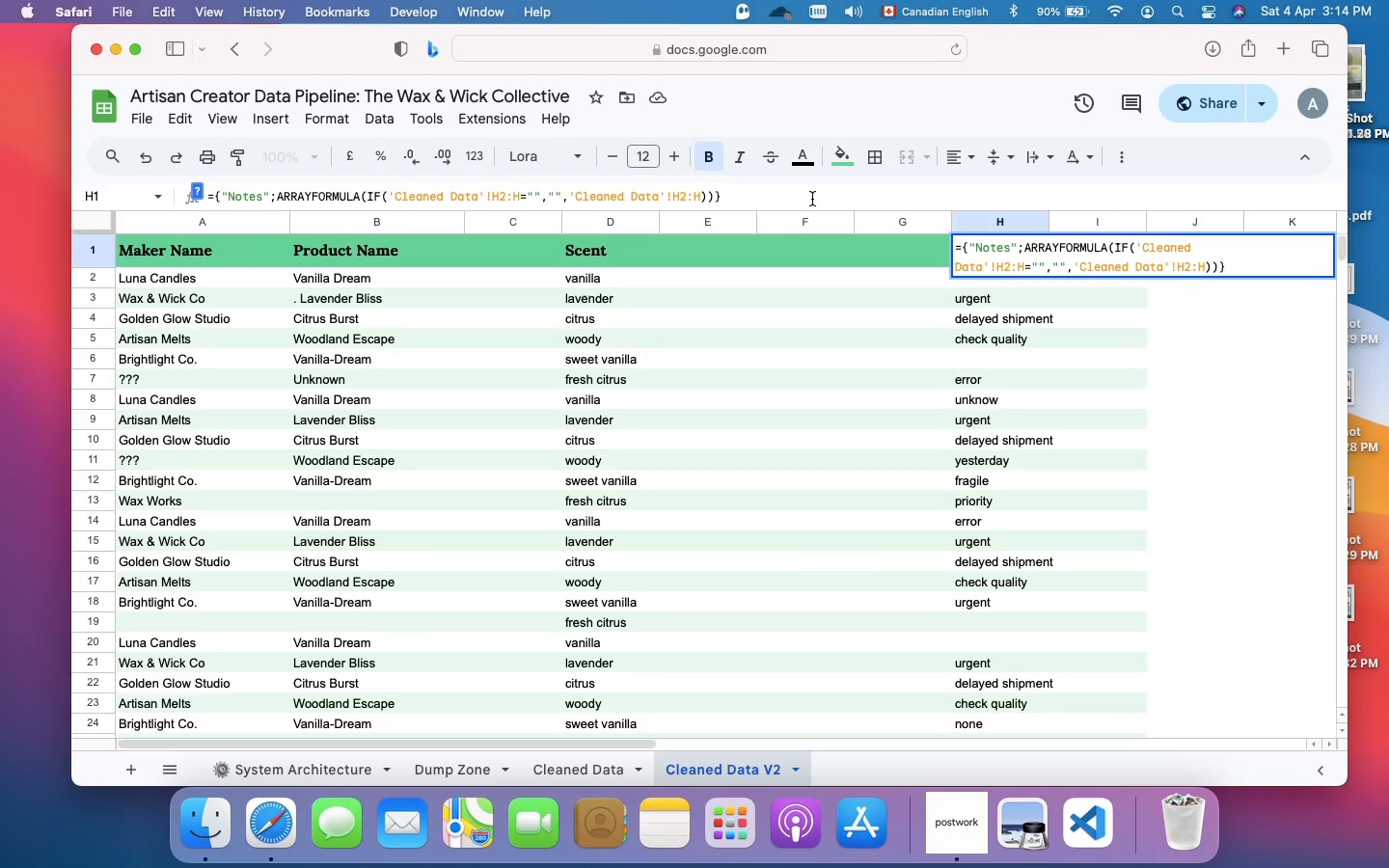 
key(Enter)
 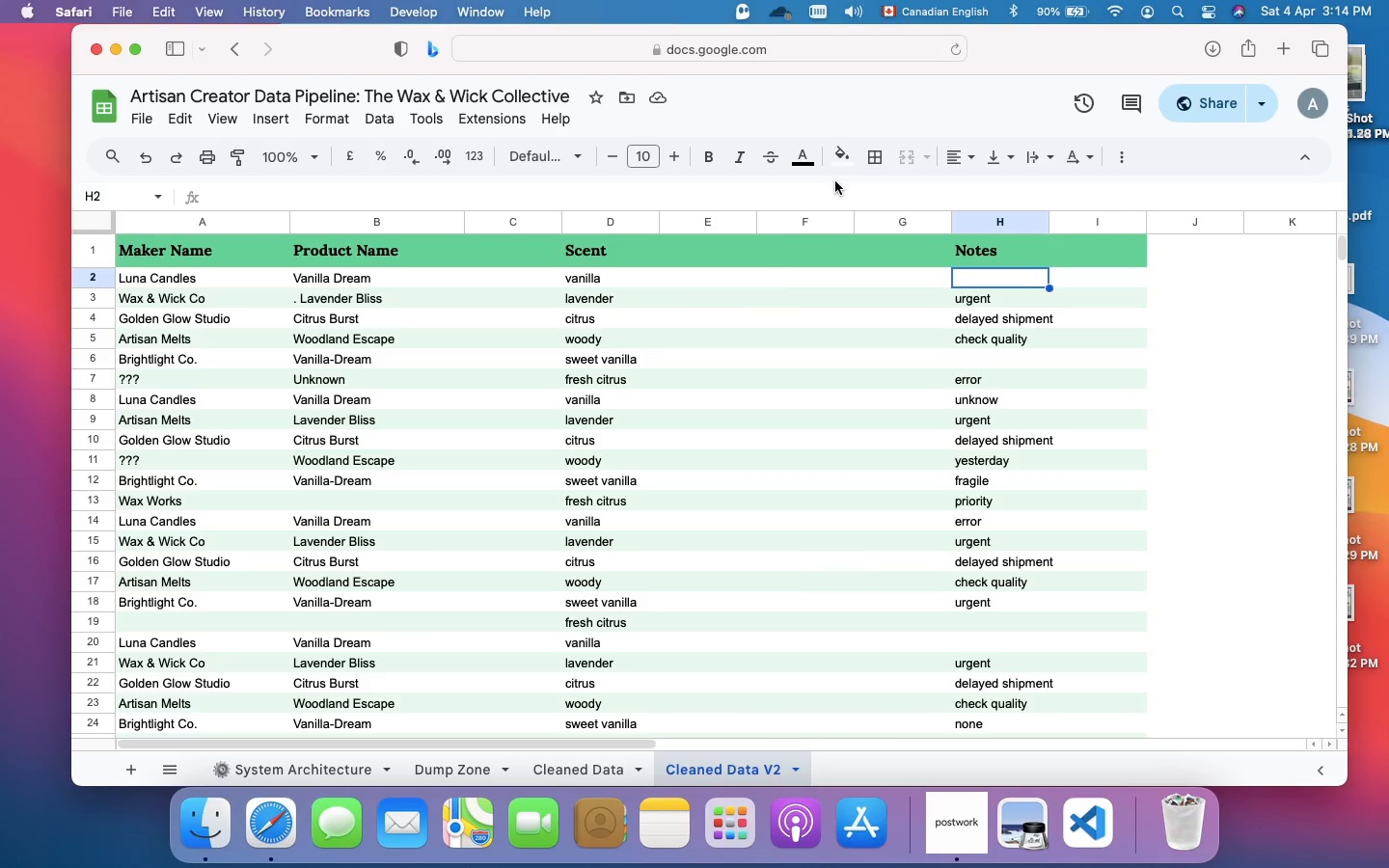 
left_click([995, 249])
 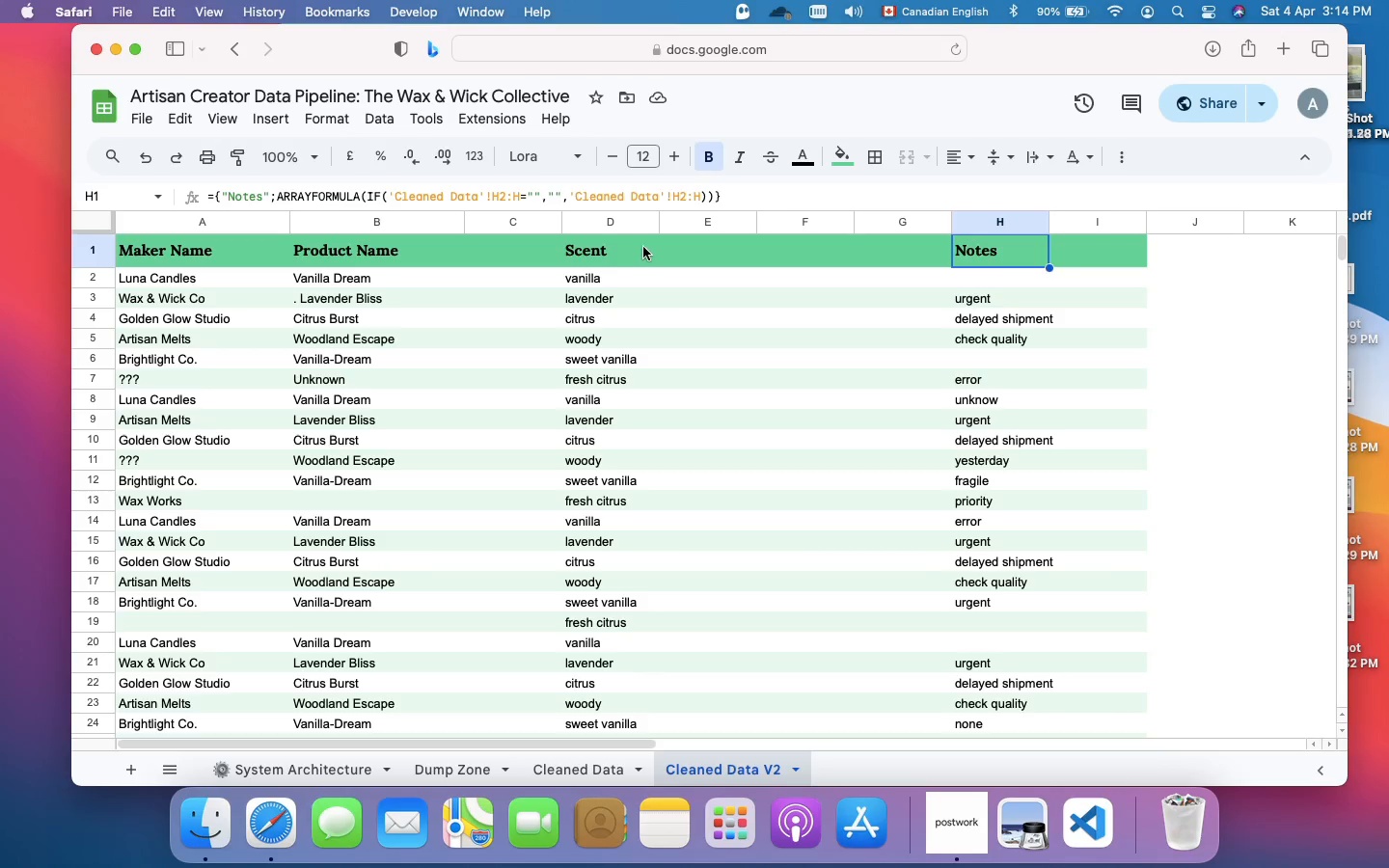 
wait(13.75)
 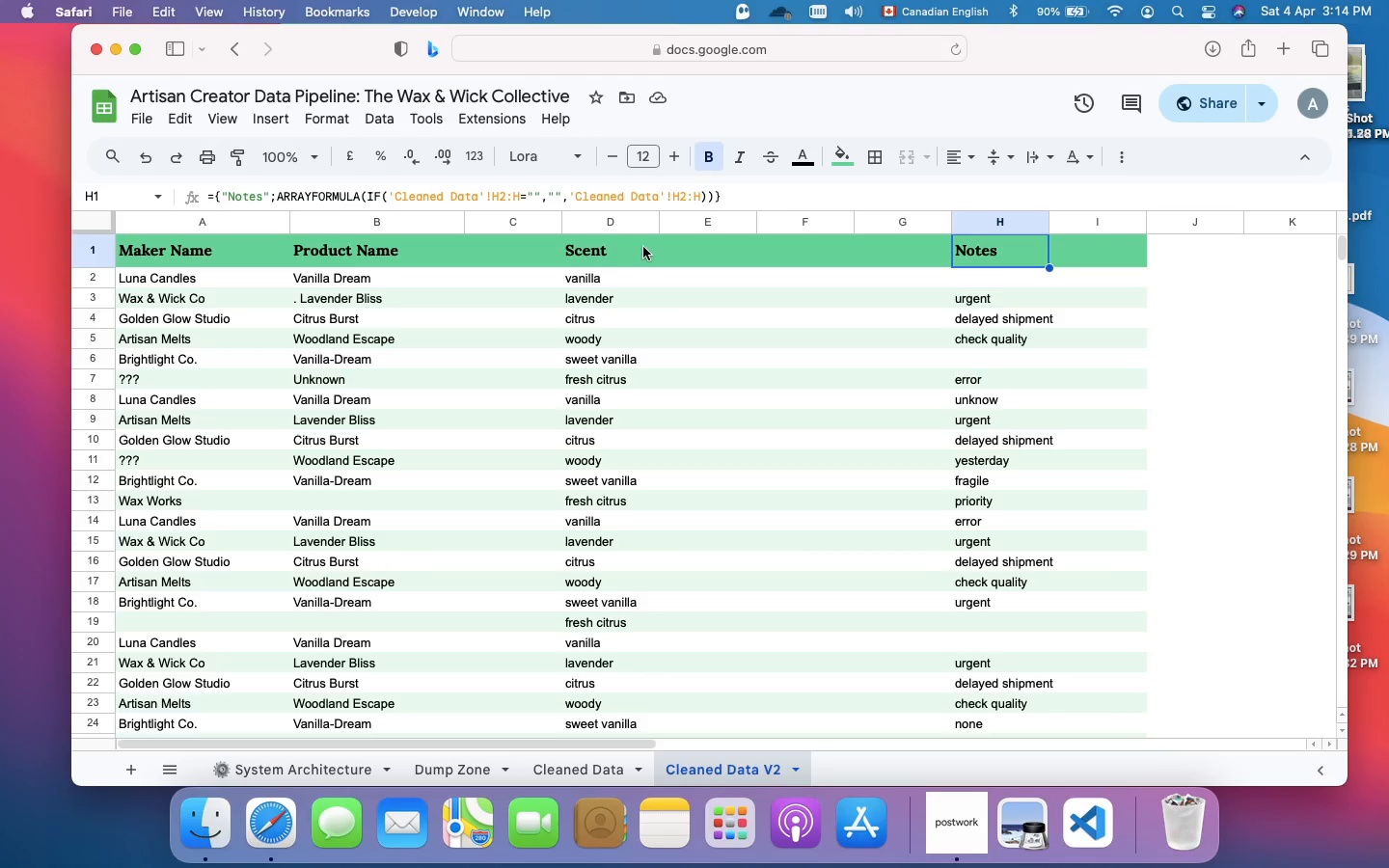 
left_click([719, 246])
 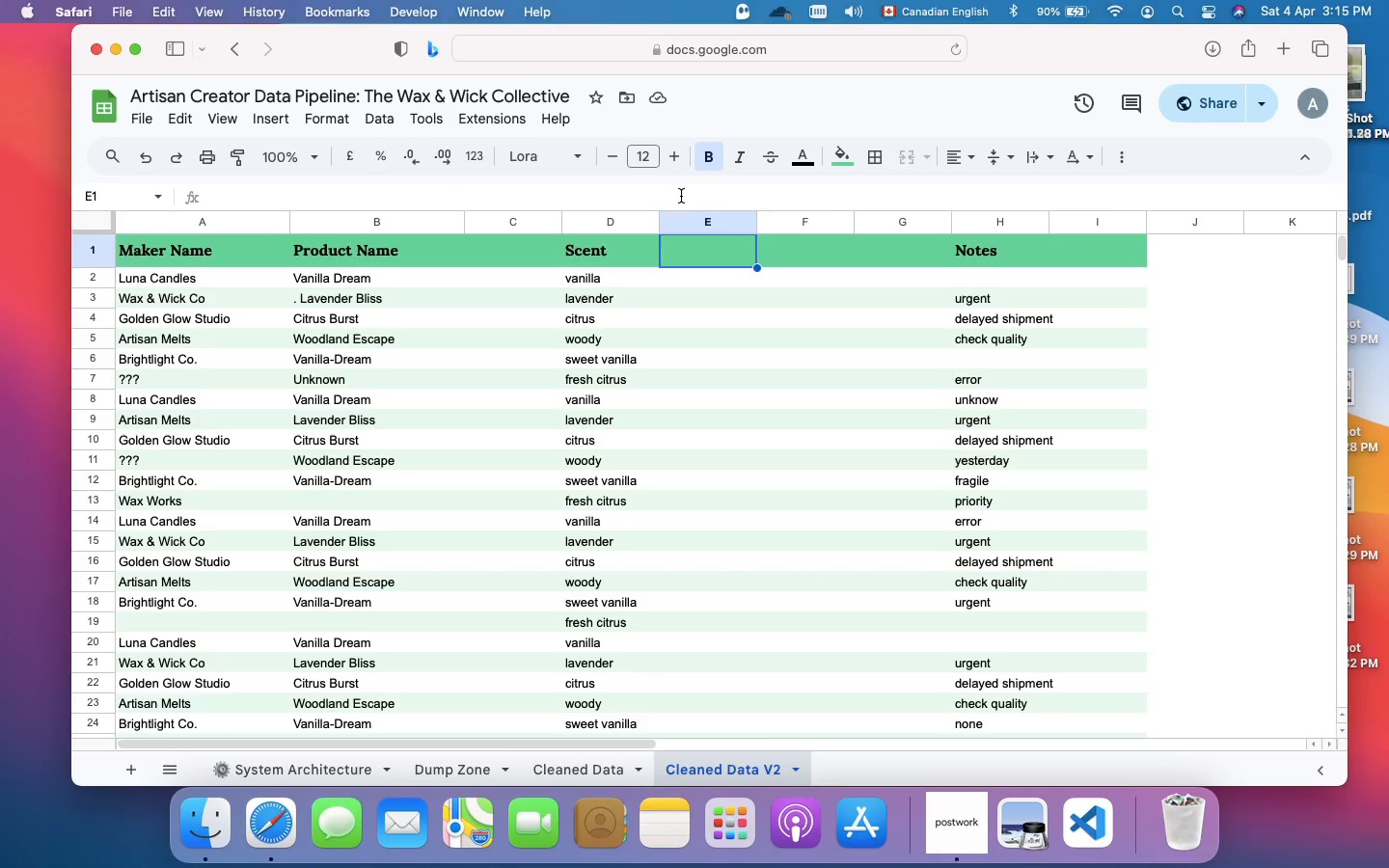 
left_click([680, 196])
 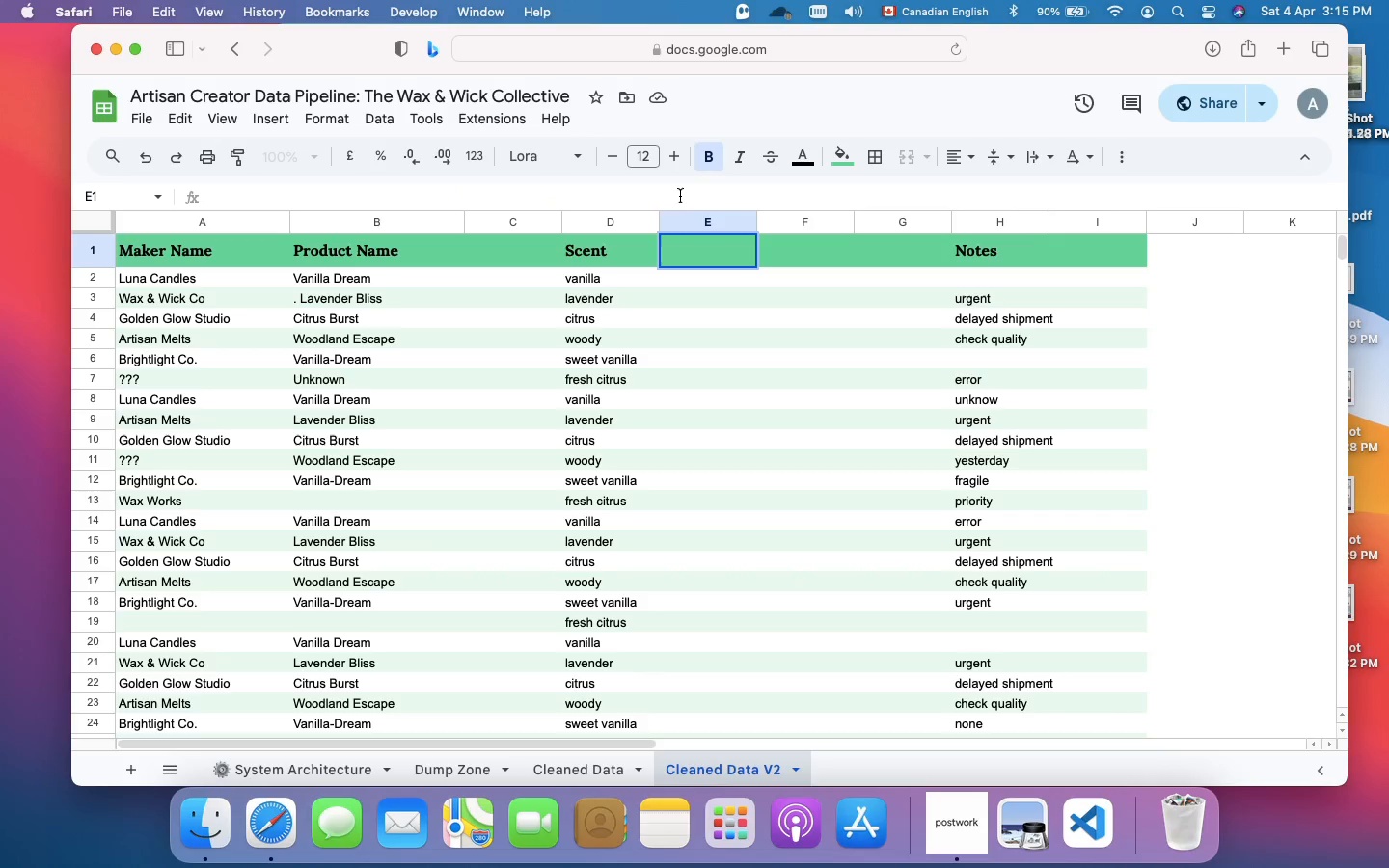 
key(Meta+V)
 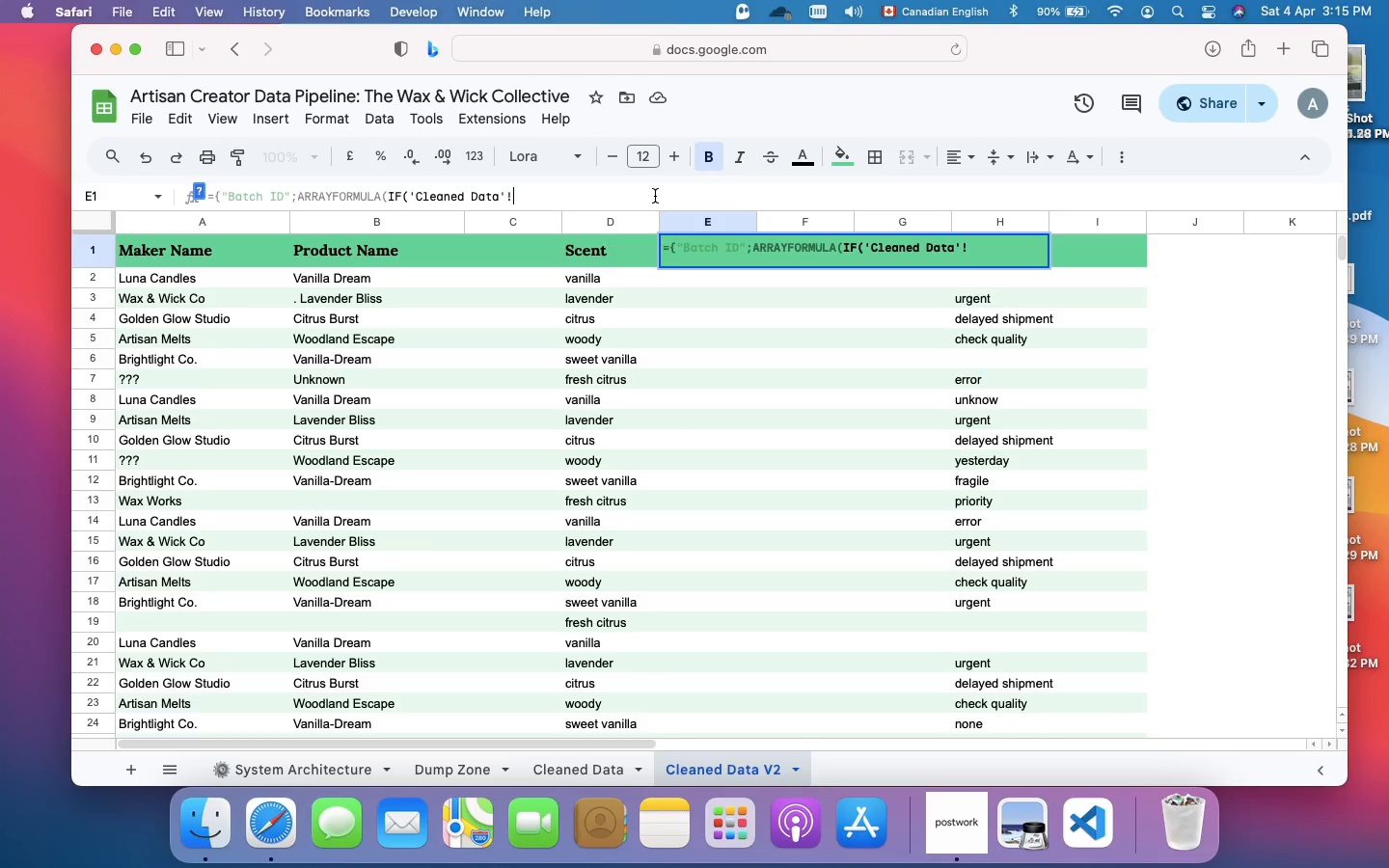 
wait(7.58)
 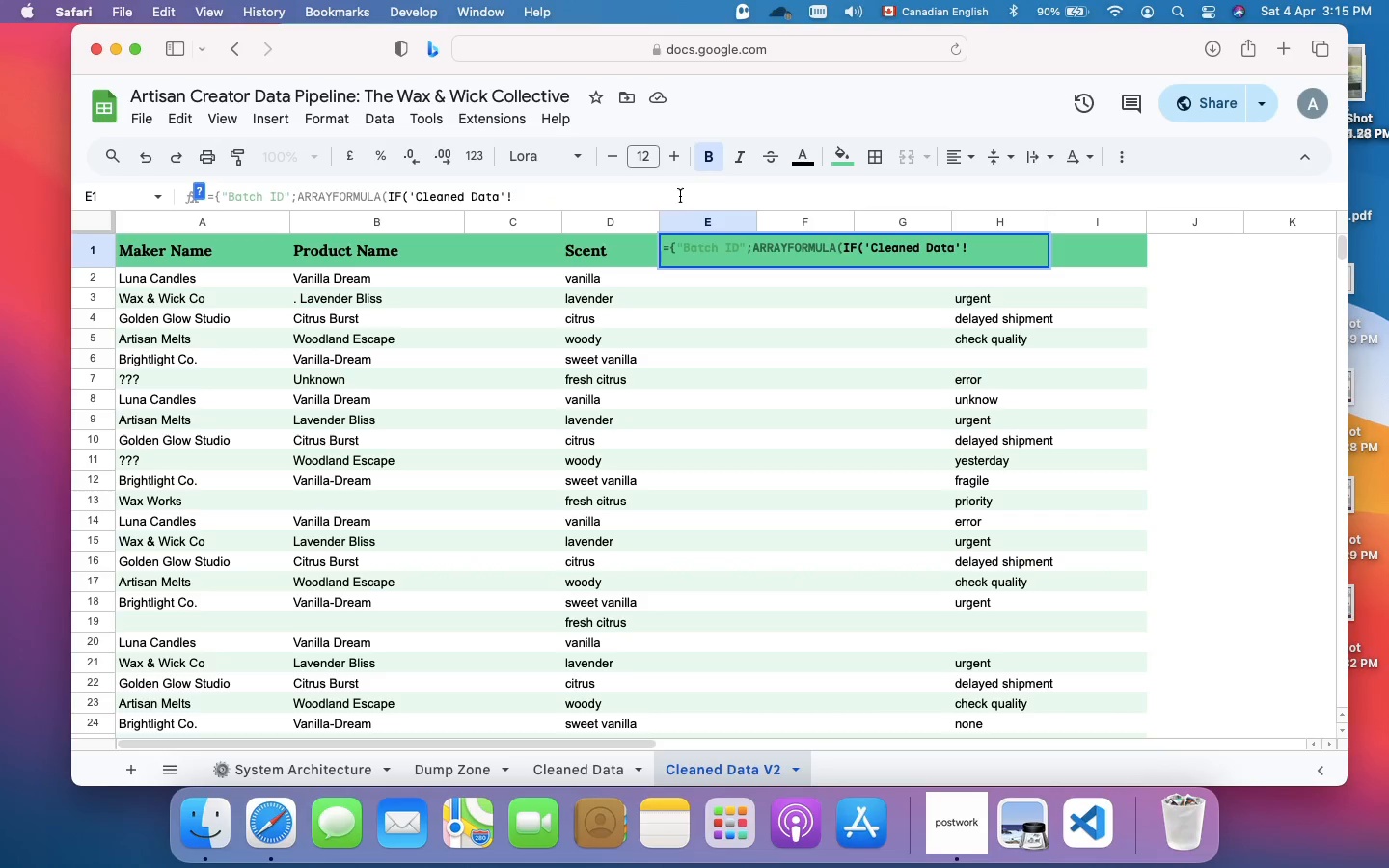 
type(E2:E)
 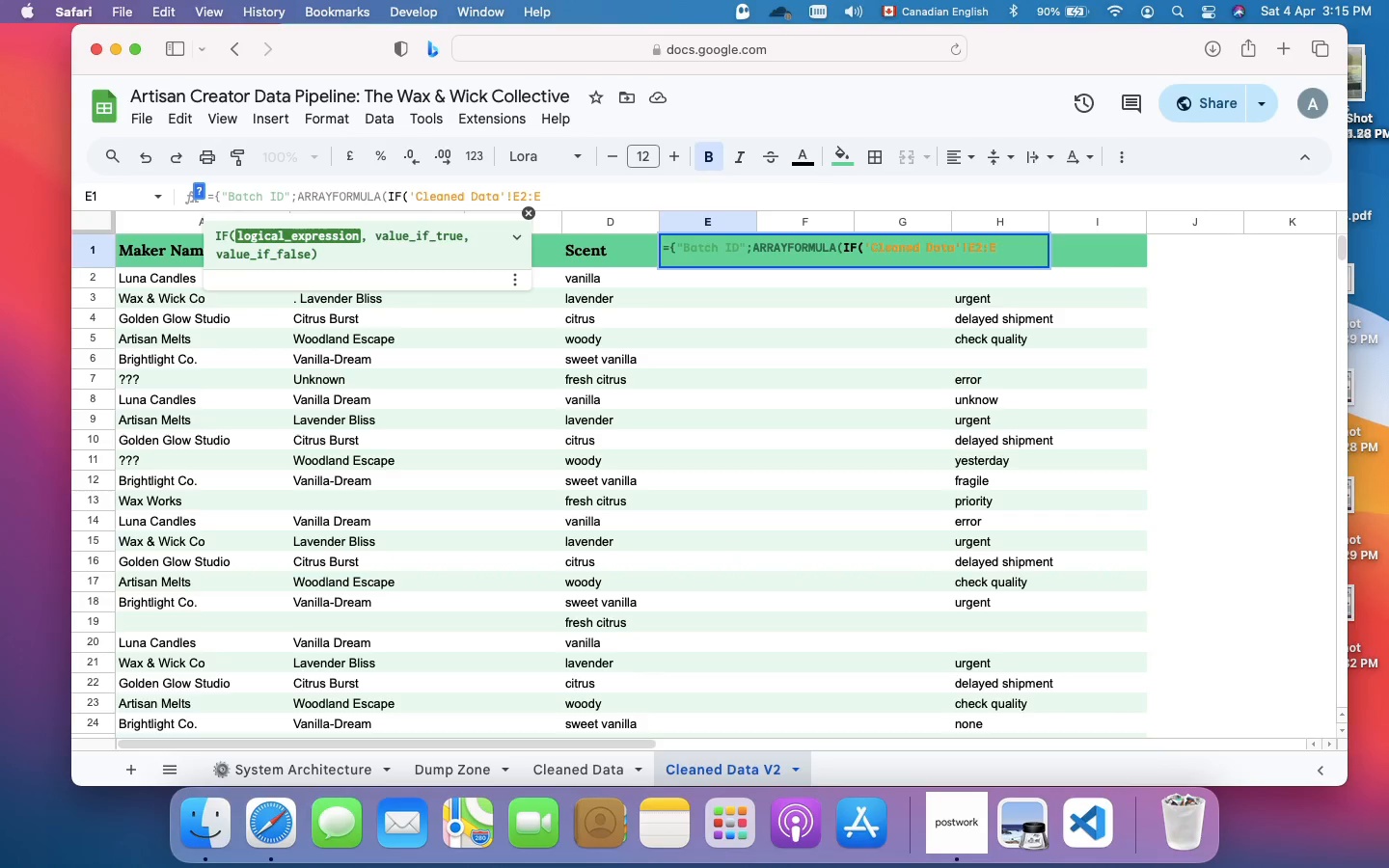 
wait(6.87)
 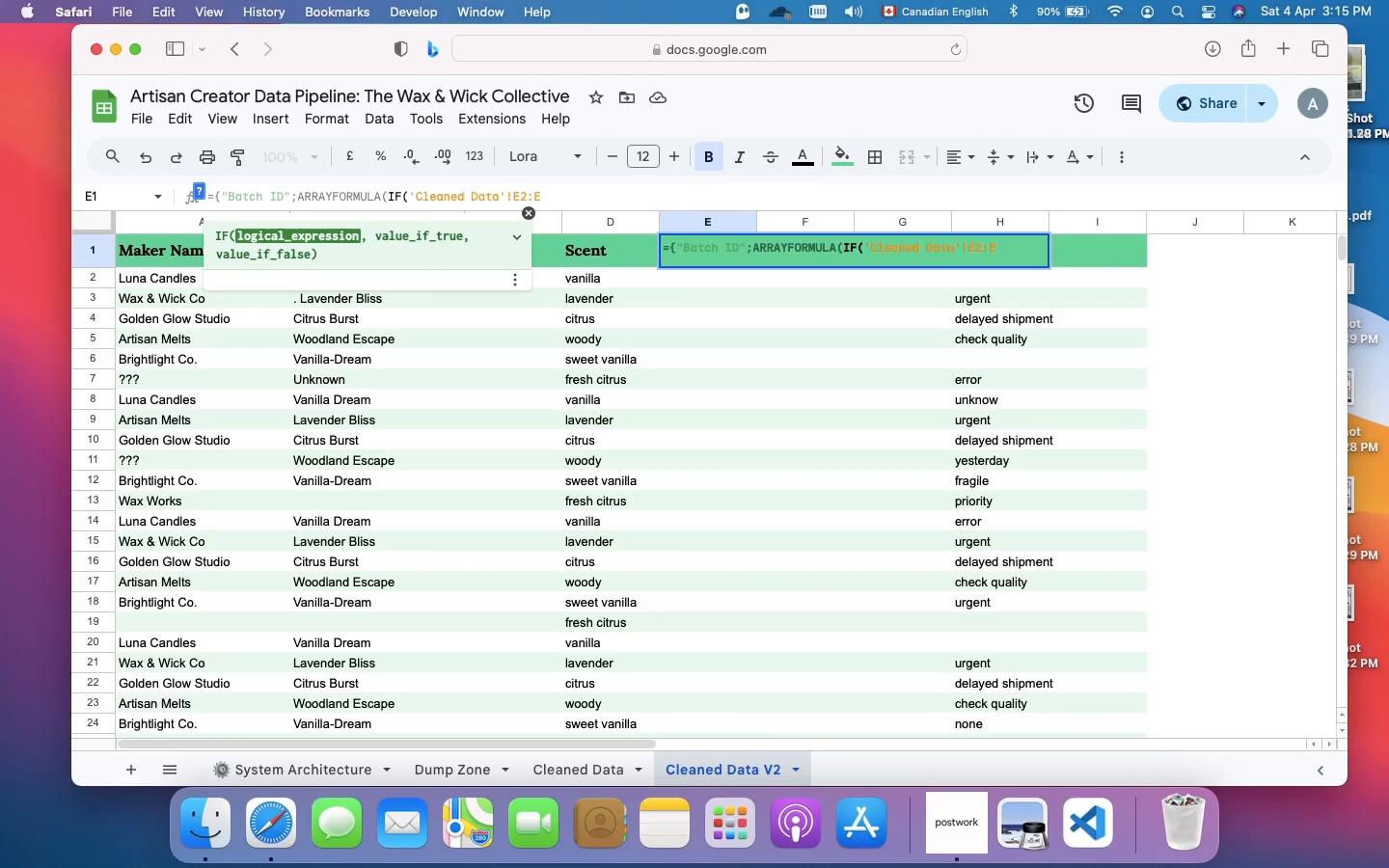 
key(Equal)
 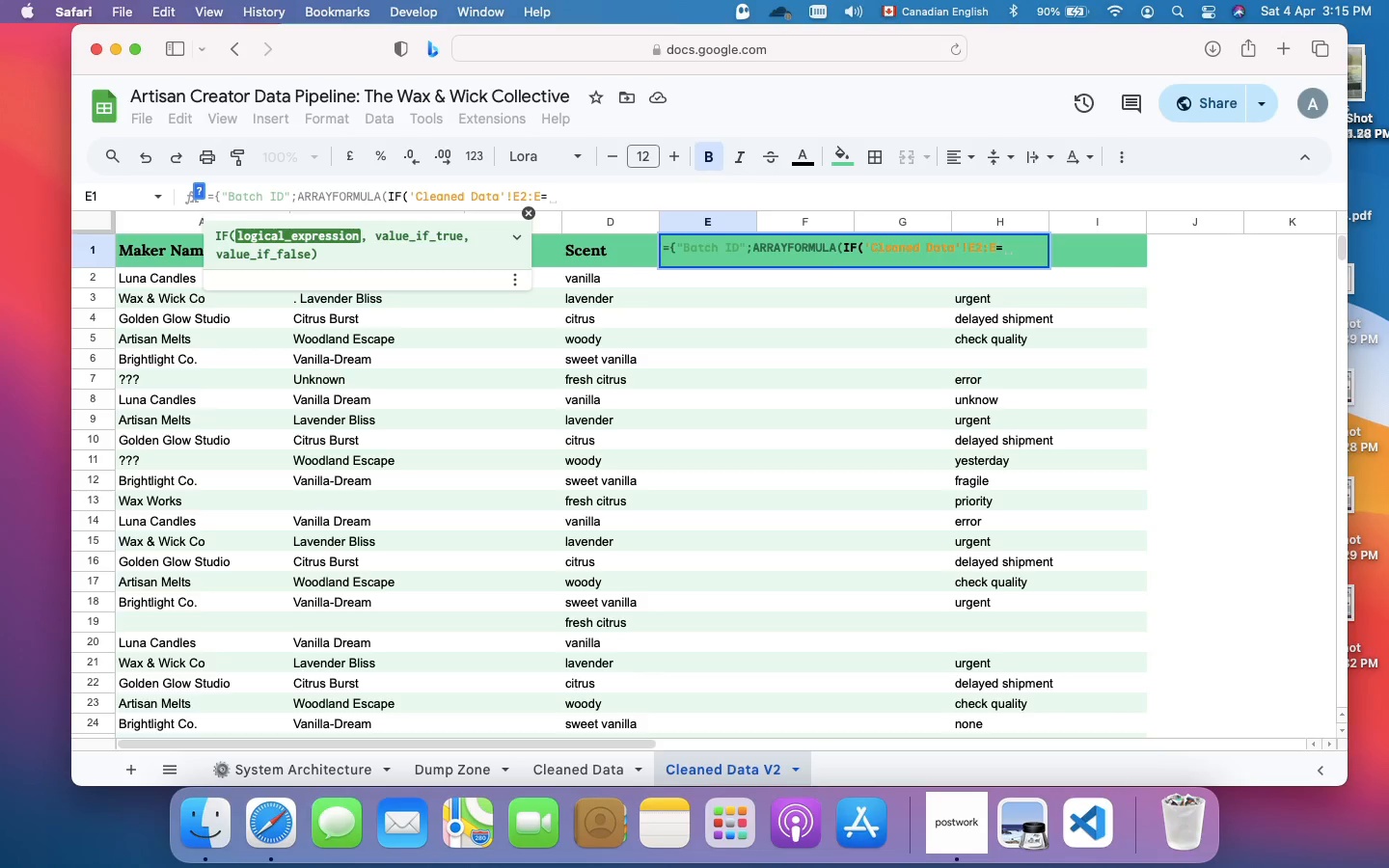 
key(Shift+Quote)
 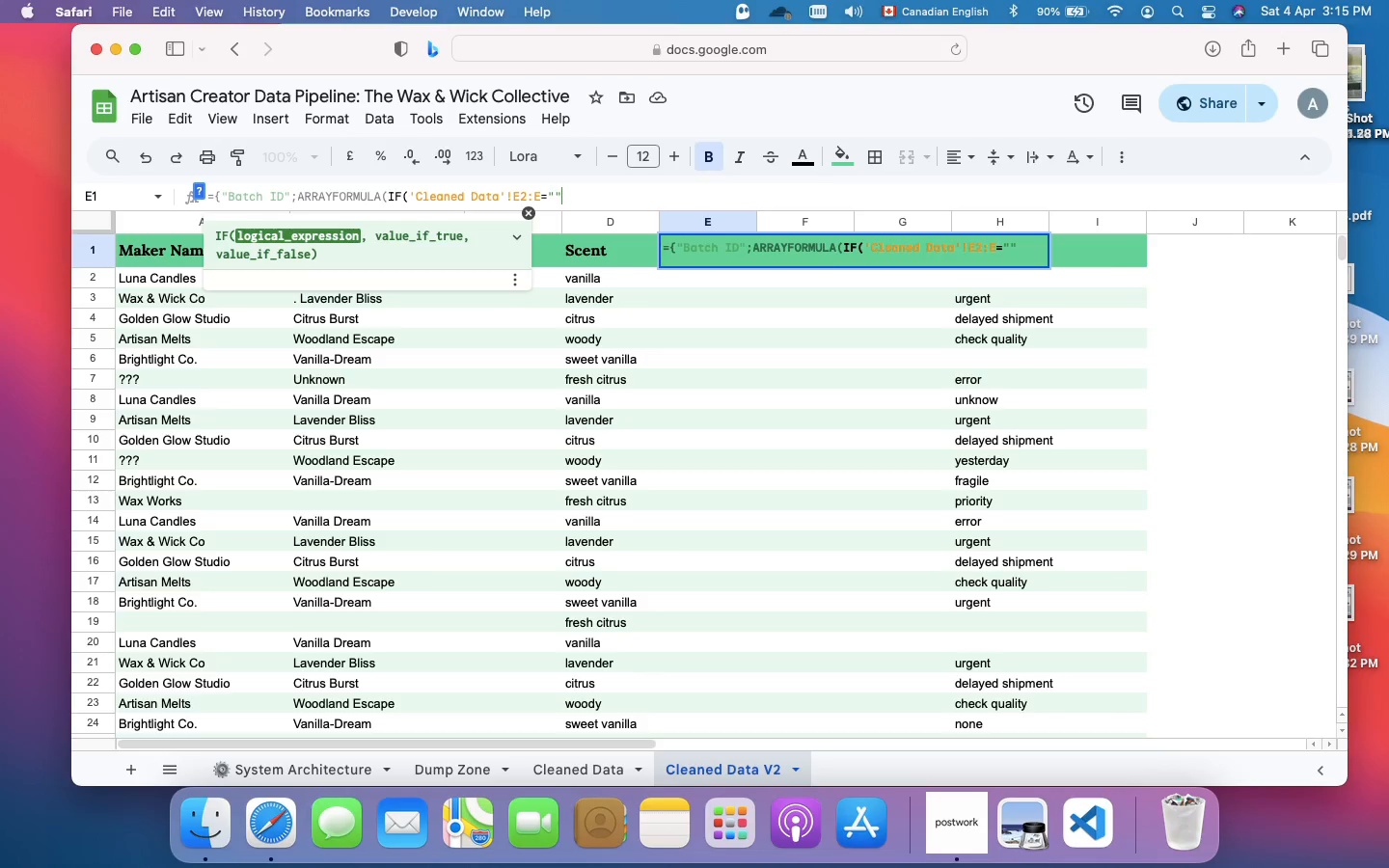 
key(Shift+Quote)
 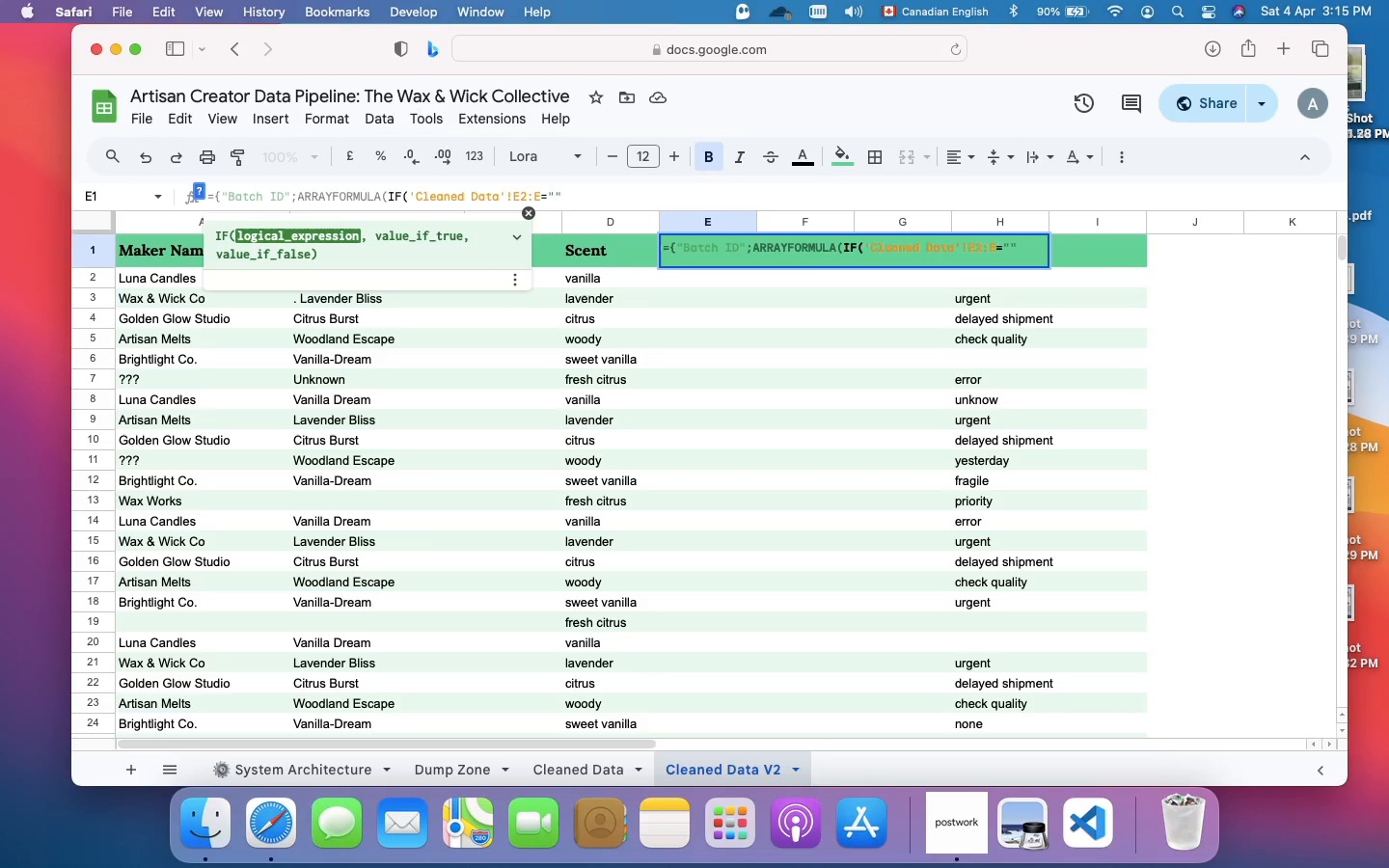 
key(Comma)
 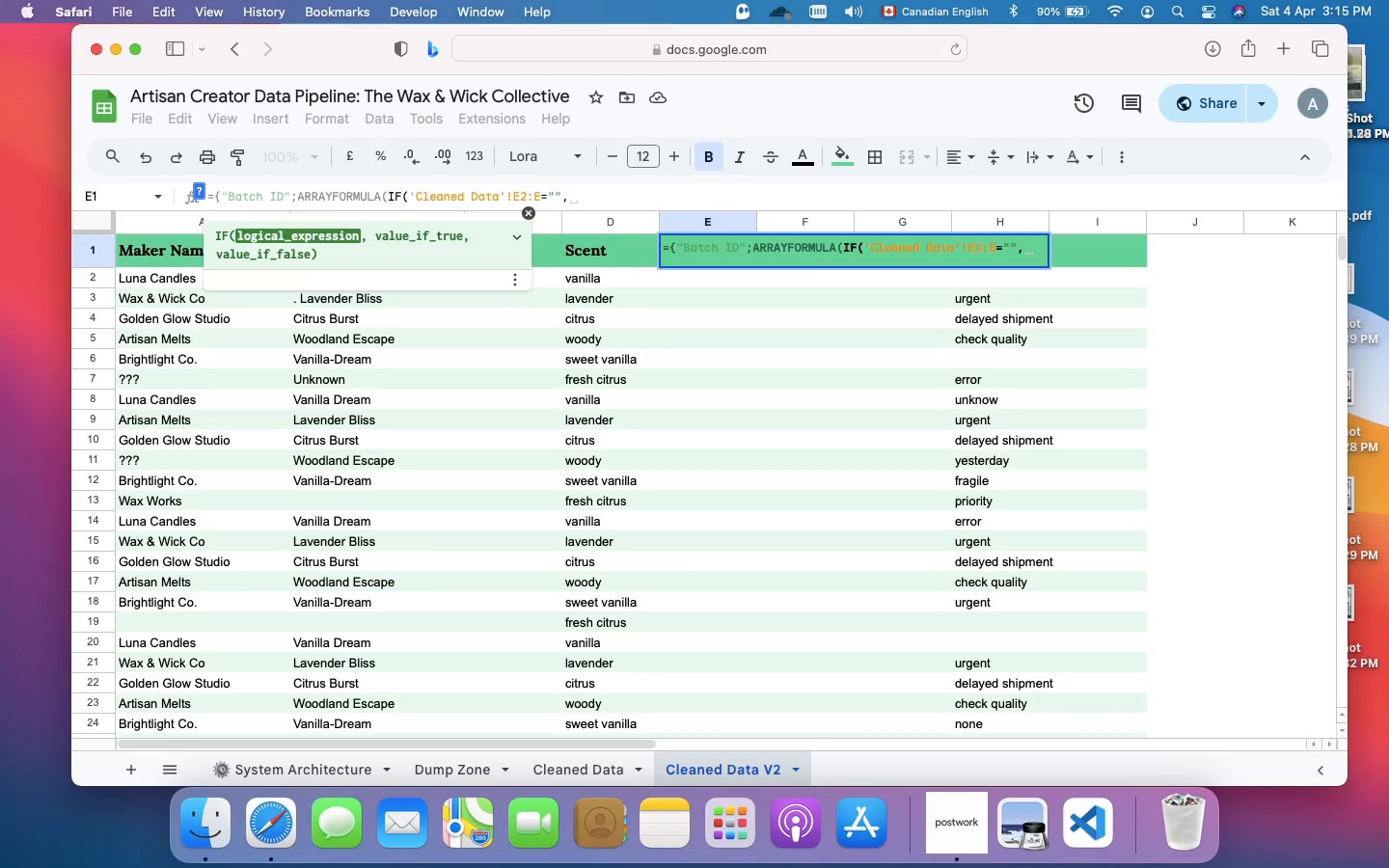 
key(Shift+Quote)
 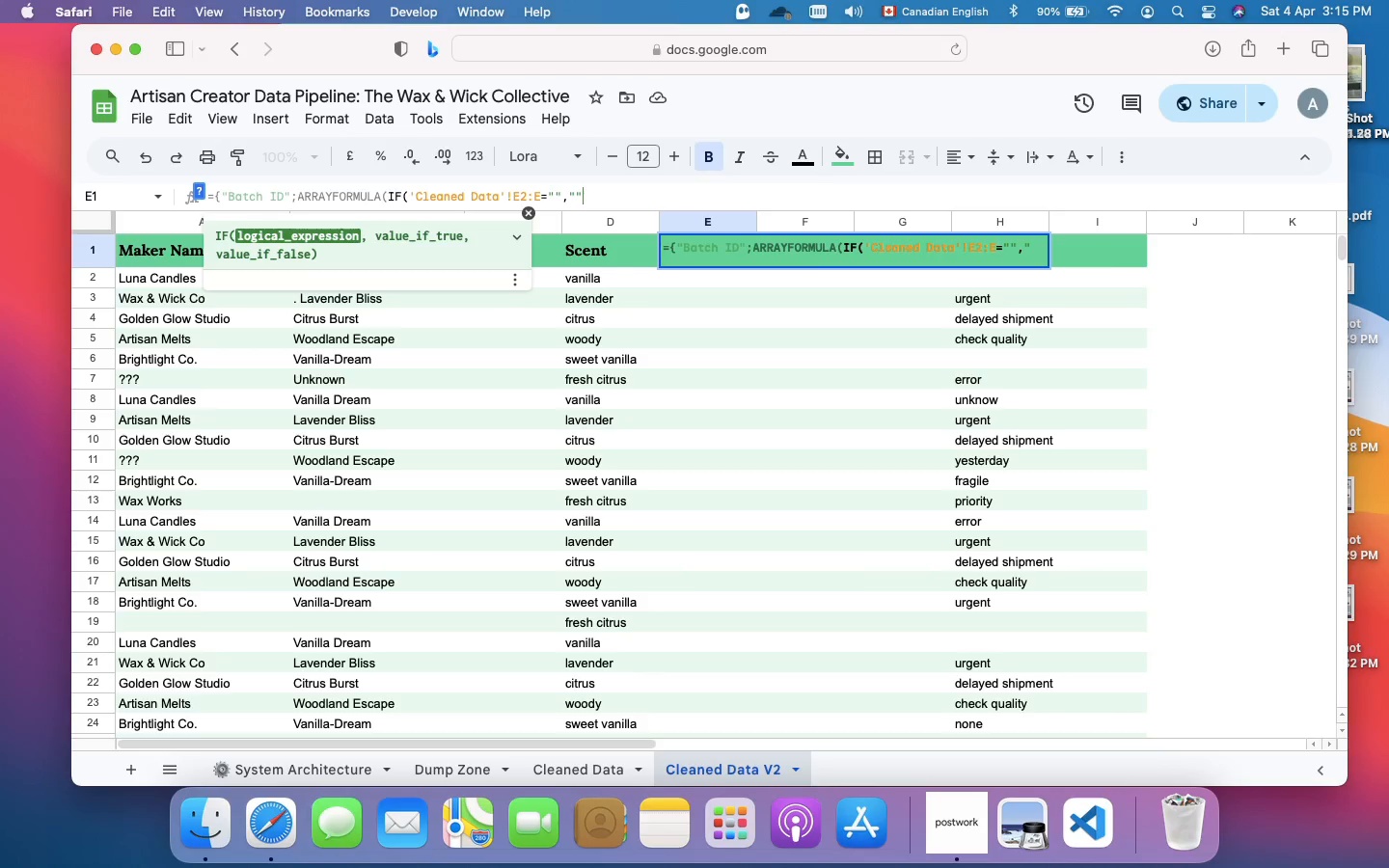 
key(Shift+Quote)
 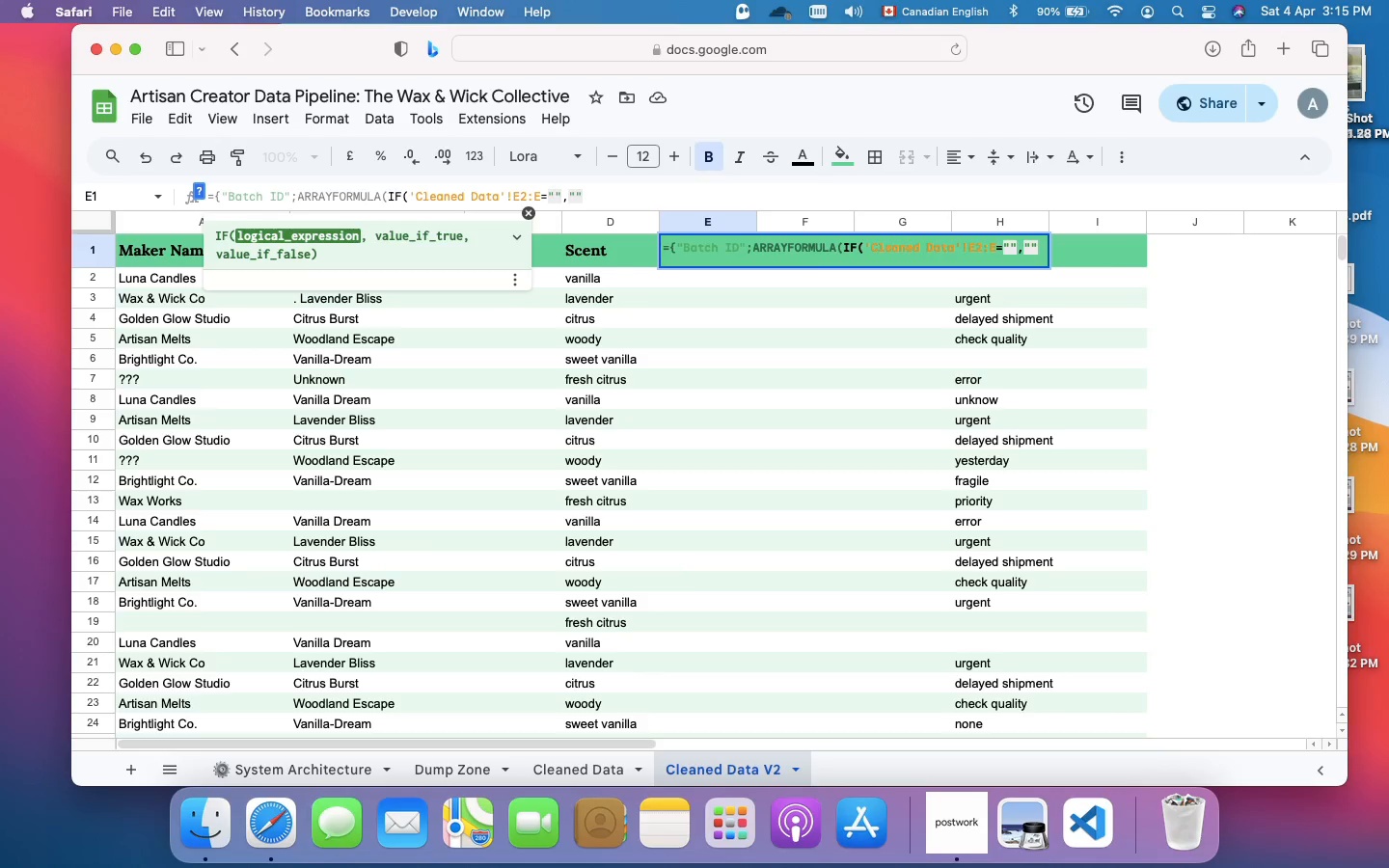 
key(Comma)
 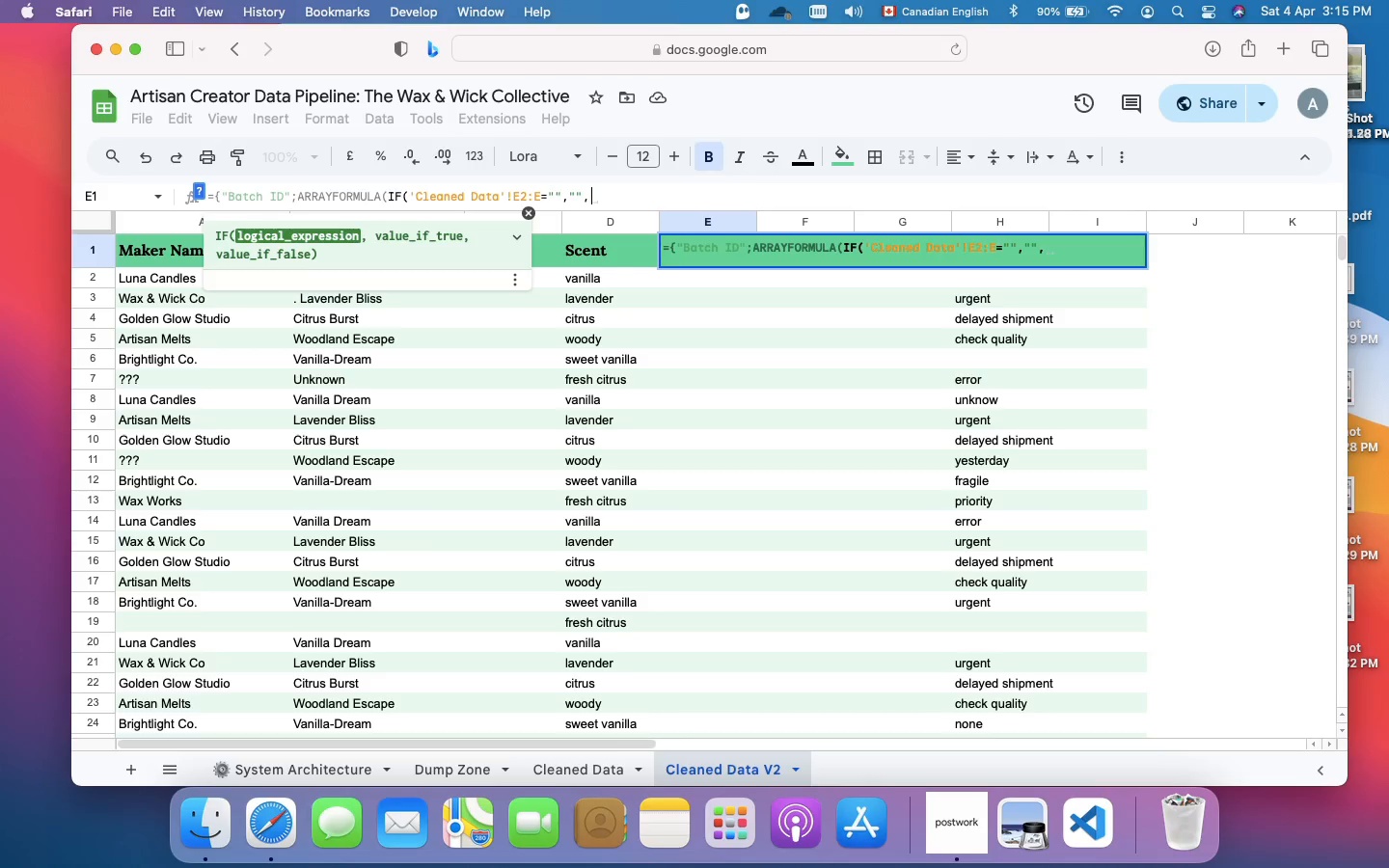 
wait(5.54)
 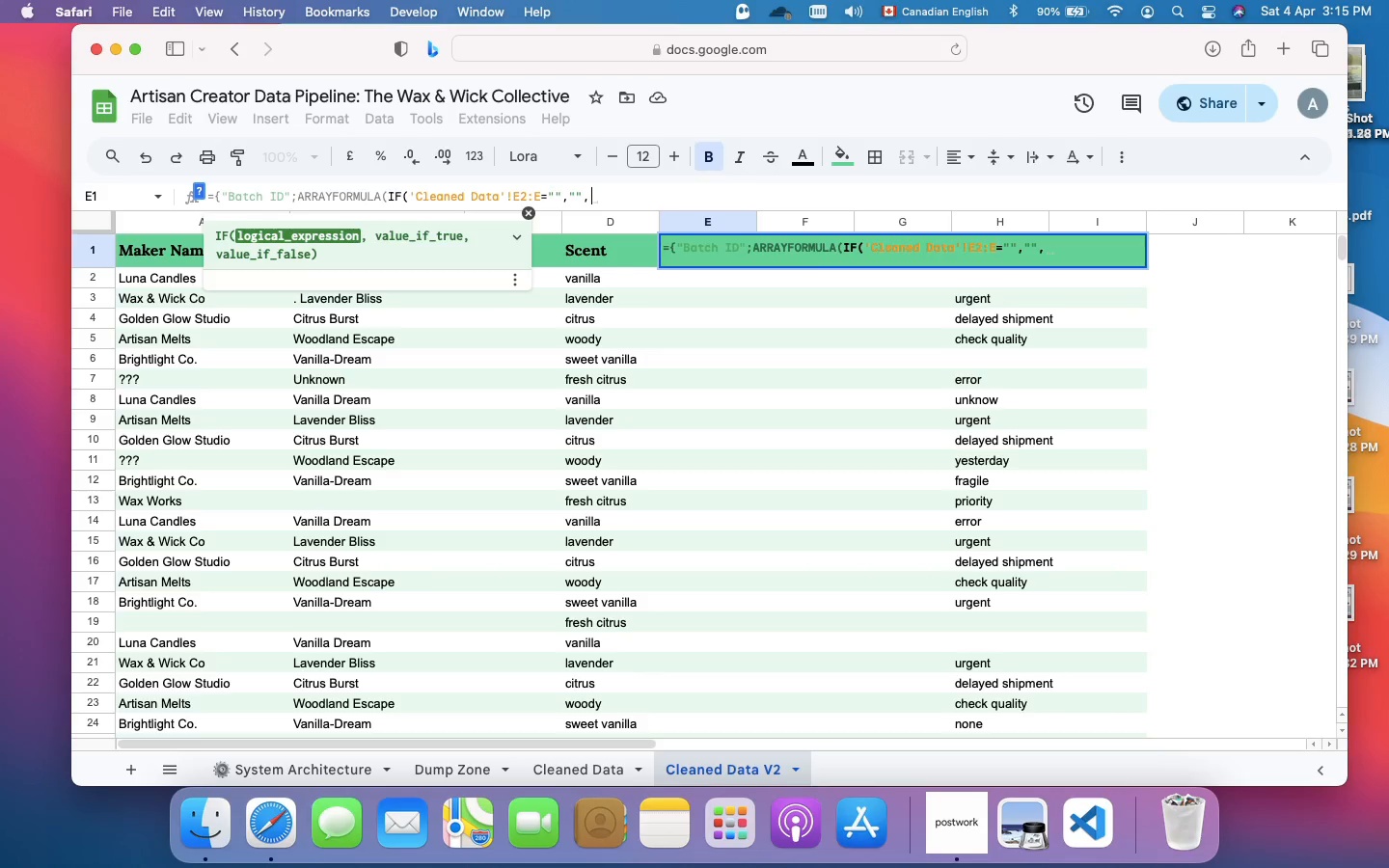 
type(REGEXREPLACE)
 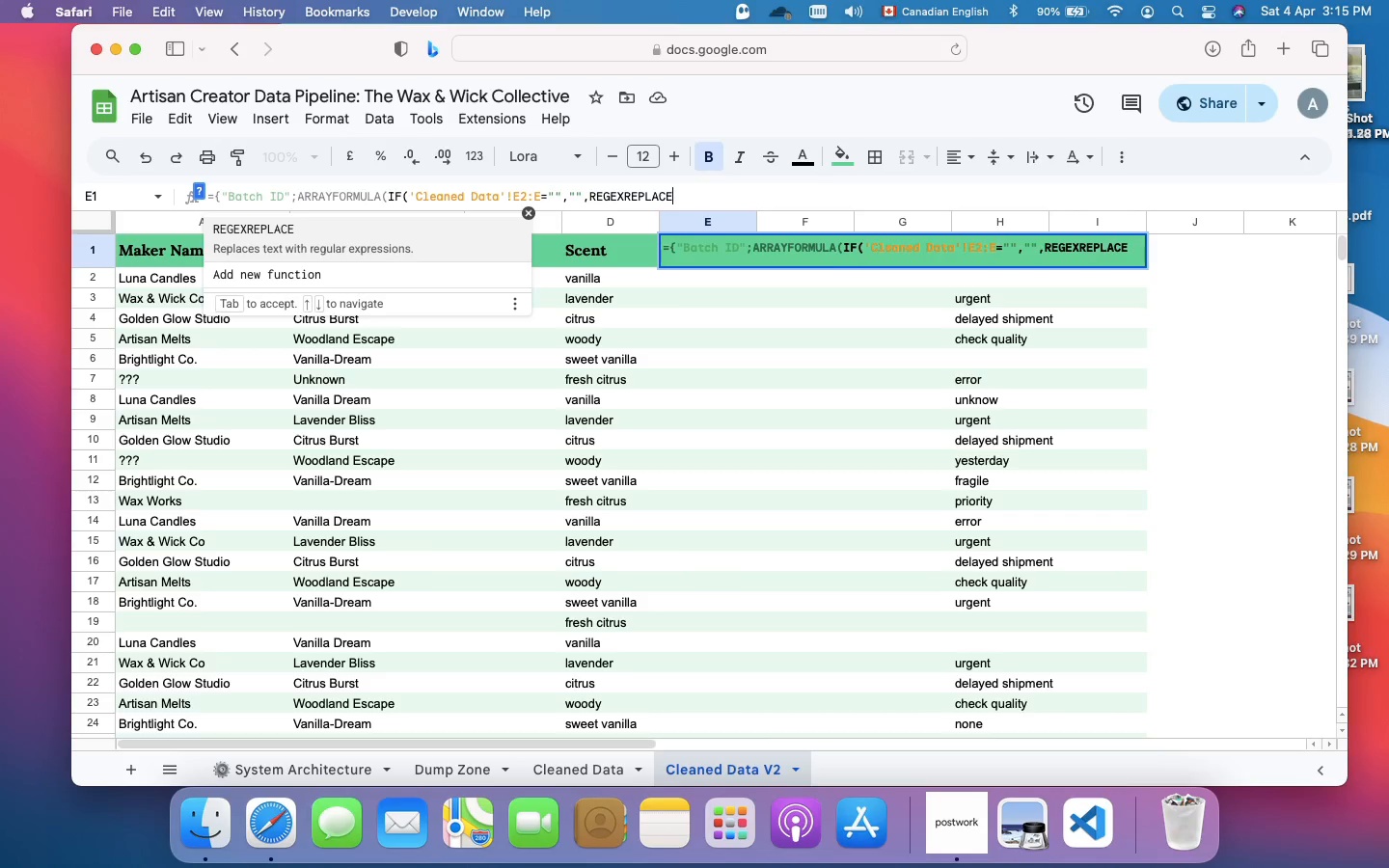 
wait(12.73)
 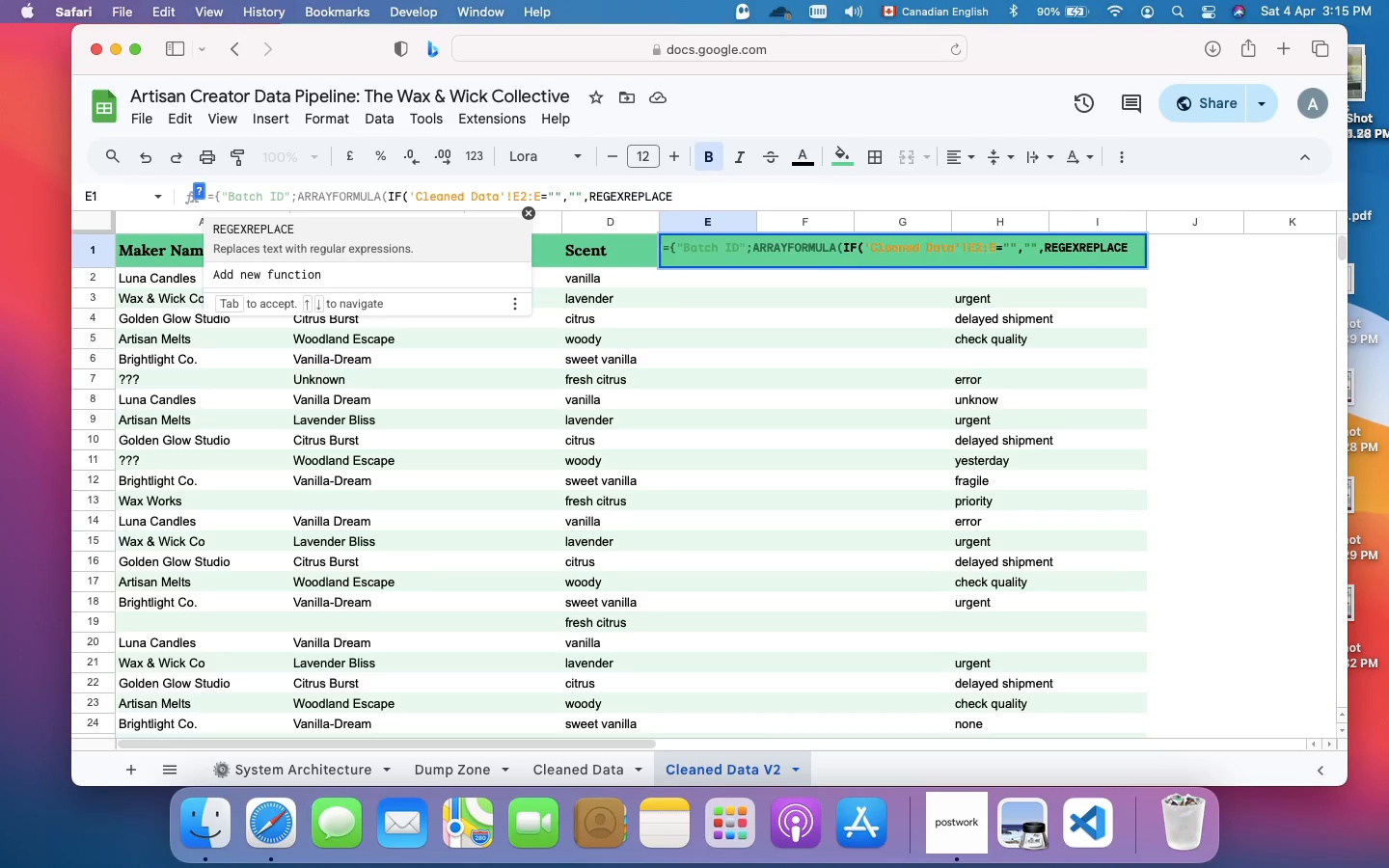 
type(('Cleaned Data'!E2:E)
 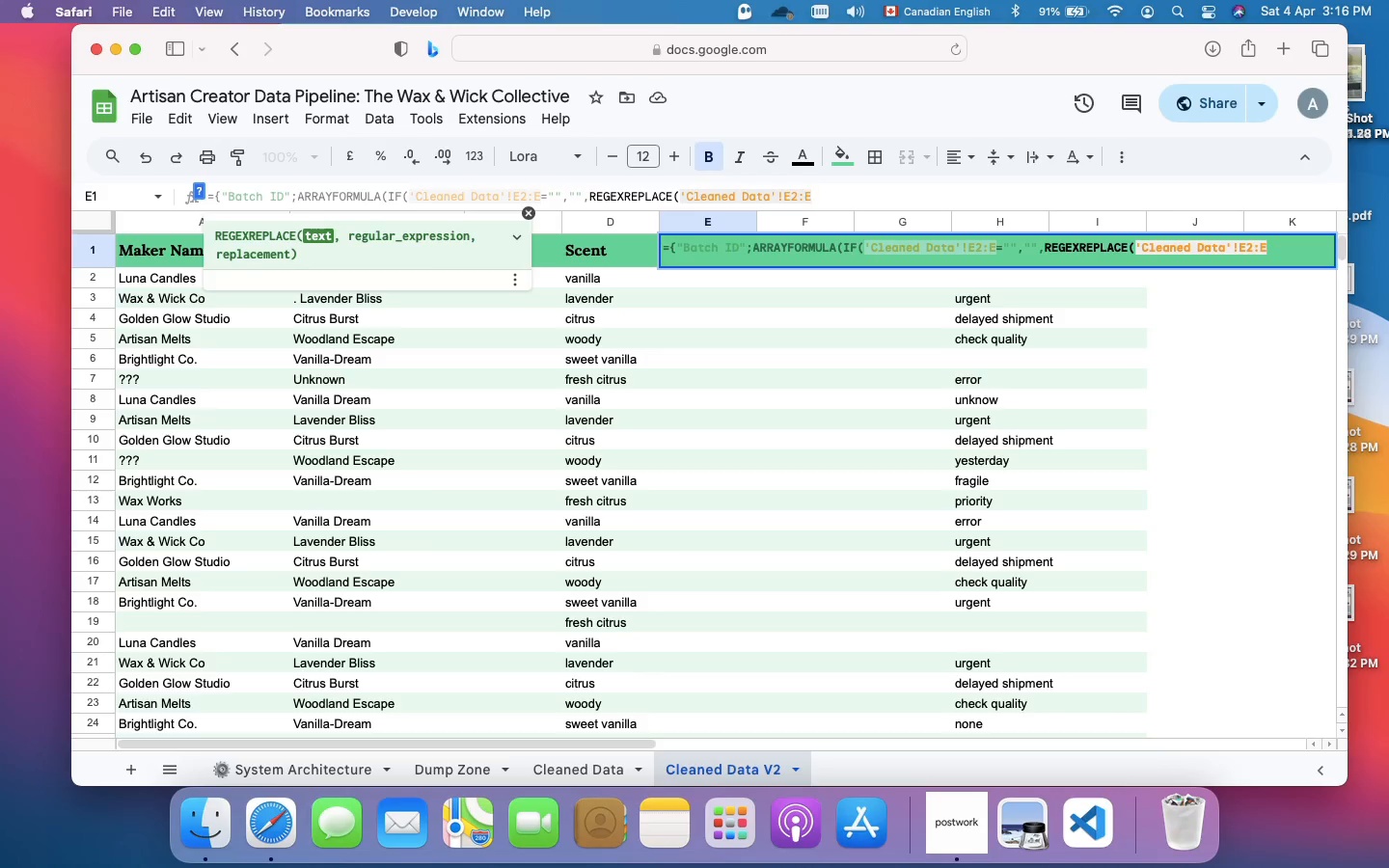 
wait(6.64)
 